 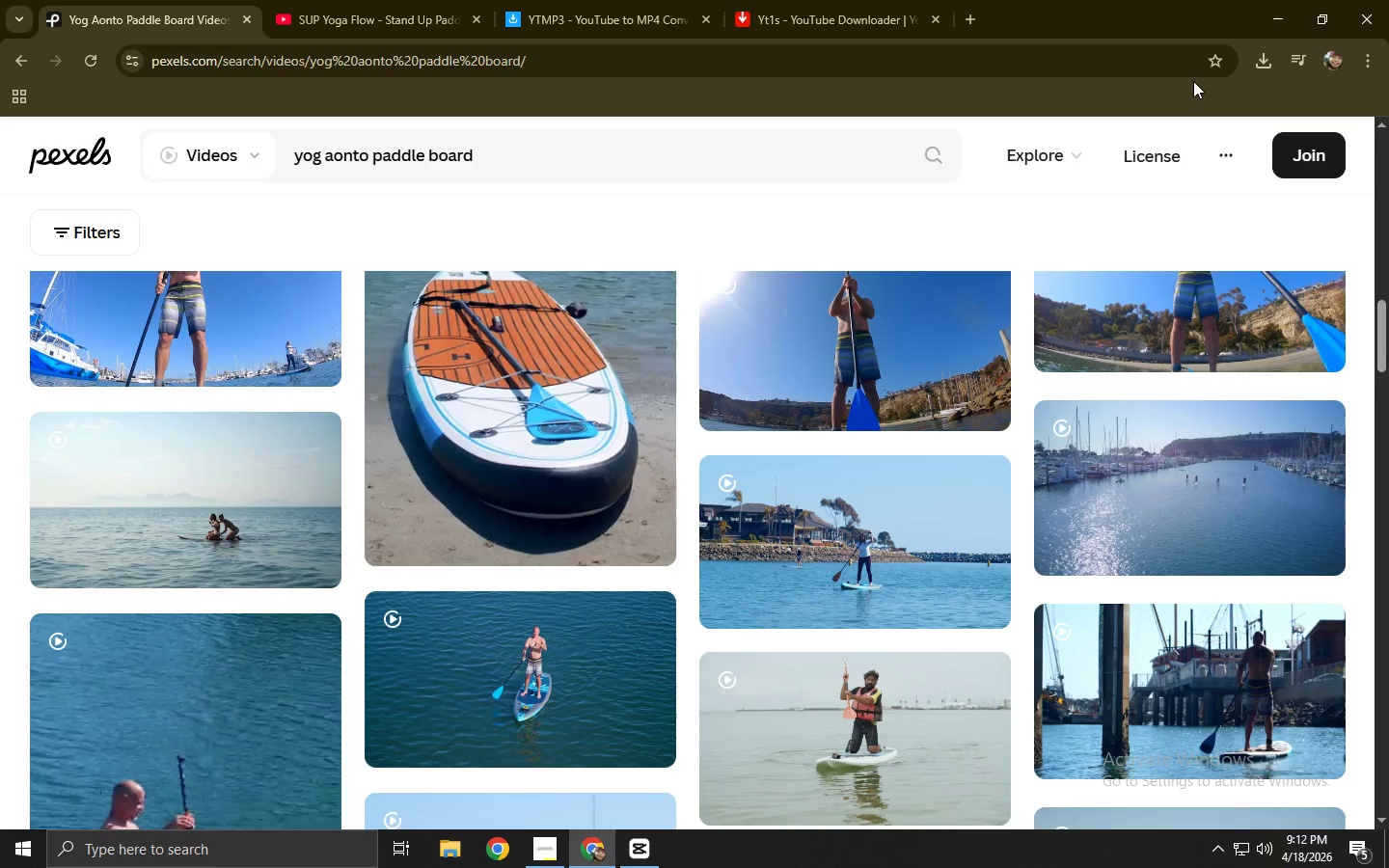 
double_click([1257, 61])
 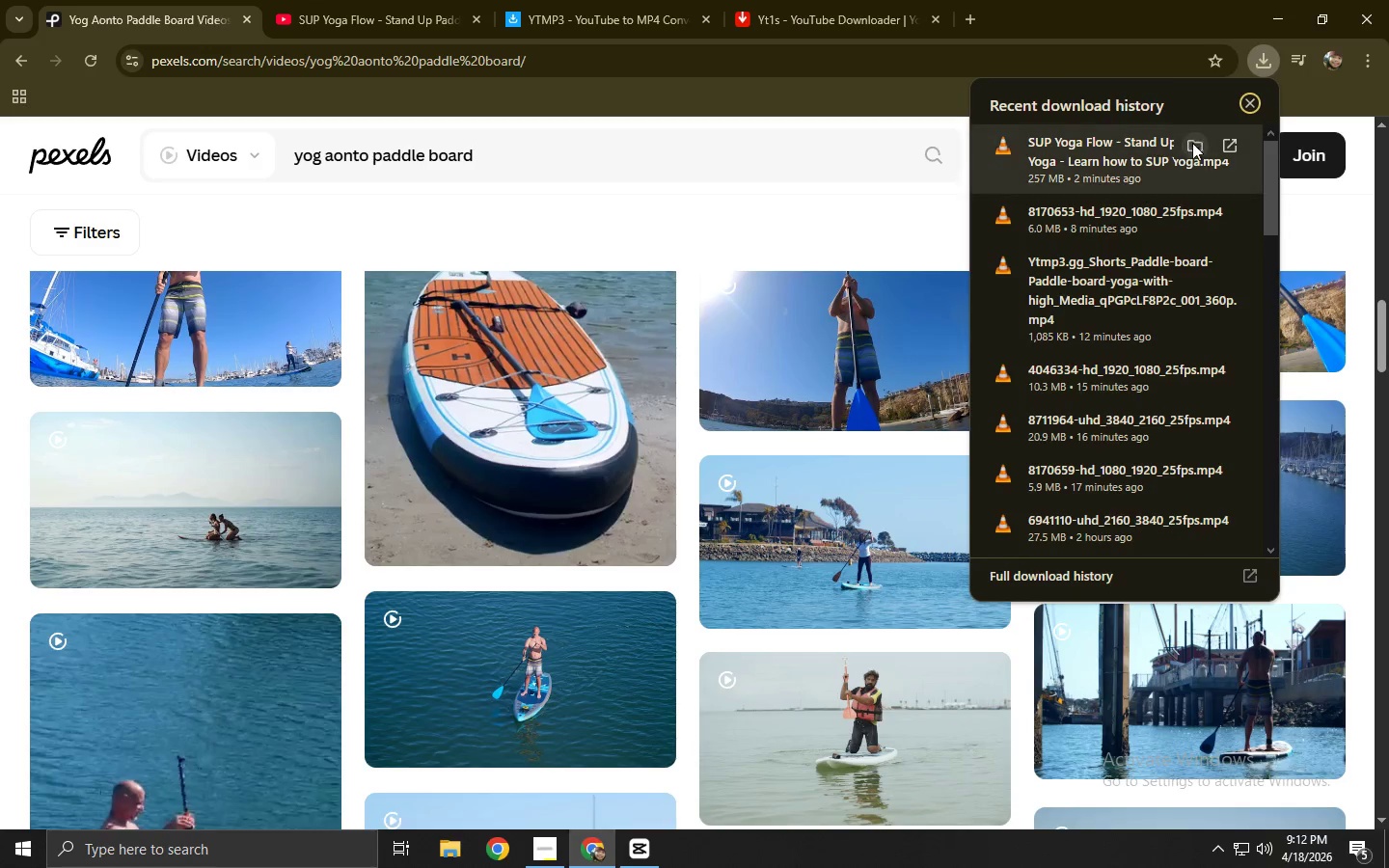 
left_click([1204, 150])
 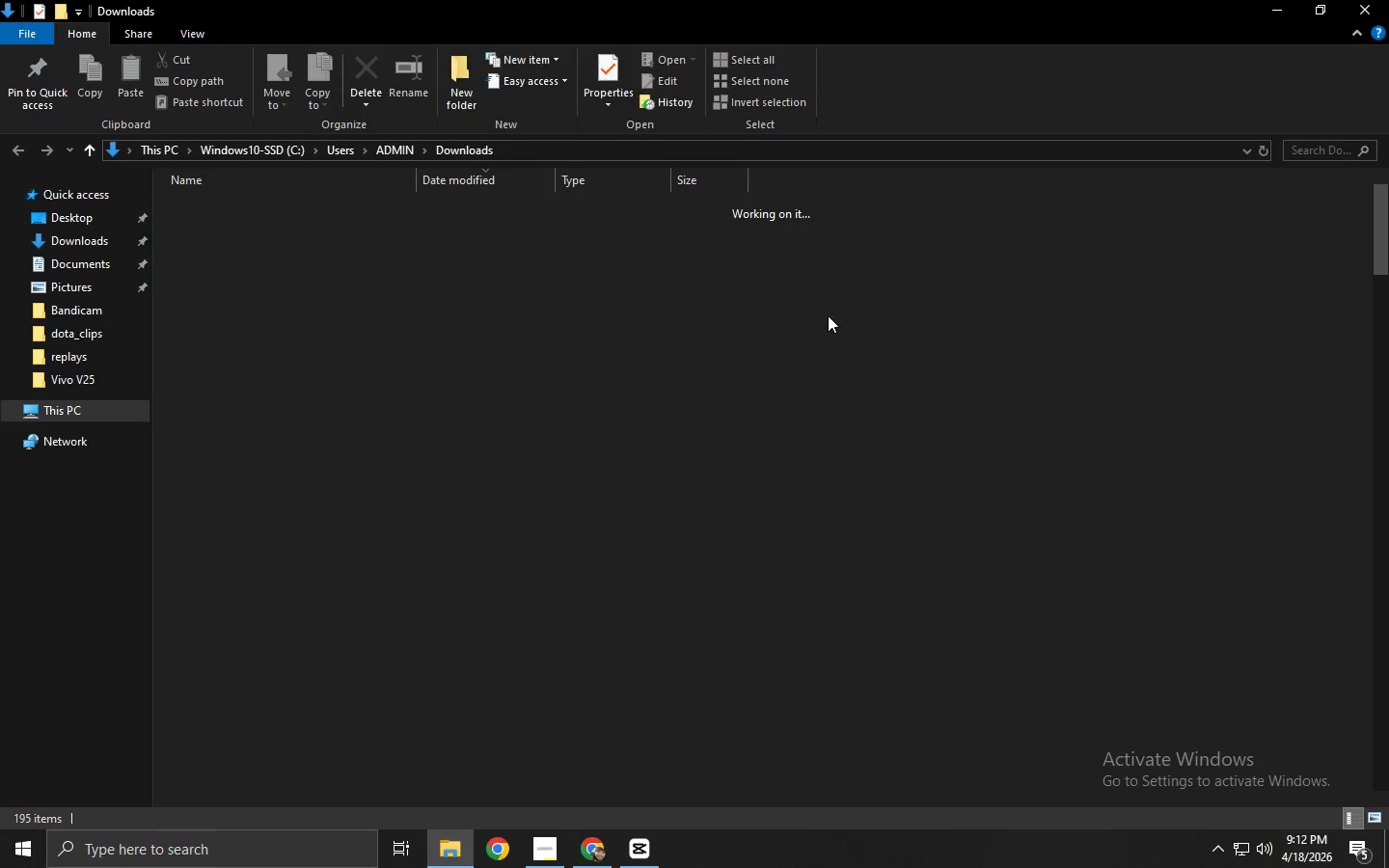 
right_click([864, 319])
 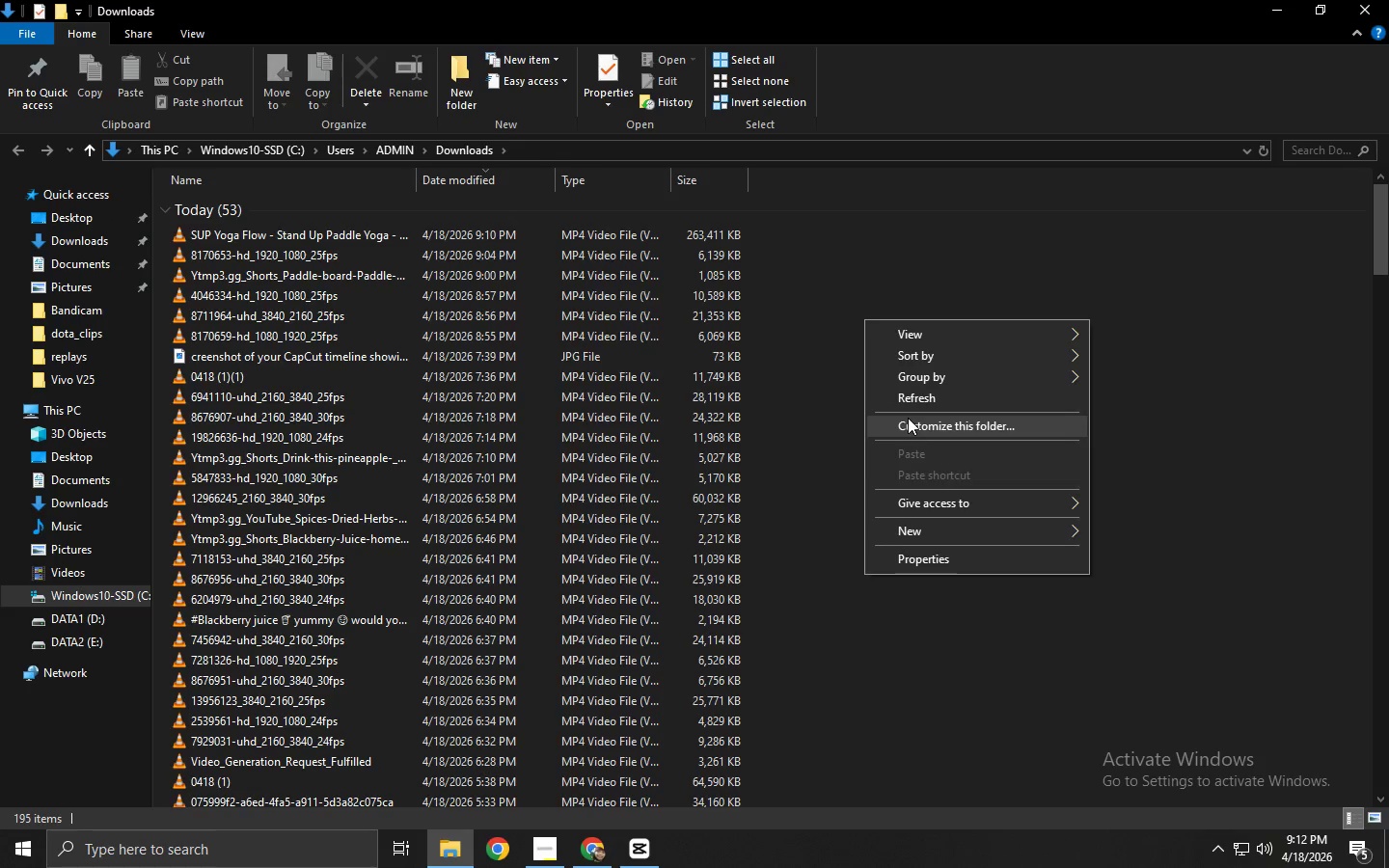 
left_click([912, 407])
 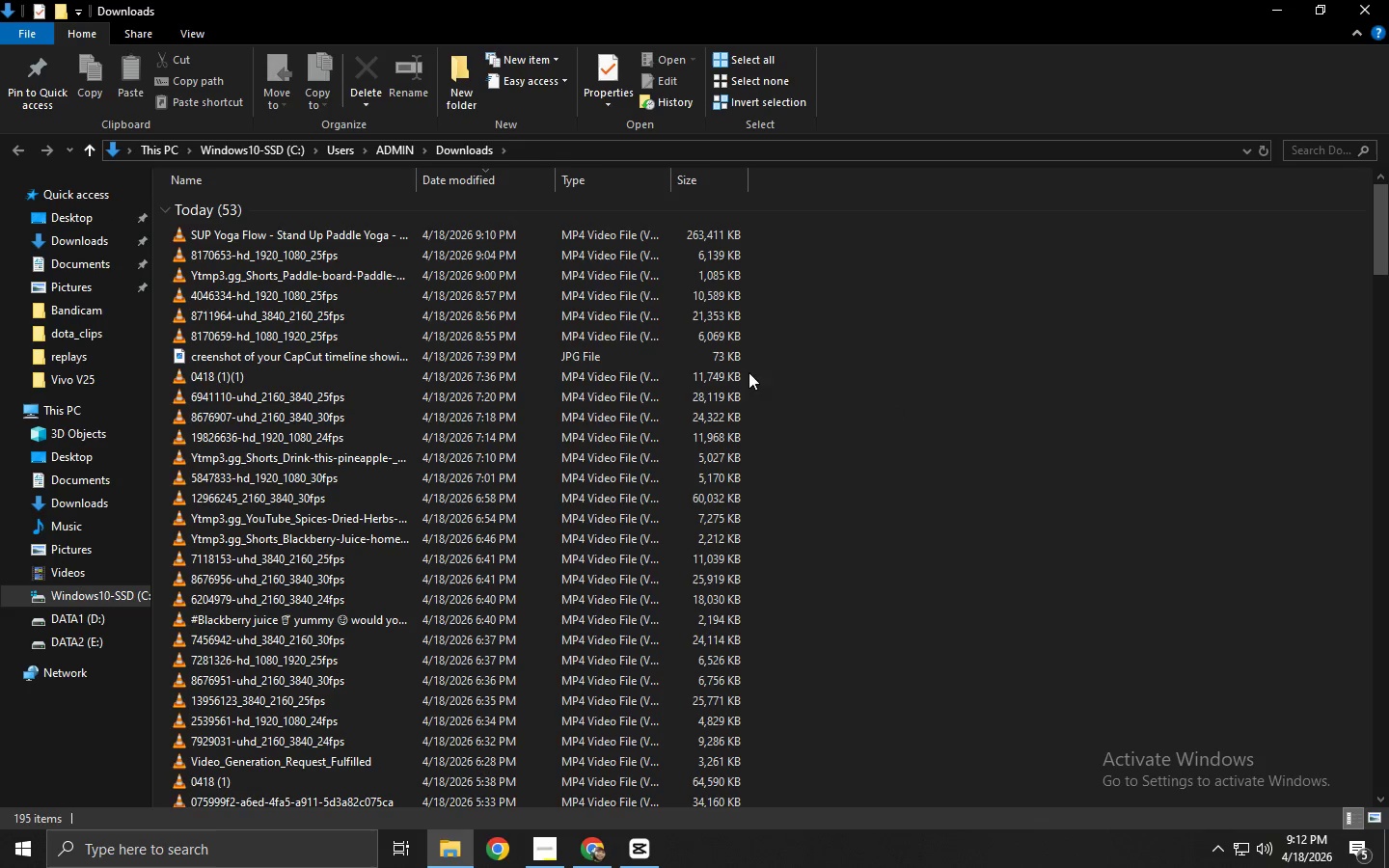 
left_click([759, 342])
 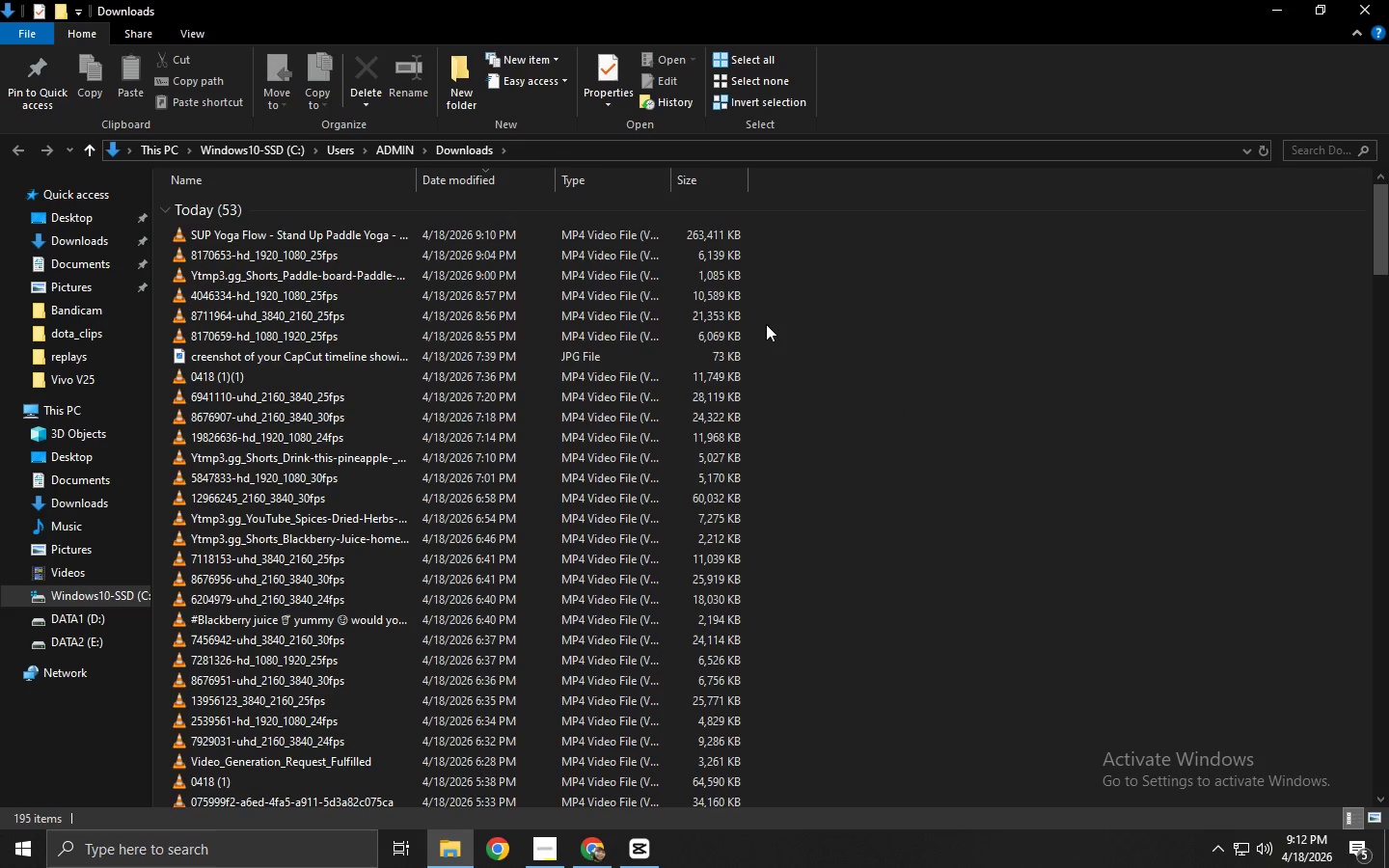 
left_click_drag(start_coordinate=[766, 323], to_coordinate=[585, 219])
 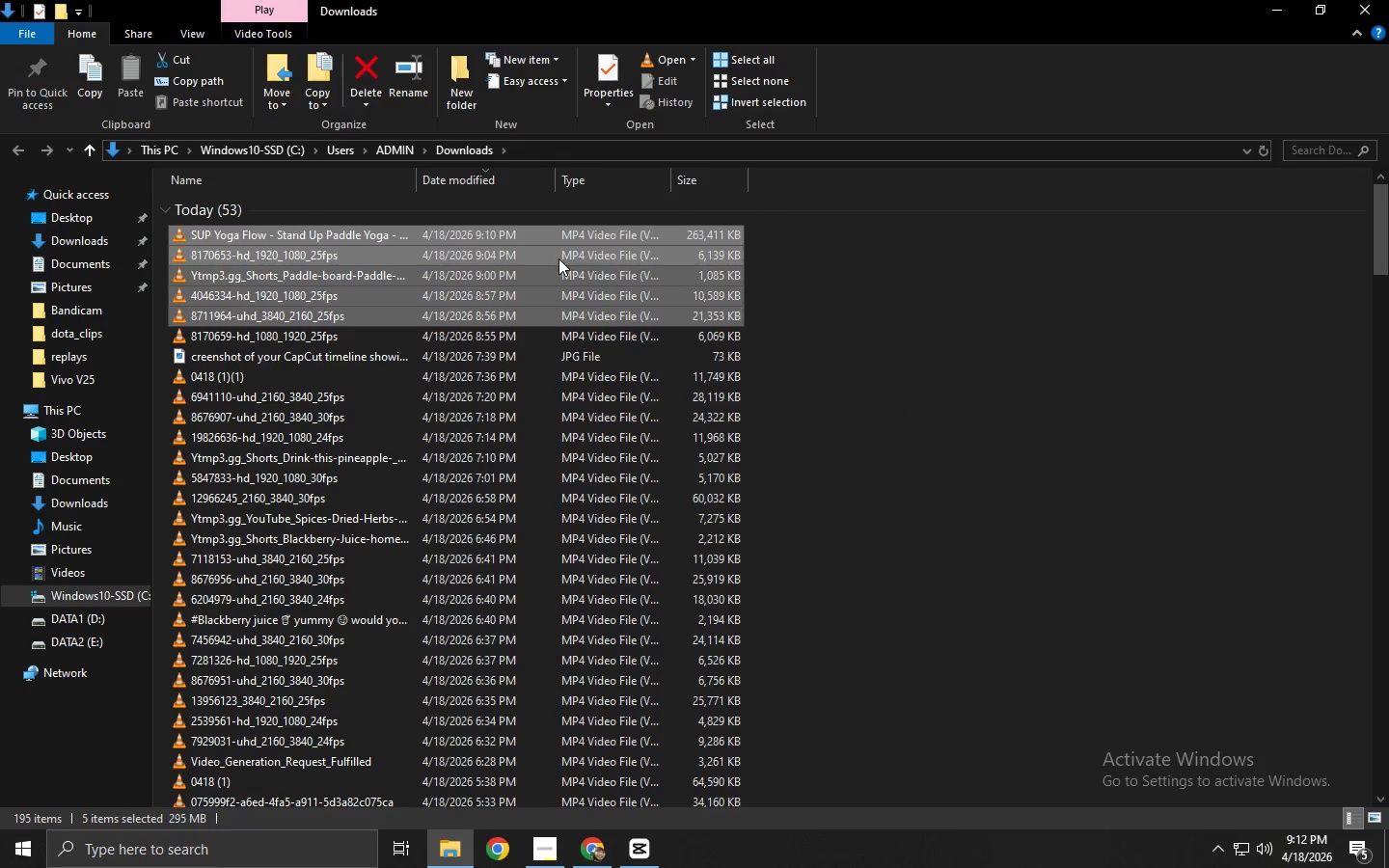 
left_click_drag(start_coordinate=[557, 258], to_coordinate=[329, 256])
 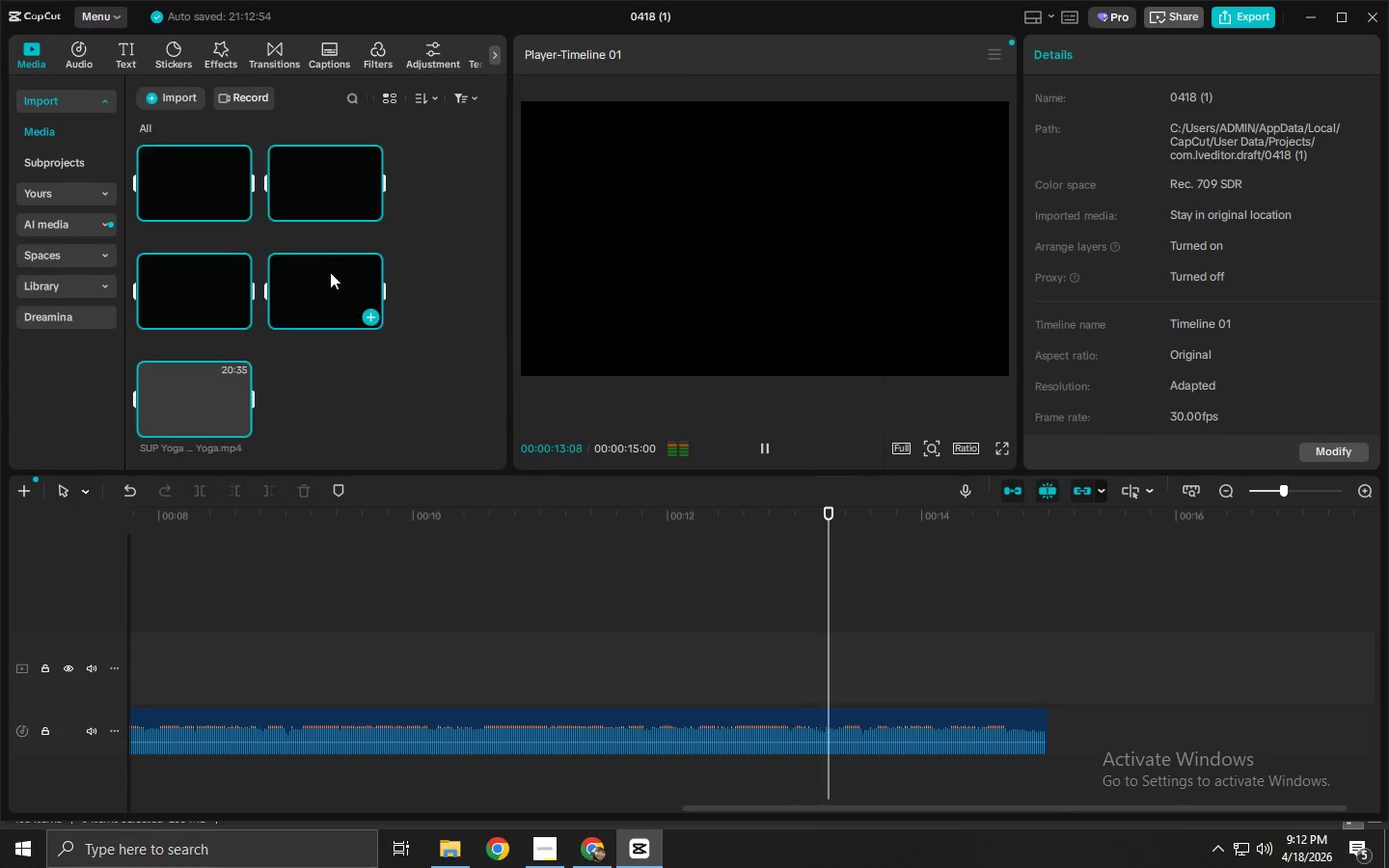 
key(Alt+Tab)
 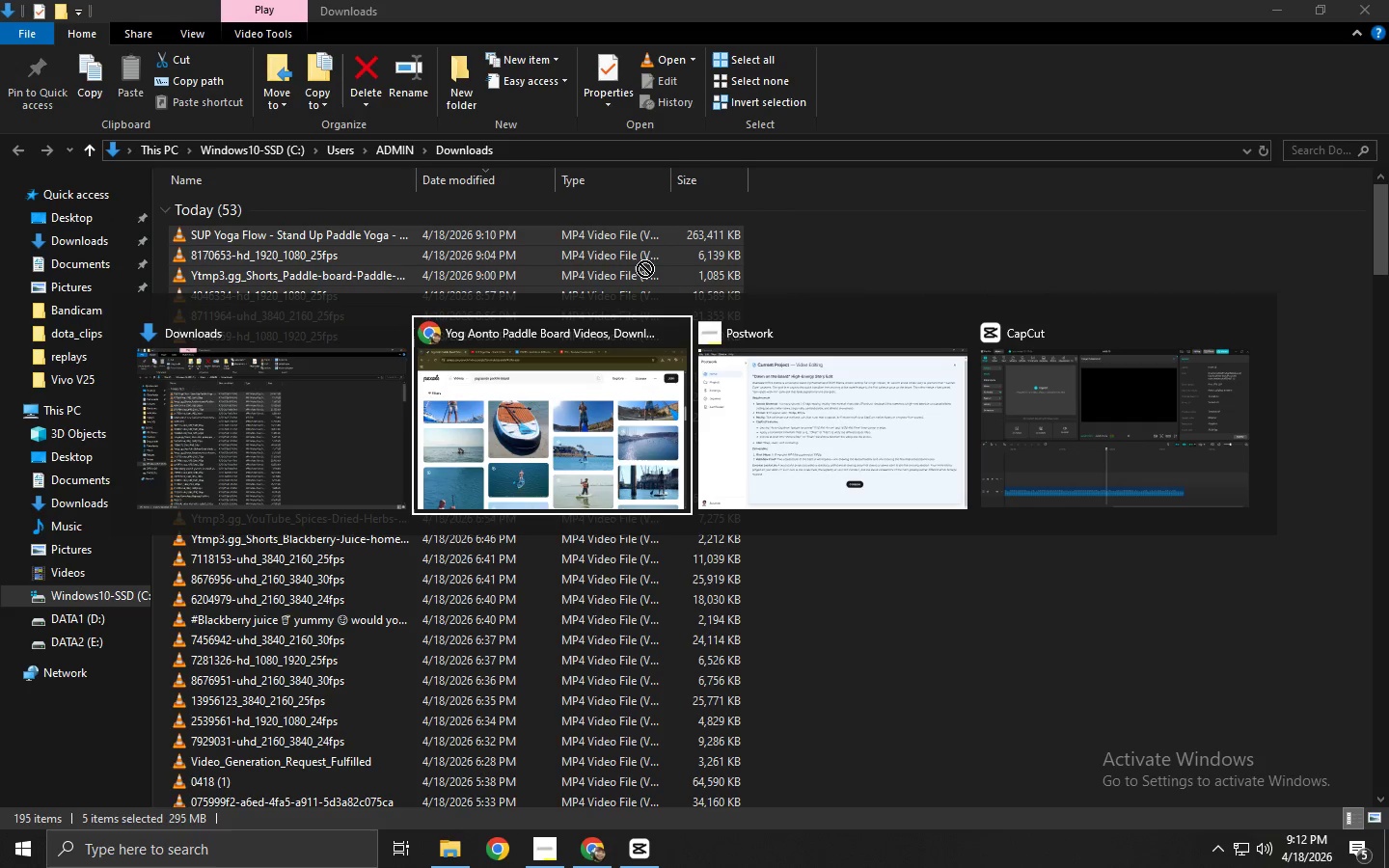 
key(Alt+Tab)
 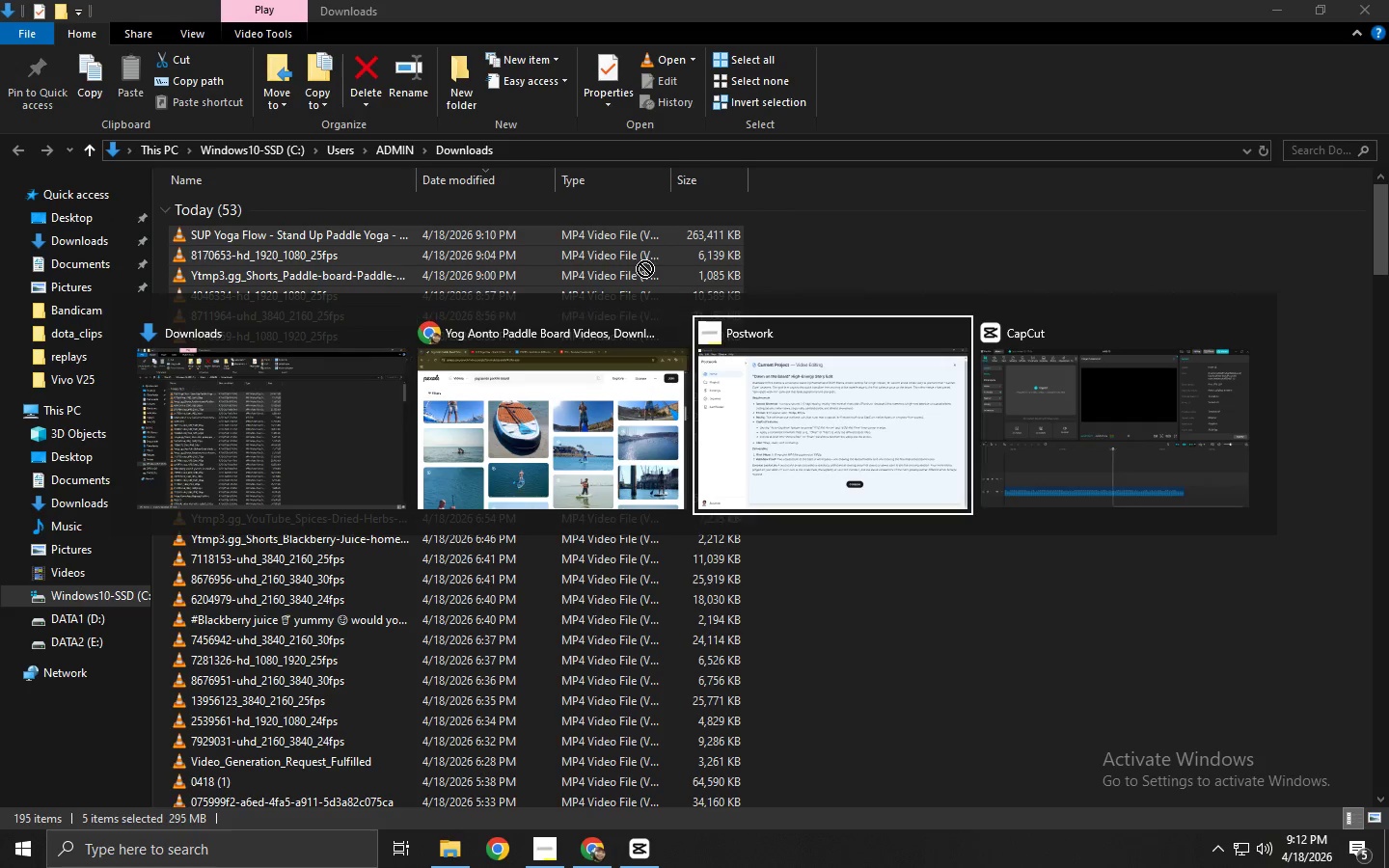 
key(Alt+Tab)
 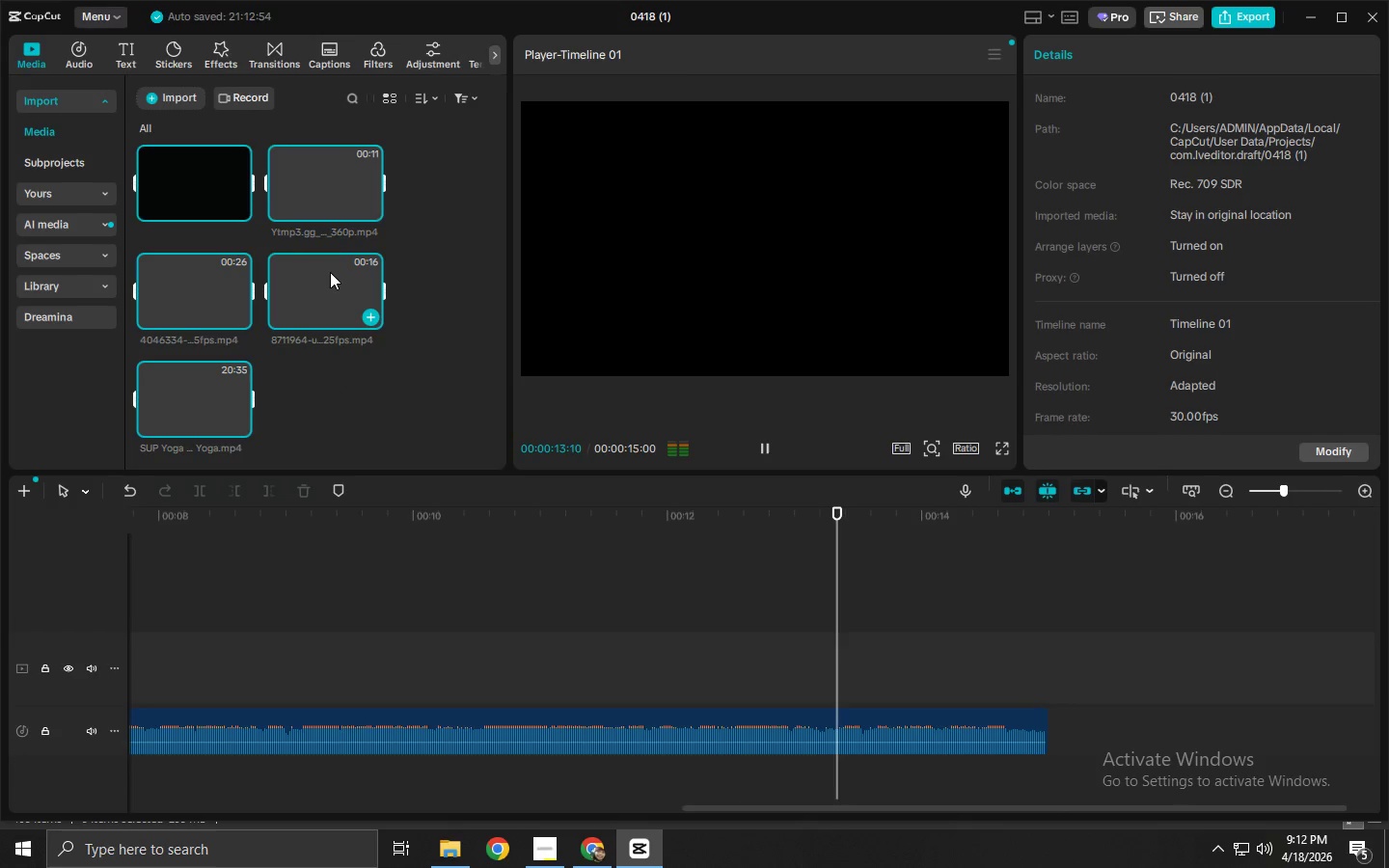 
key(Space)
 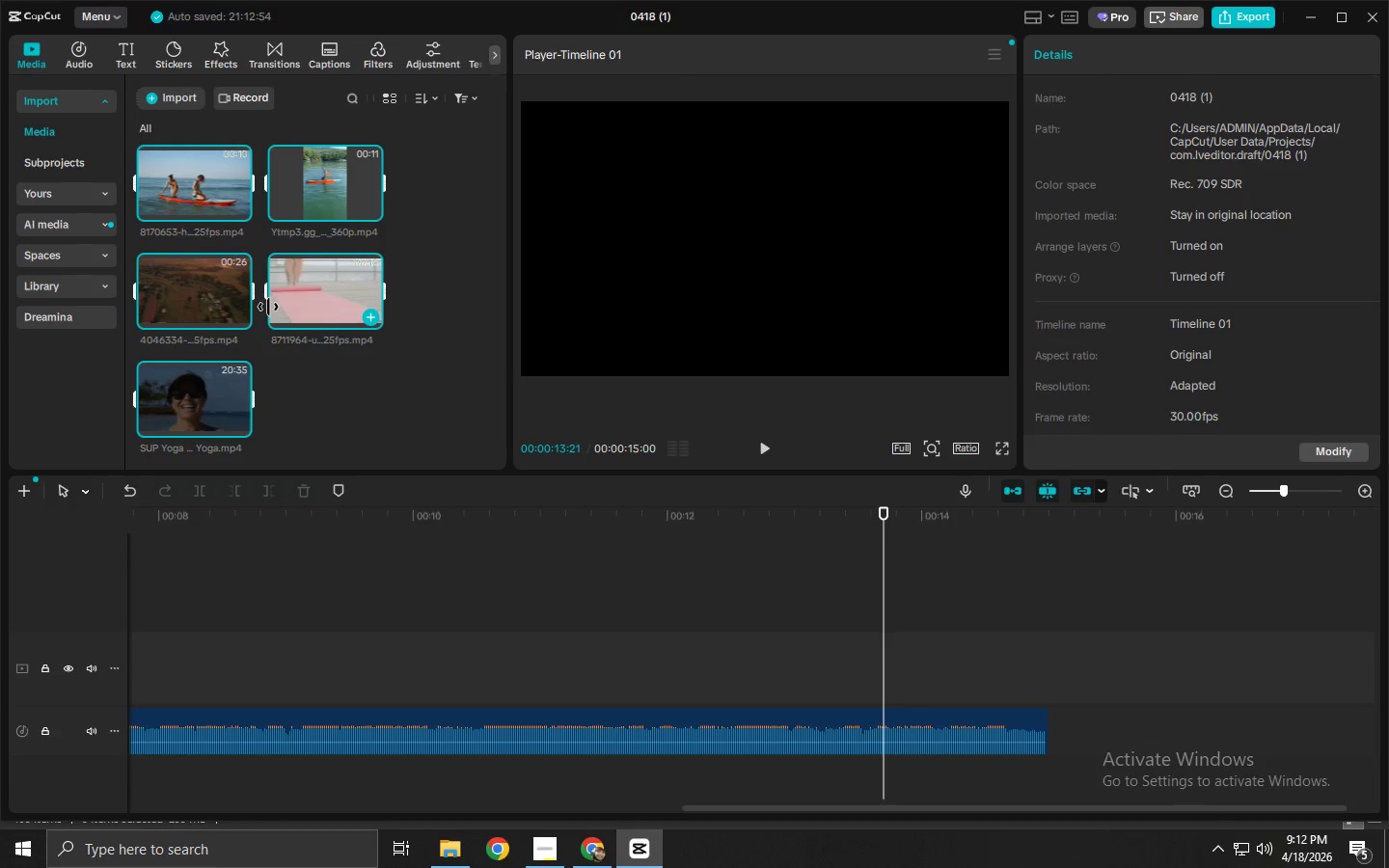 
left_click([192, 289])
 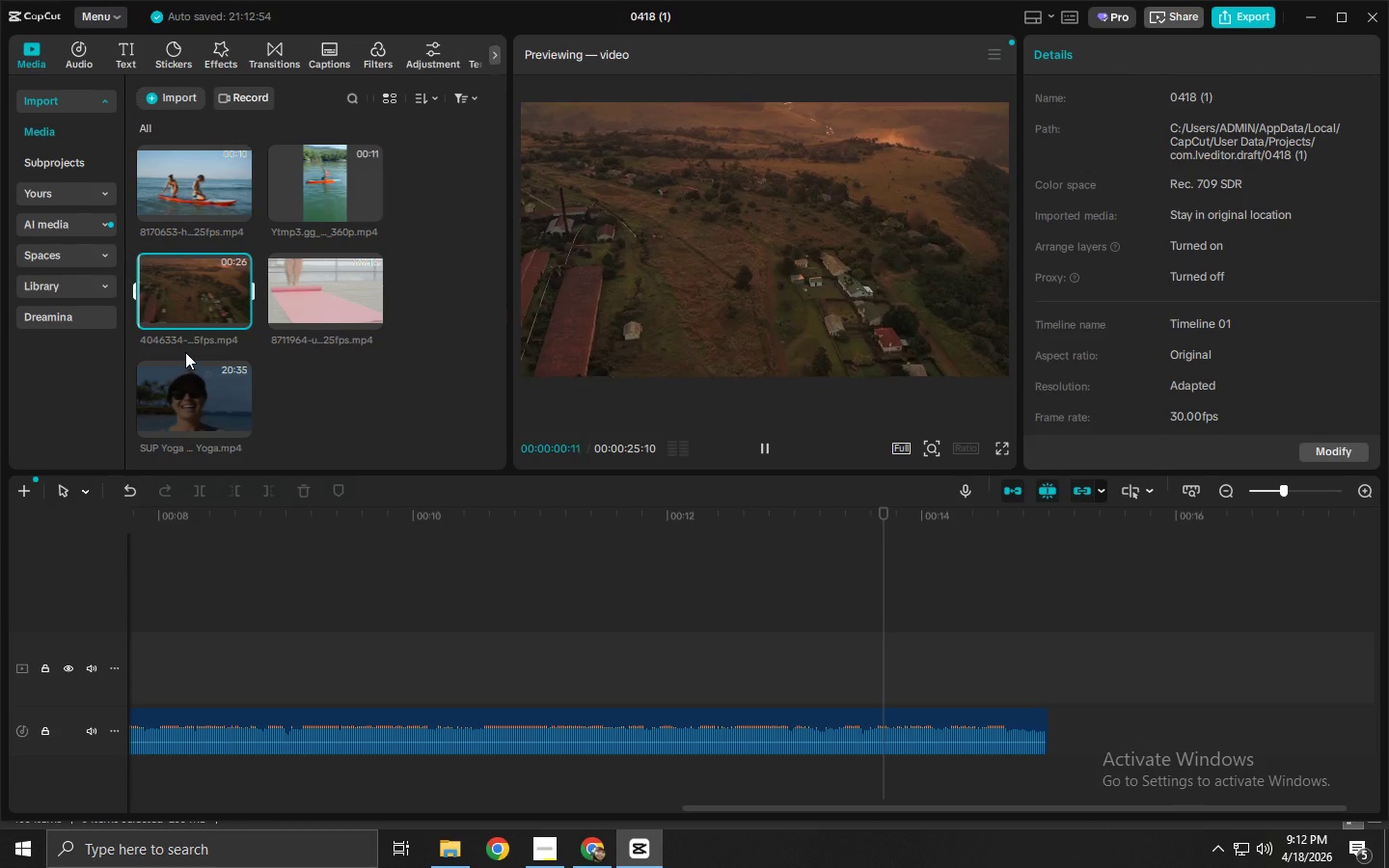 
left_click([177, 212])
 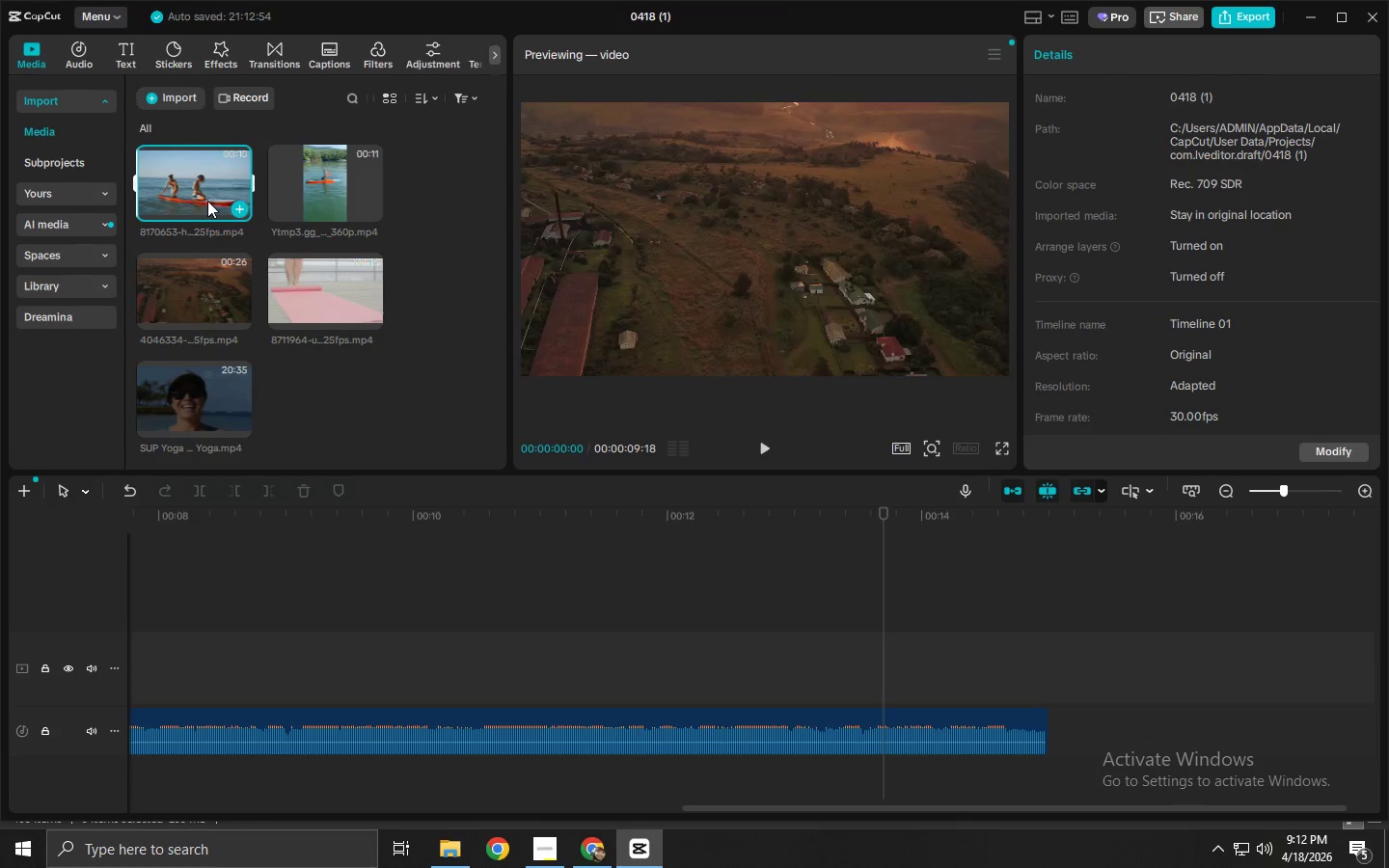 
left_click([317, 180])
 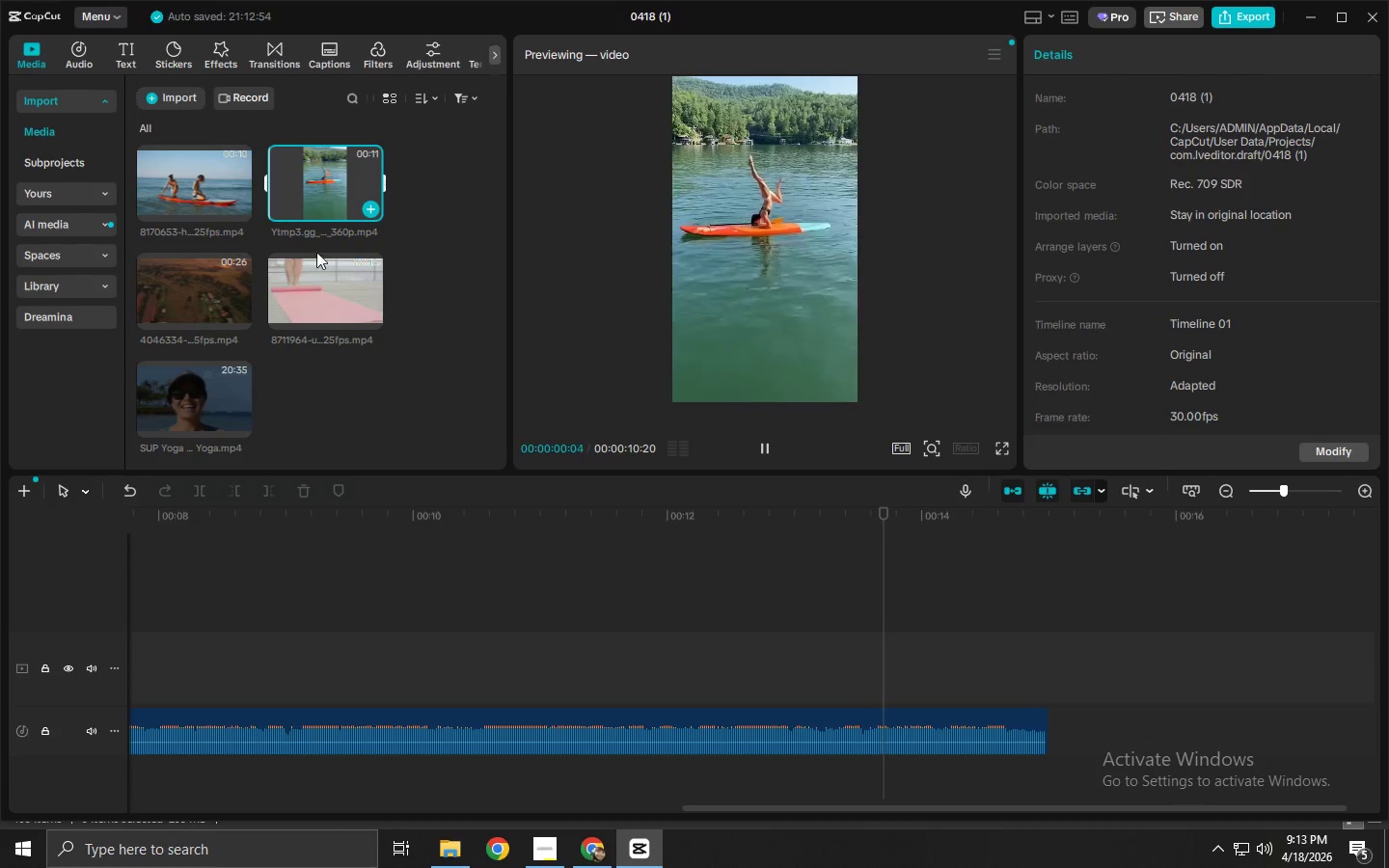 
left_click([319, 299])
 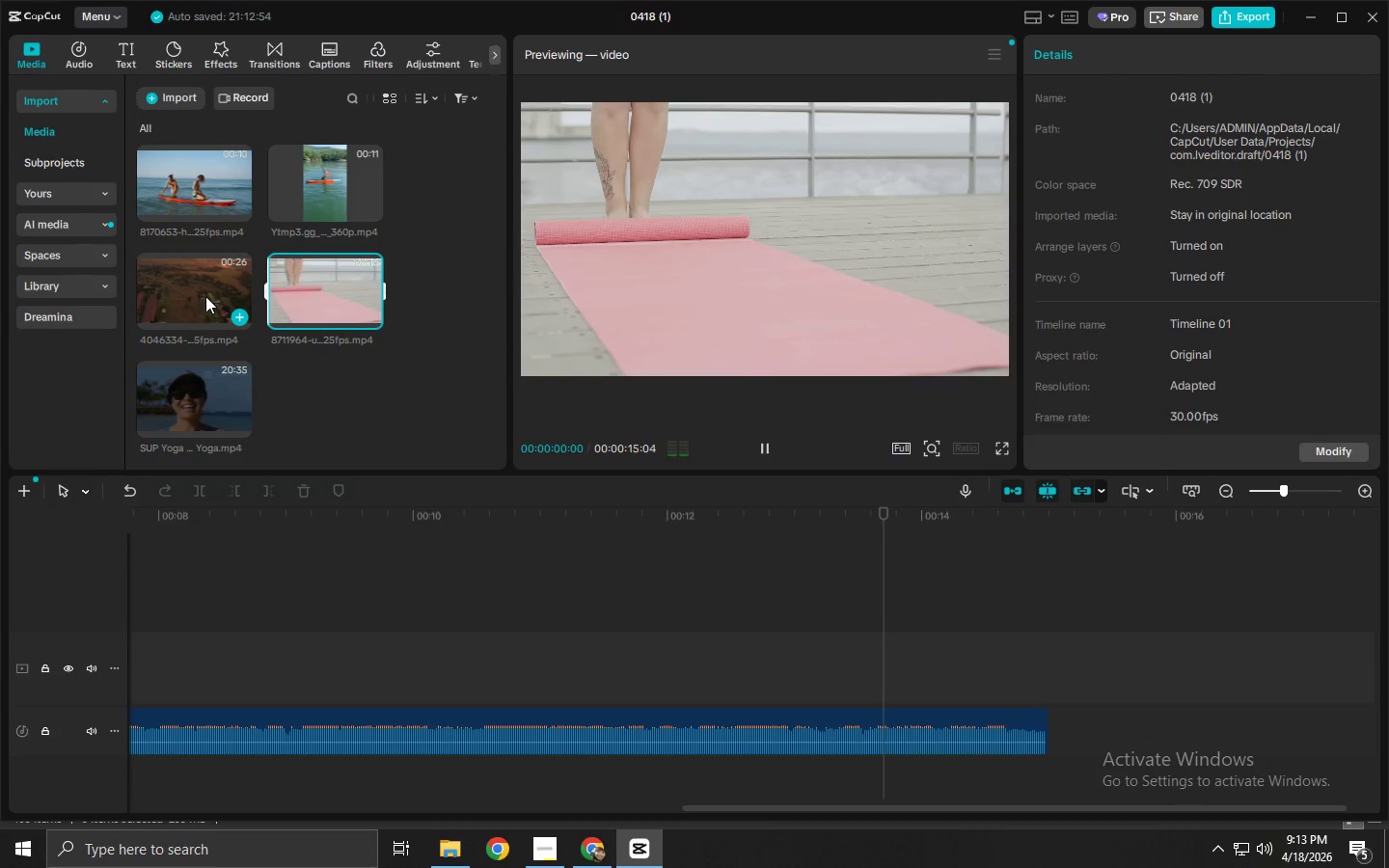 
left_click([188, 296])
 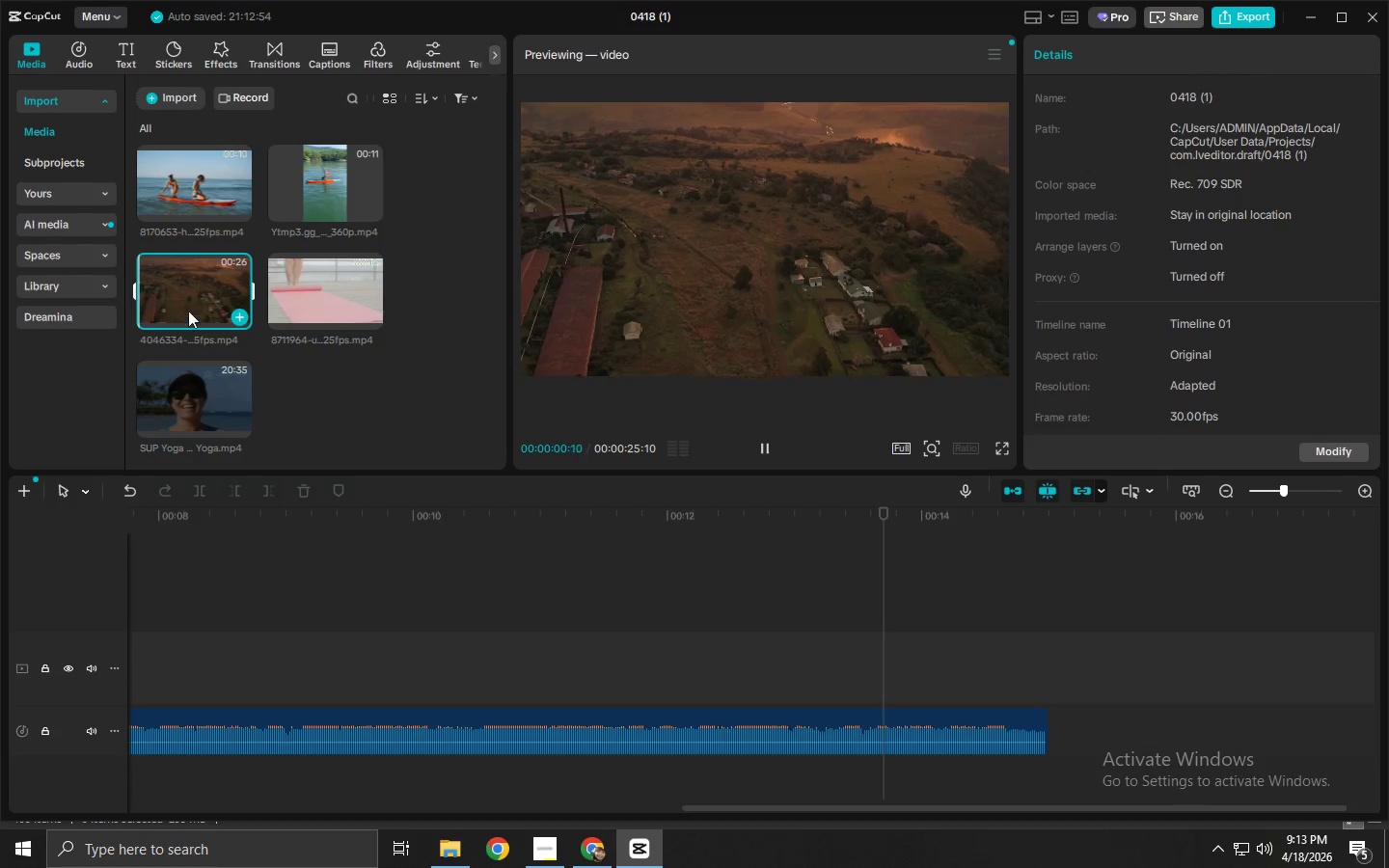 
left_click([190, 371])
 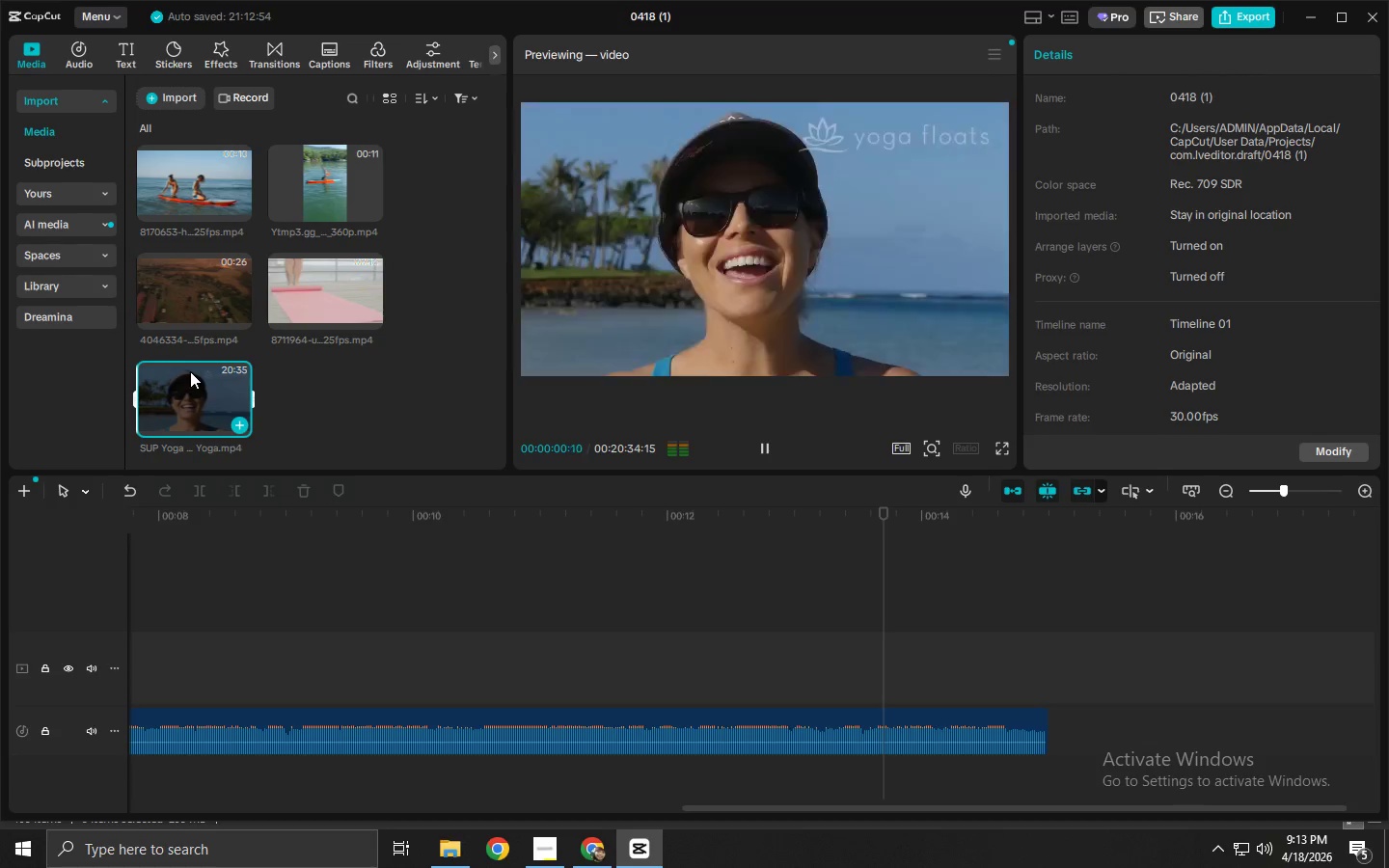 
key(Alt+AltLeft)
 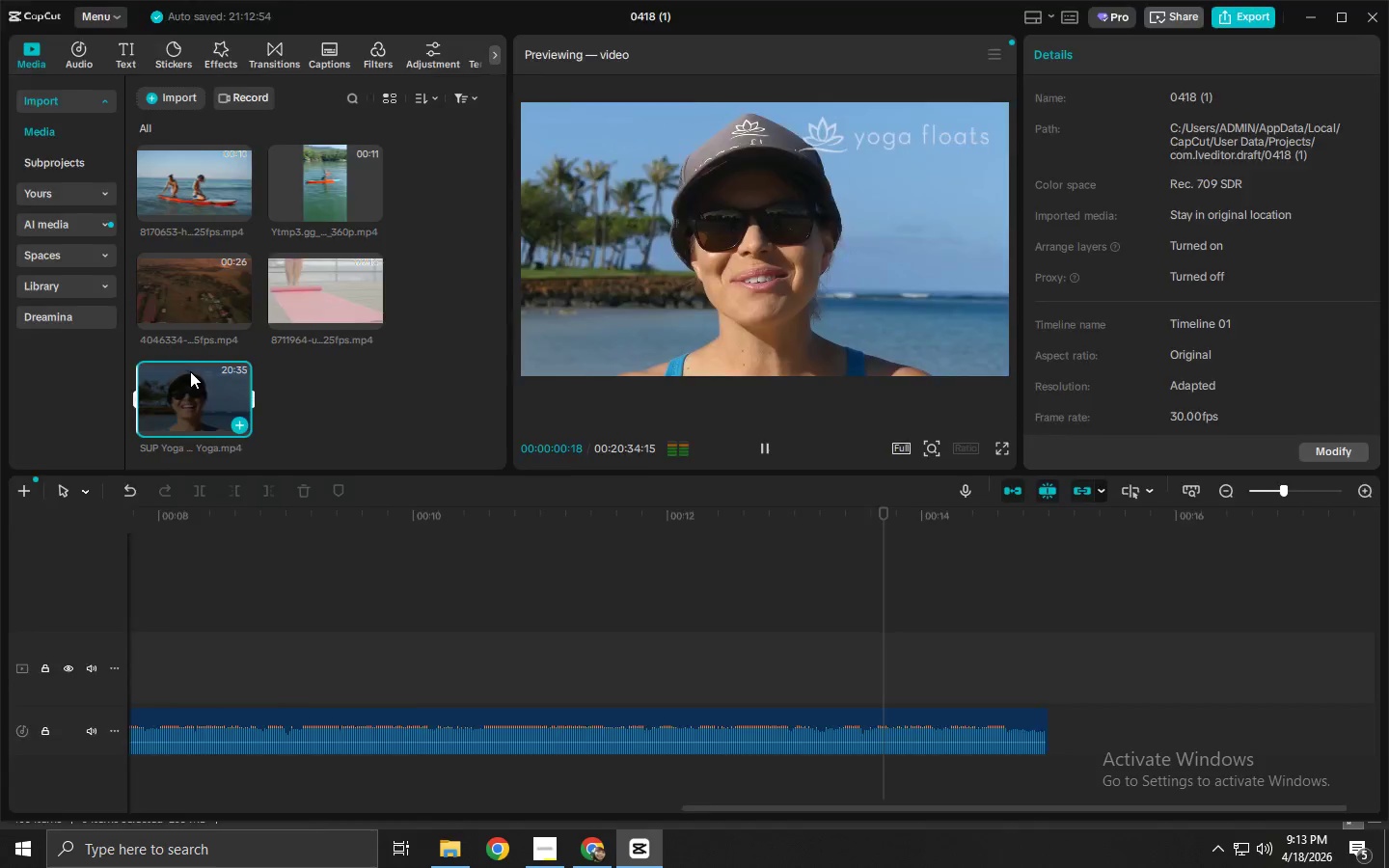 
key(Alt+Tab)
 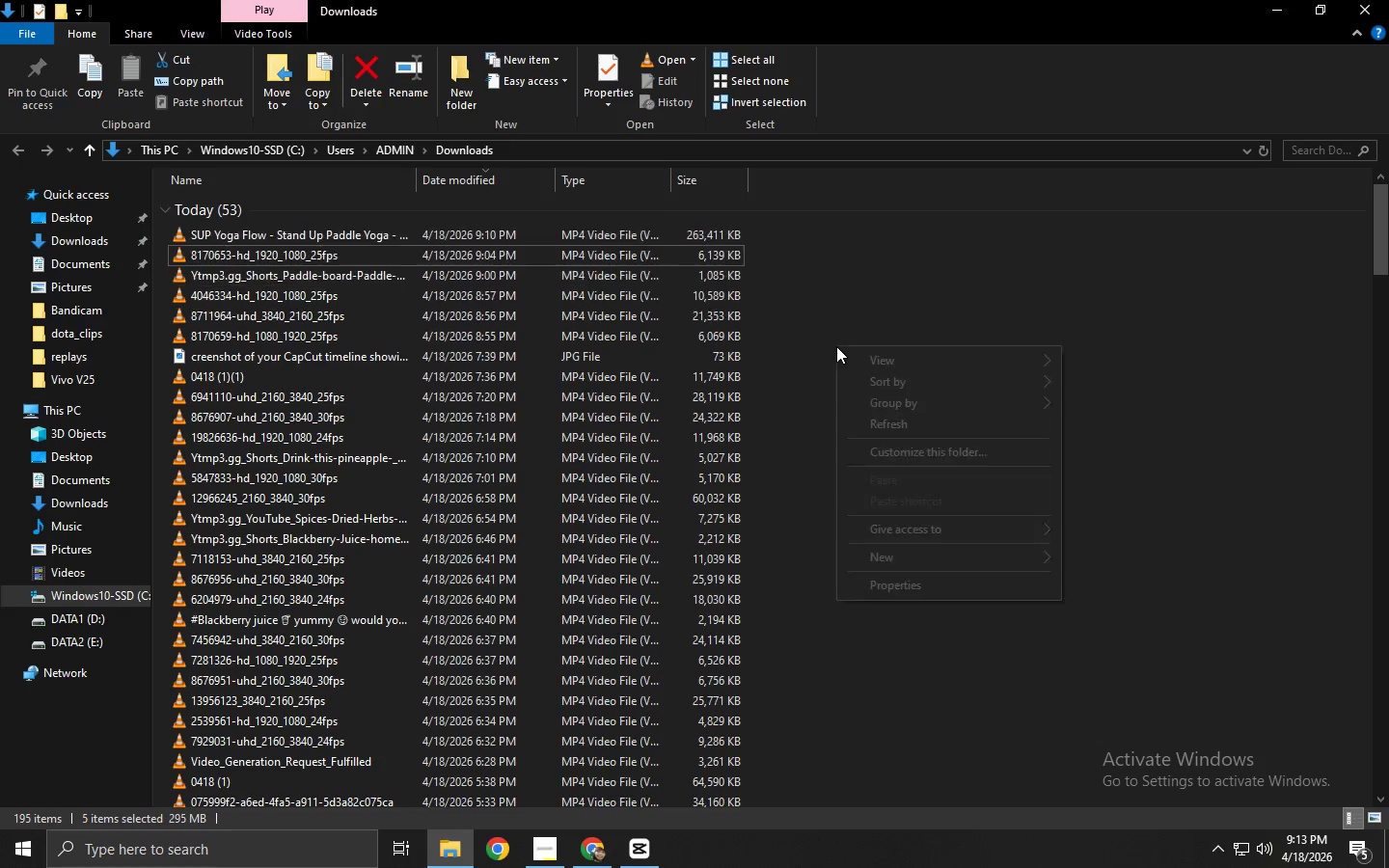 
left_click([531, 341])
 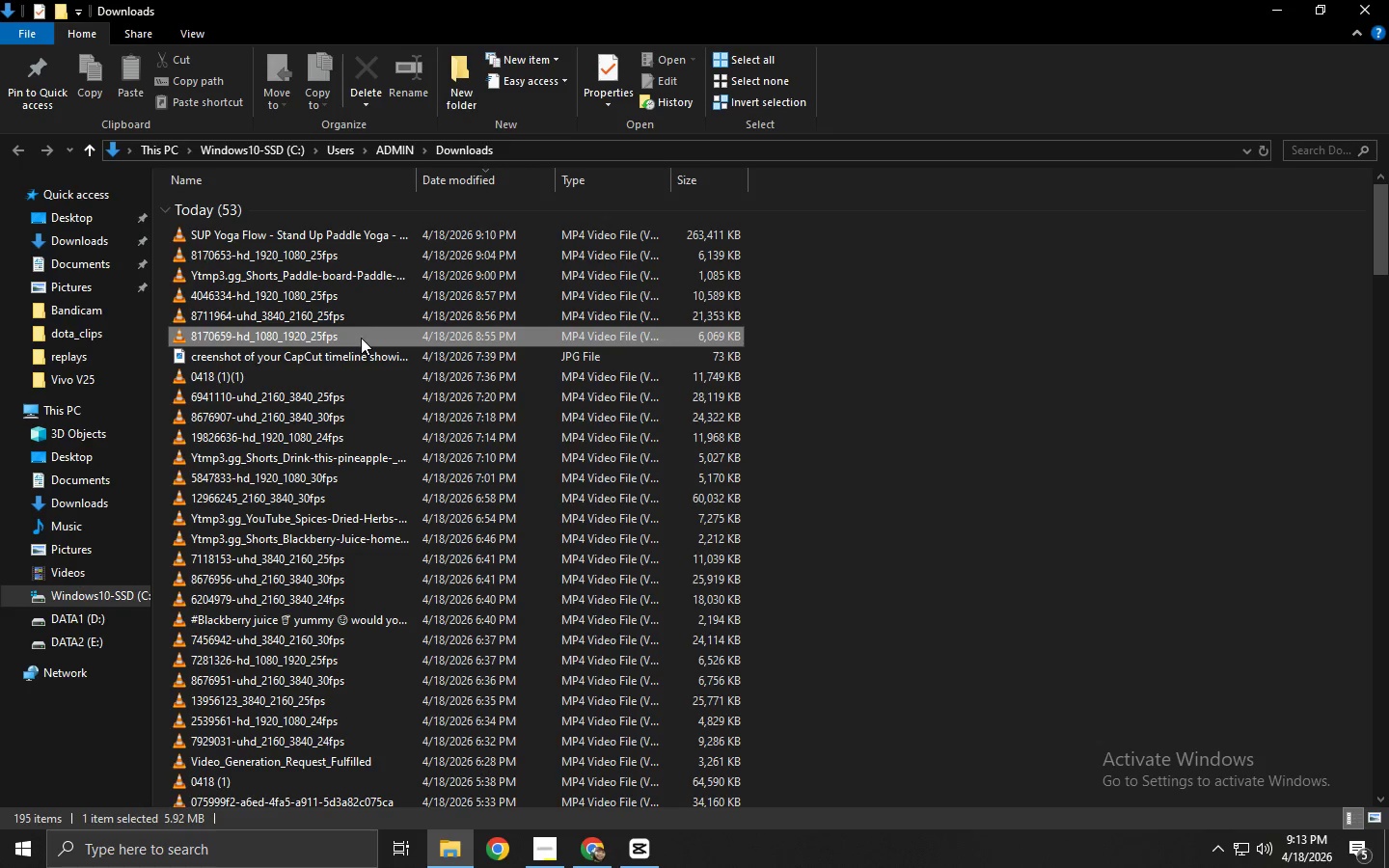 
left_click_drag(start_coordinate=[355, 334], to_coordinate=[353, 378])
 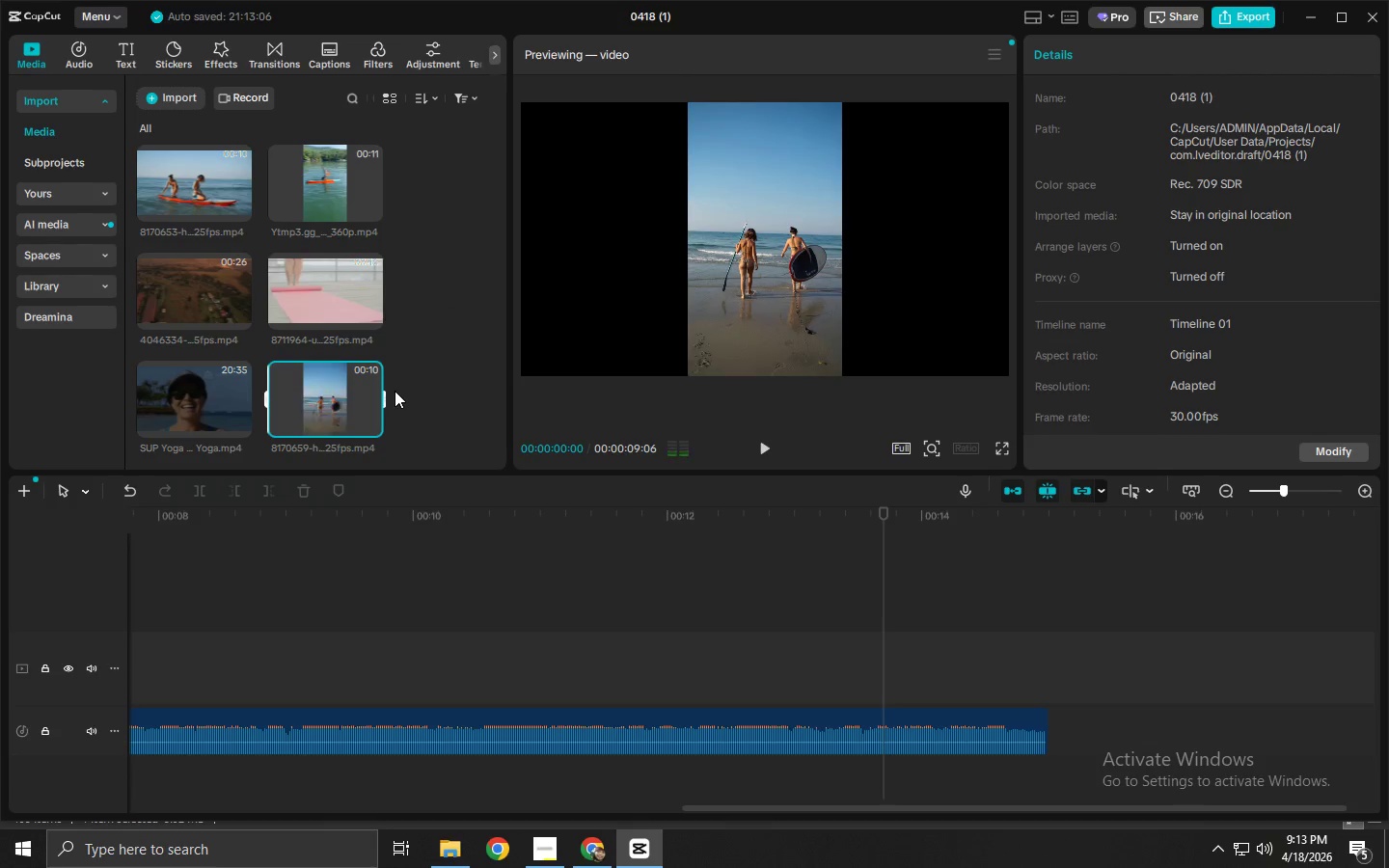 
key(Alt+AltLeft)
 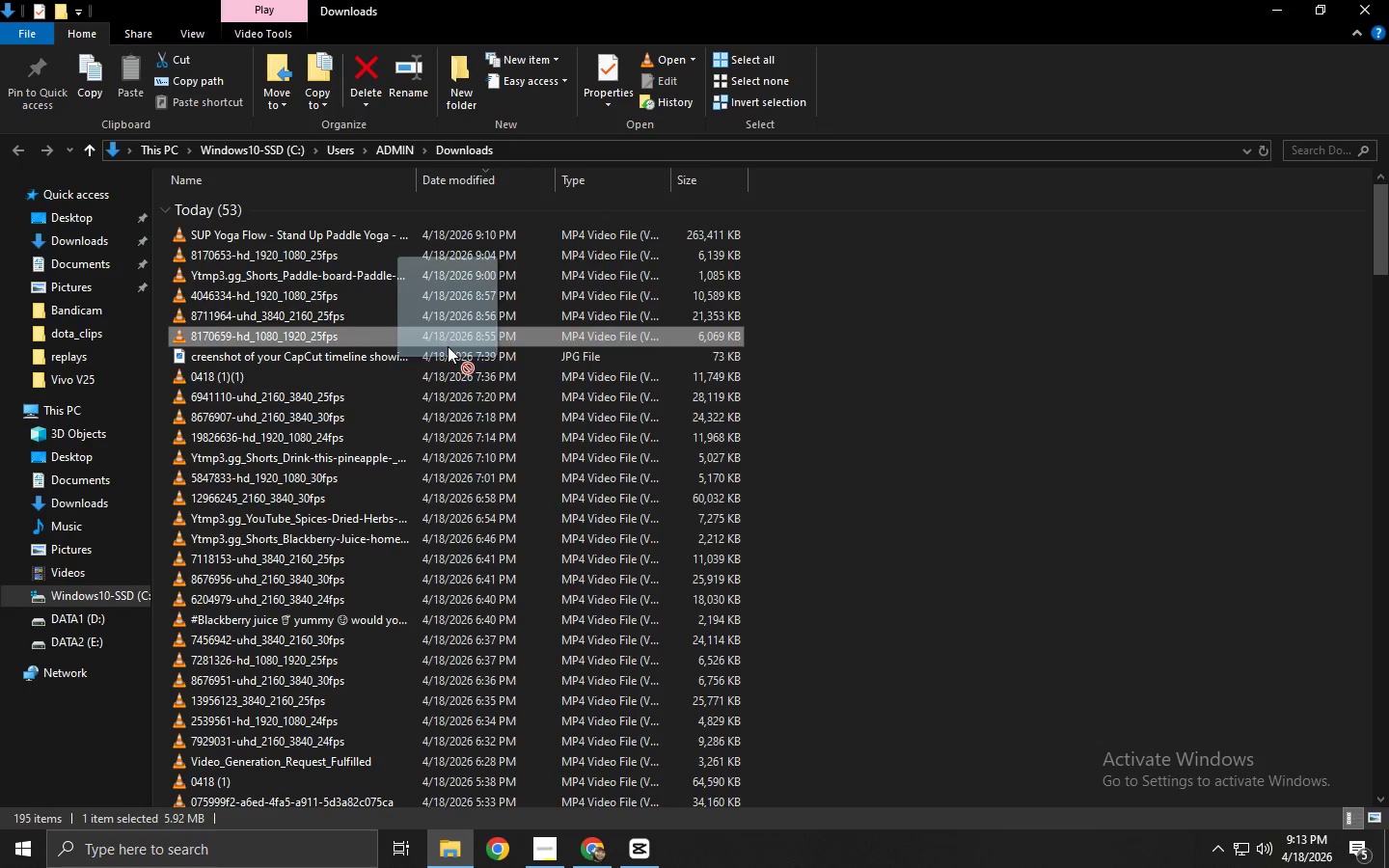 
key(Alt+Tab)
 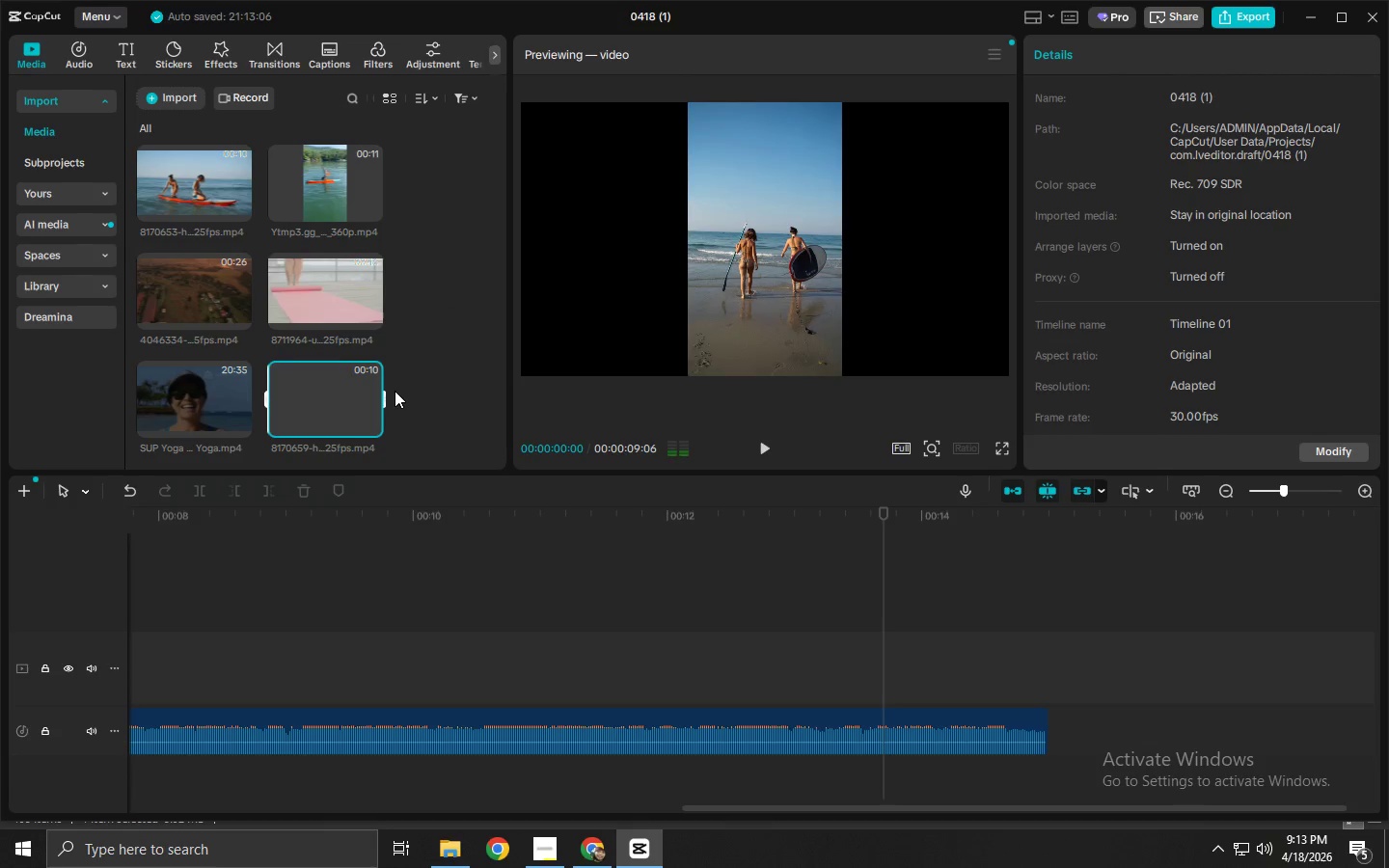 
left_click_drag(start_coordinate=[302, 391], to_coordinate=[139, 666])
 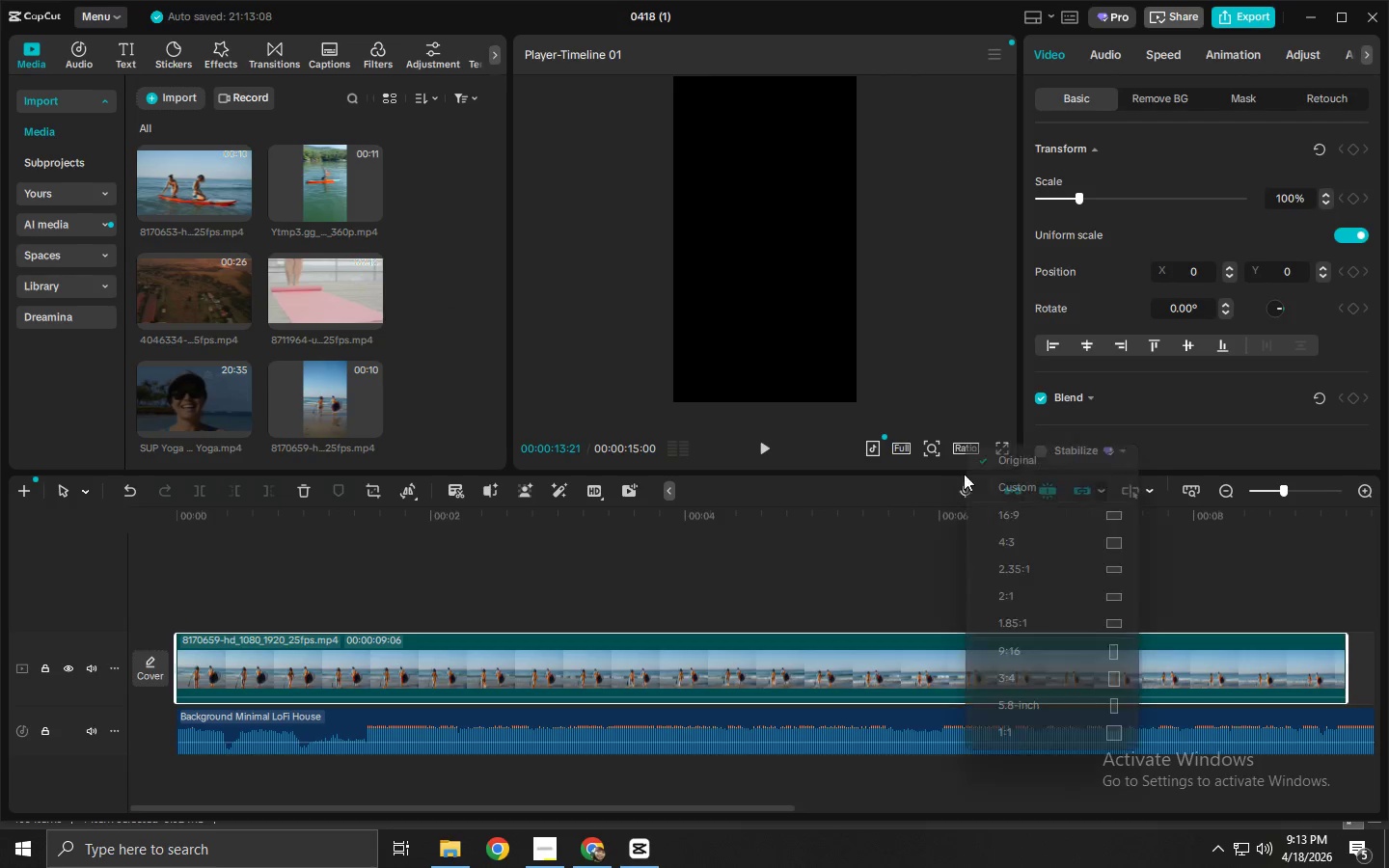 
left_click([1026, 642])
 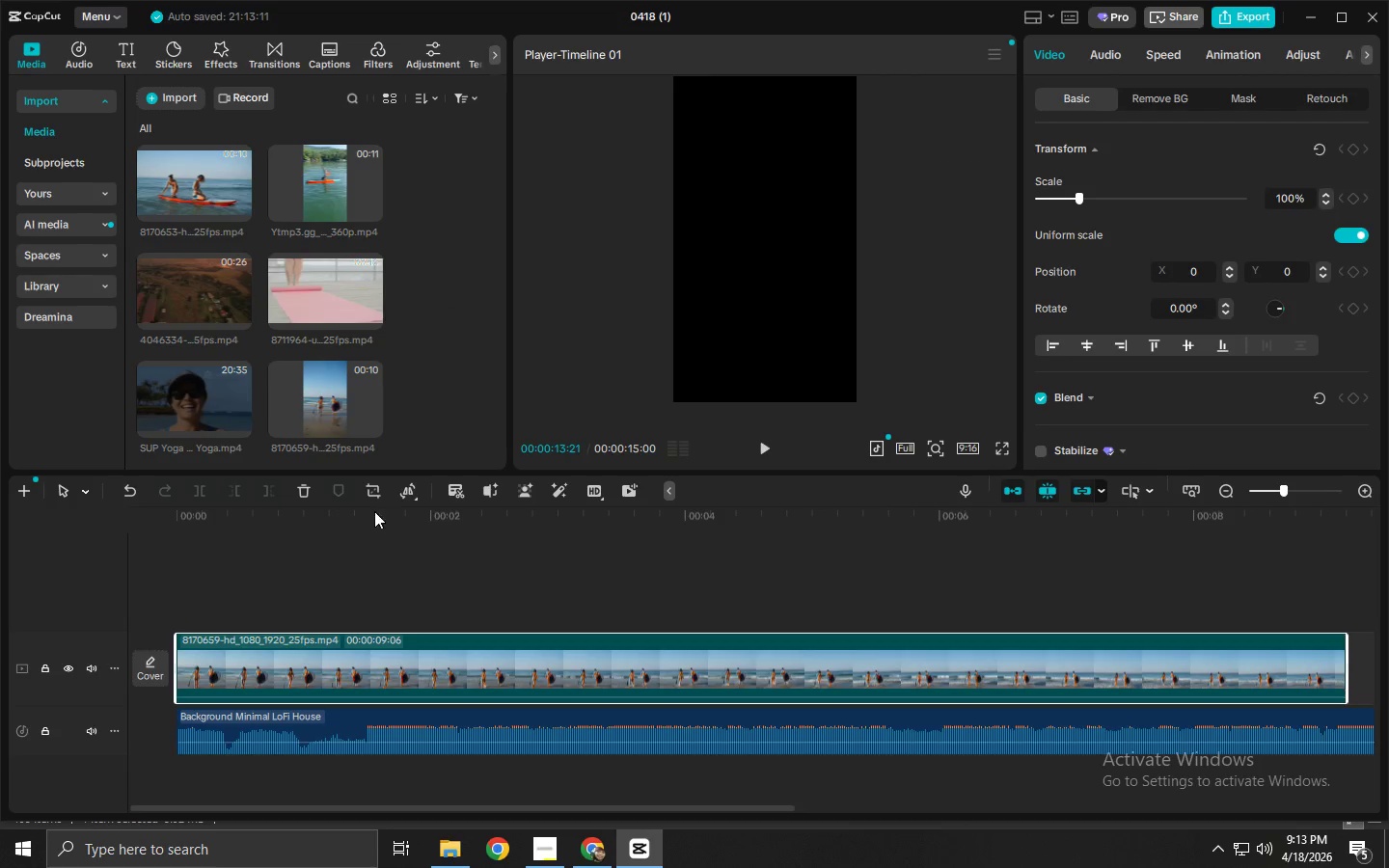 
left_click_drag(start_coordinate=[340, 507], to_coordinate=[70, 506])
 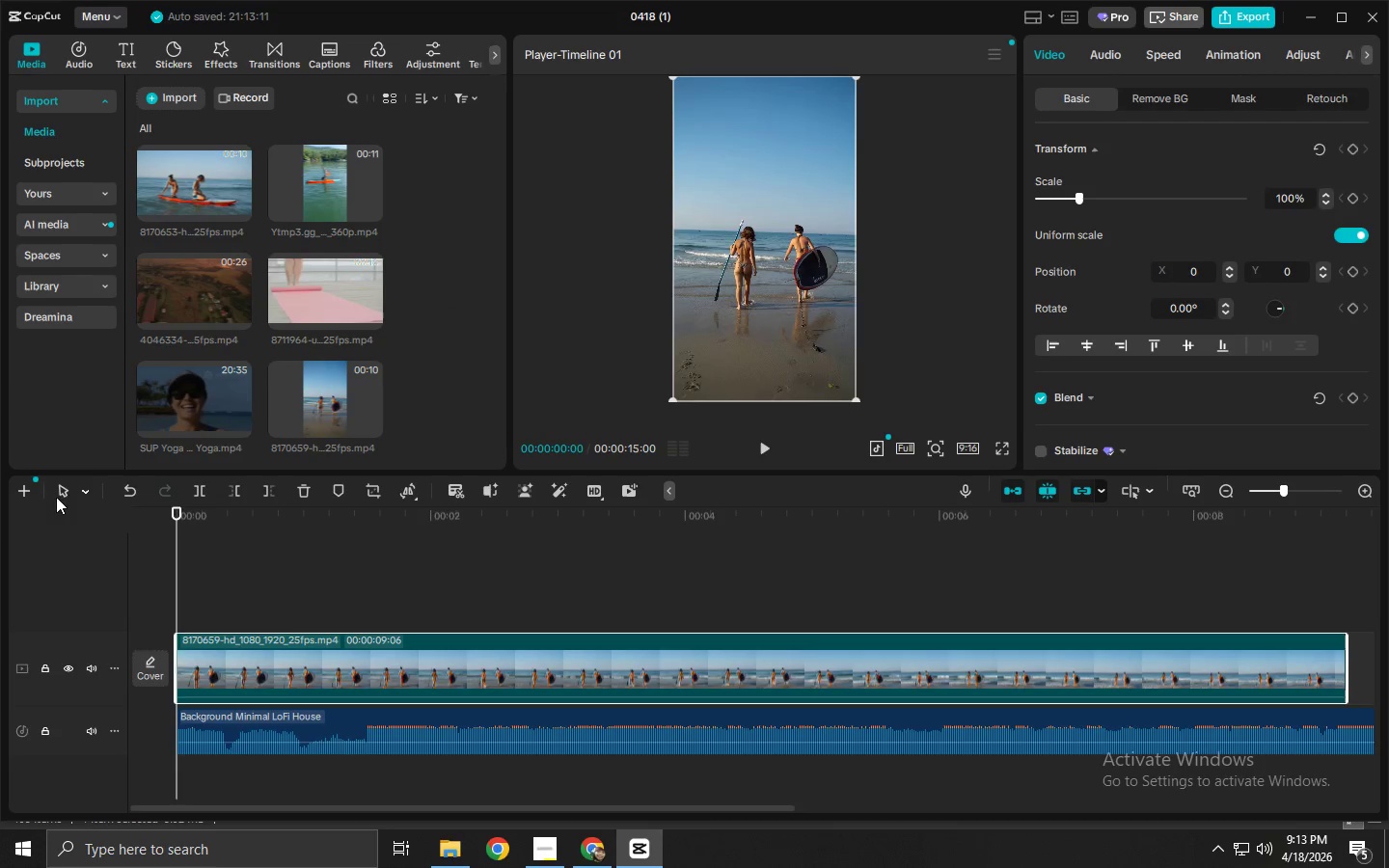 
key(Space)
 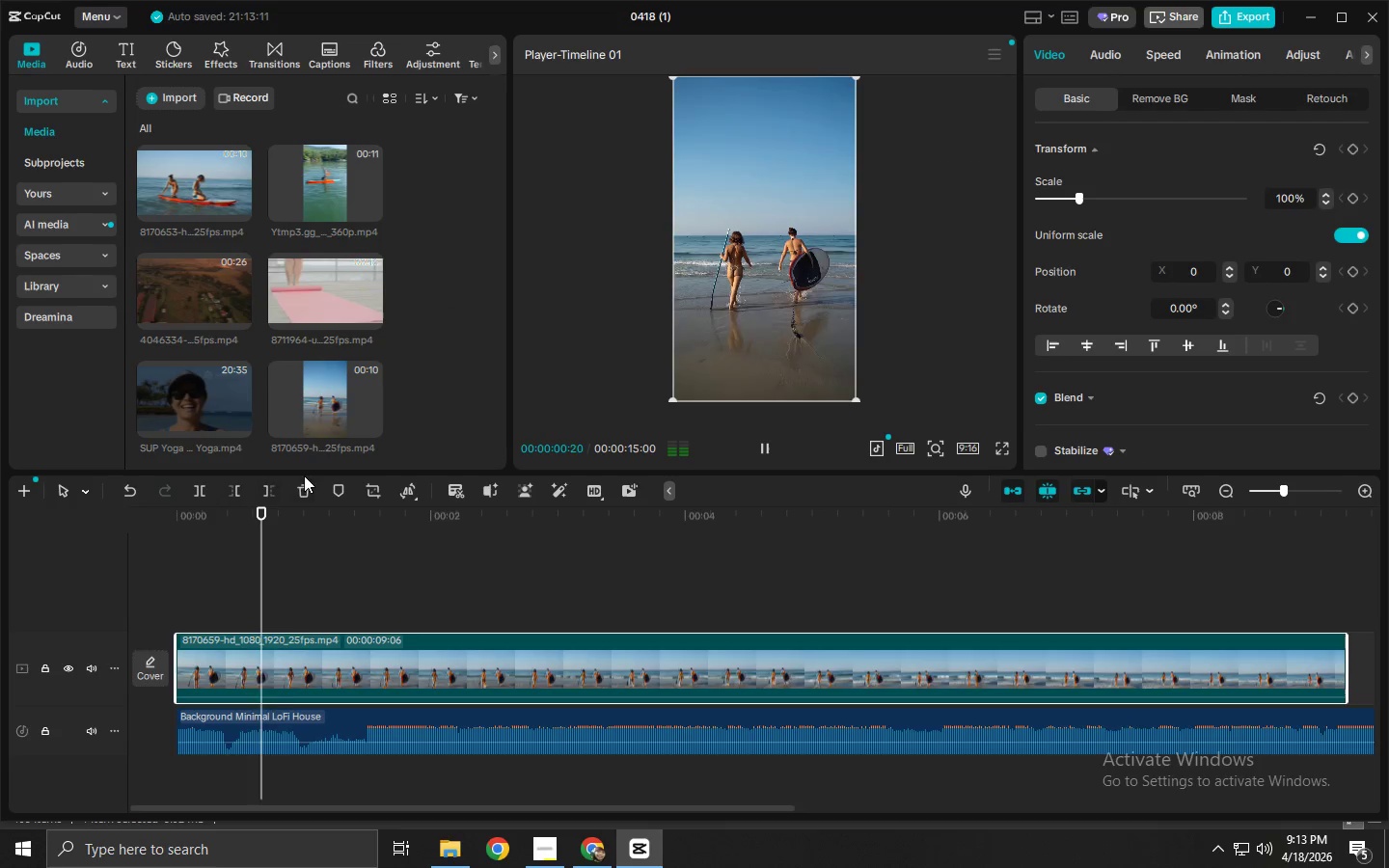 
key(Space)
 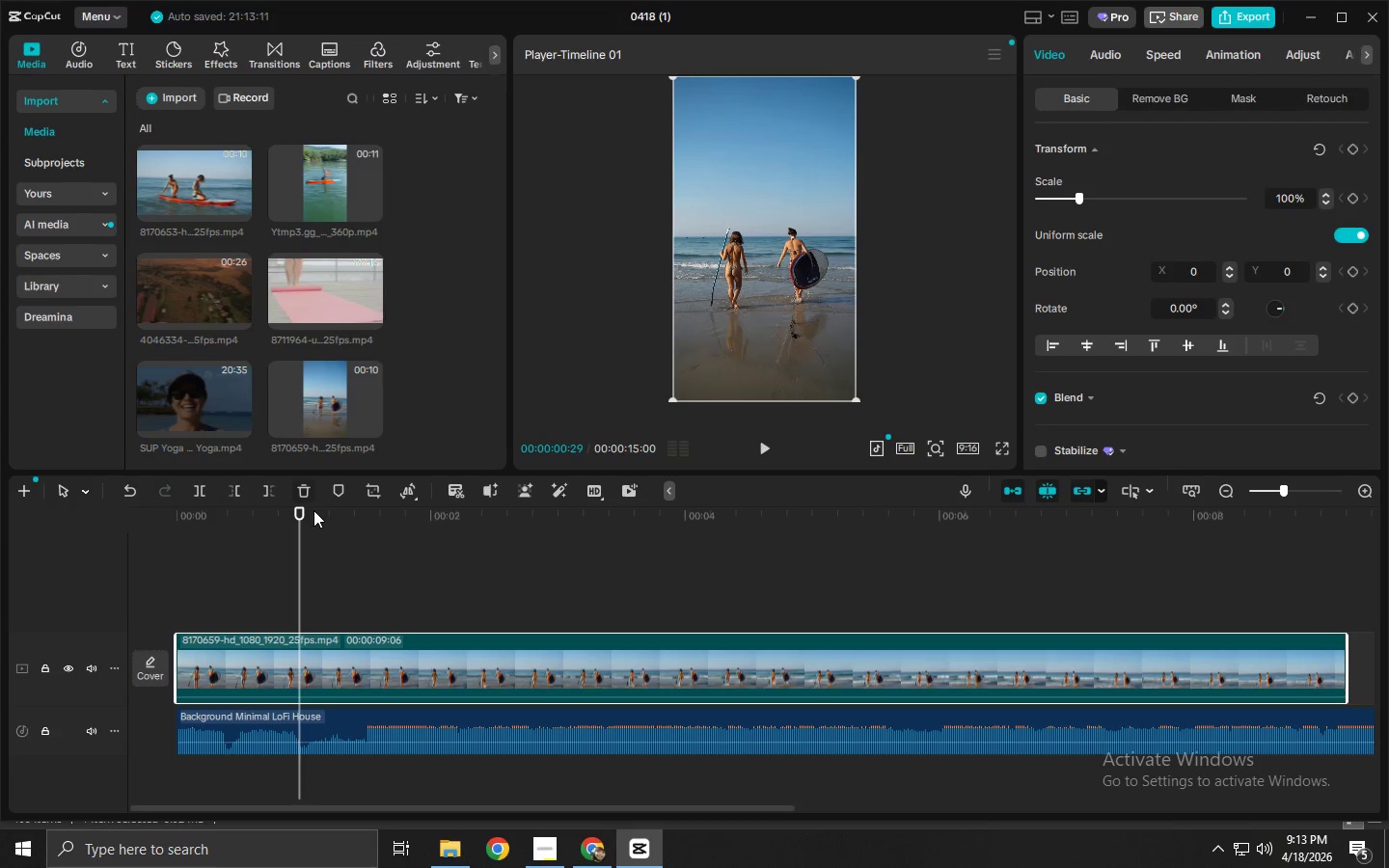 
left_click_drag(start_coordinate=[288, 526], to_coordinate=[105, 541])
 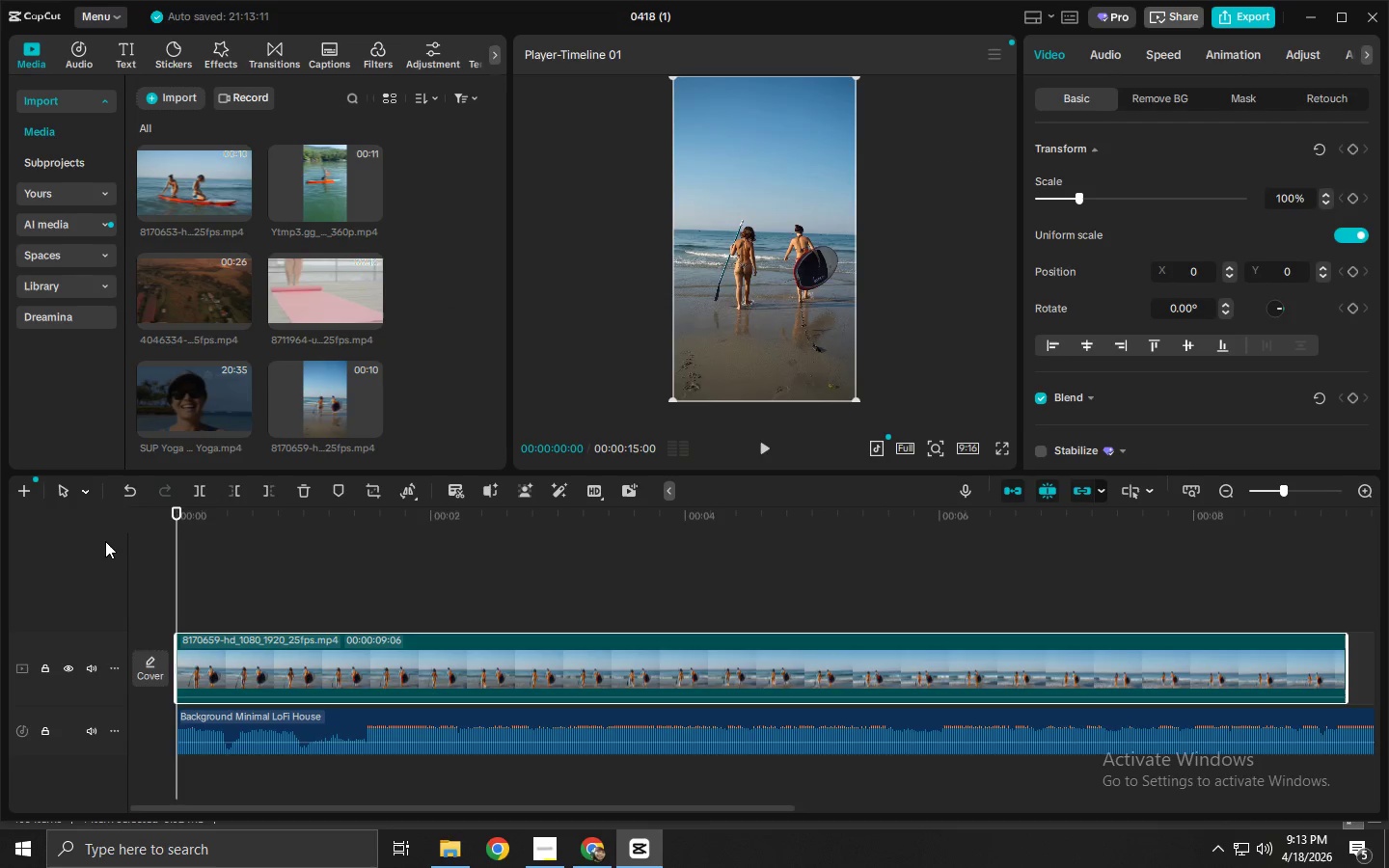 
key(Space)
 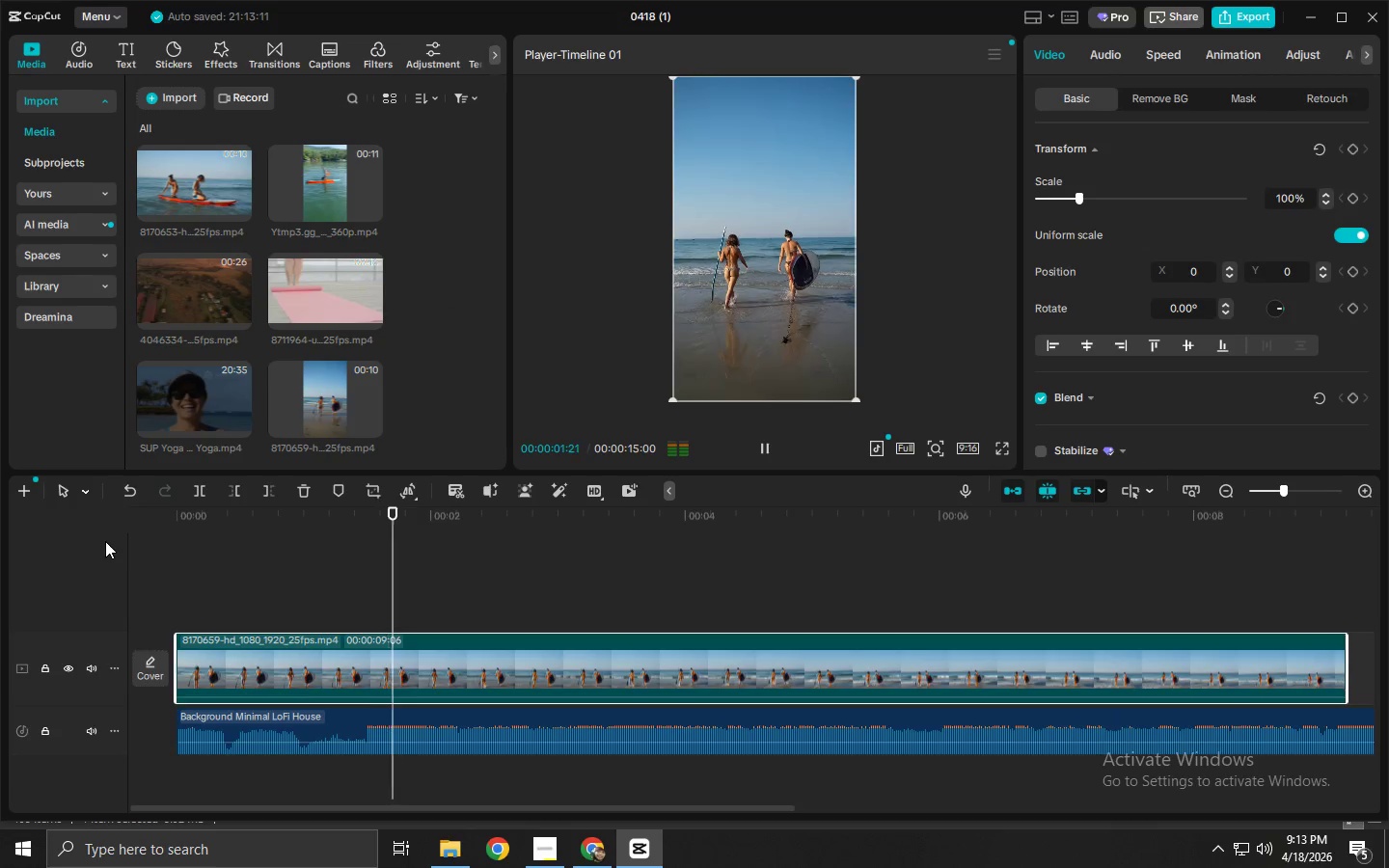 
key(Space)
 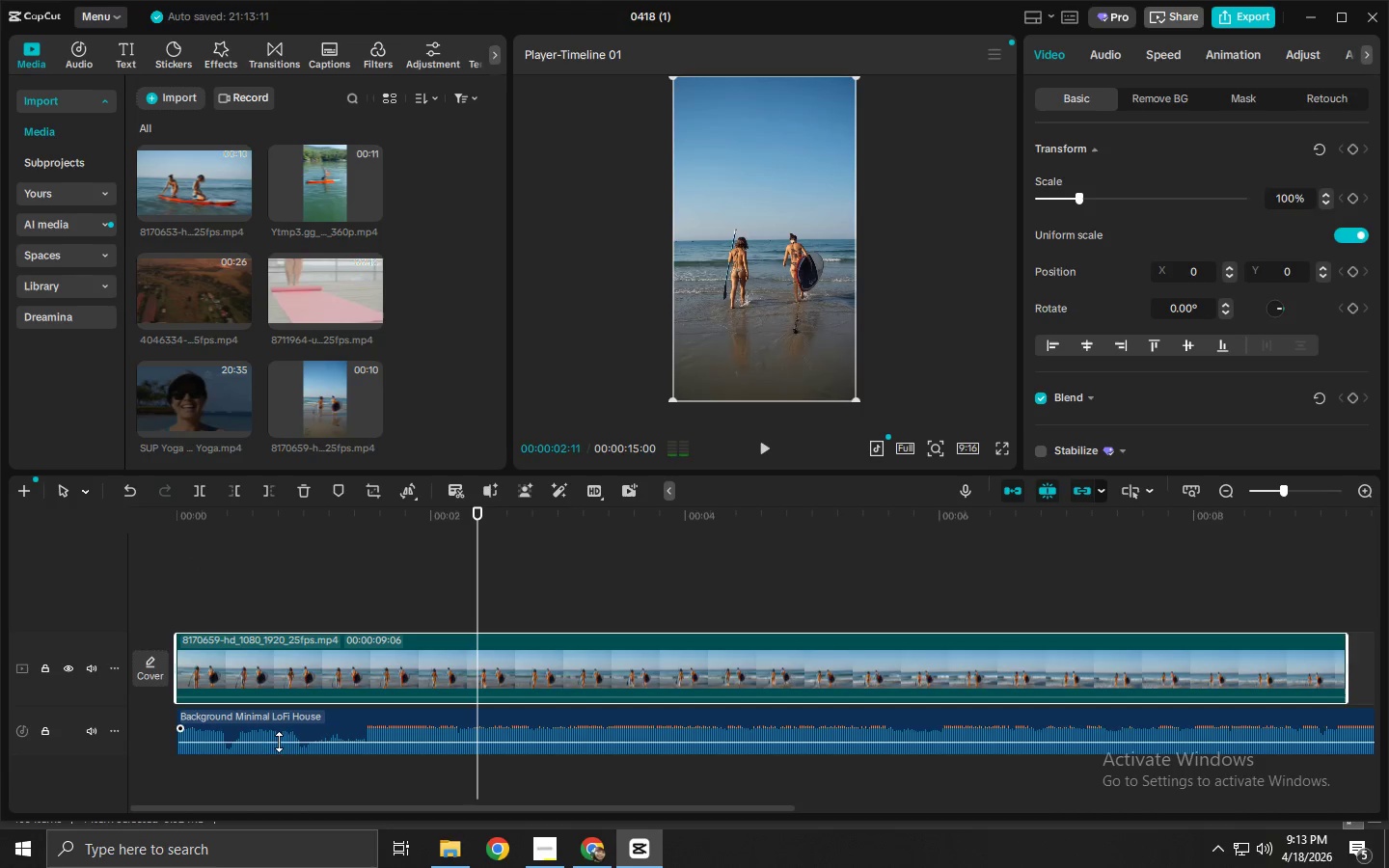 
left_click([279, 736])
 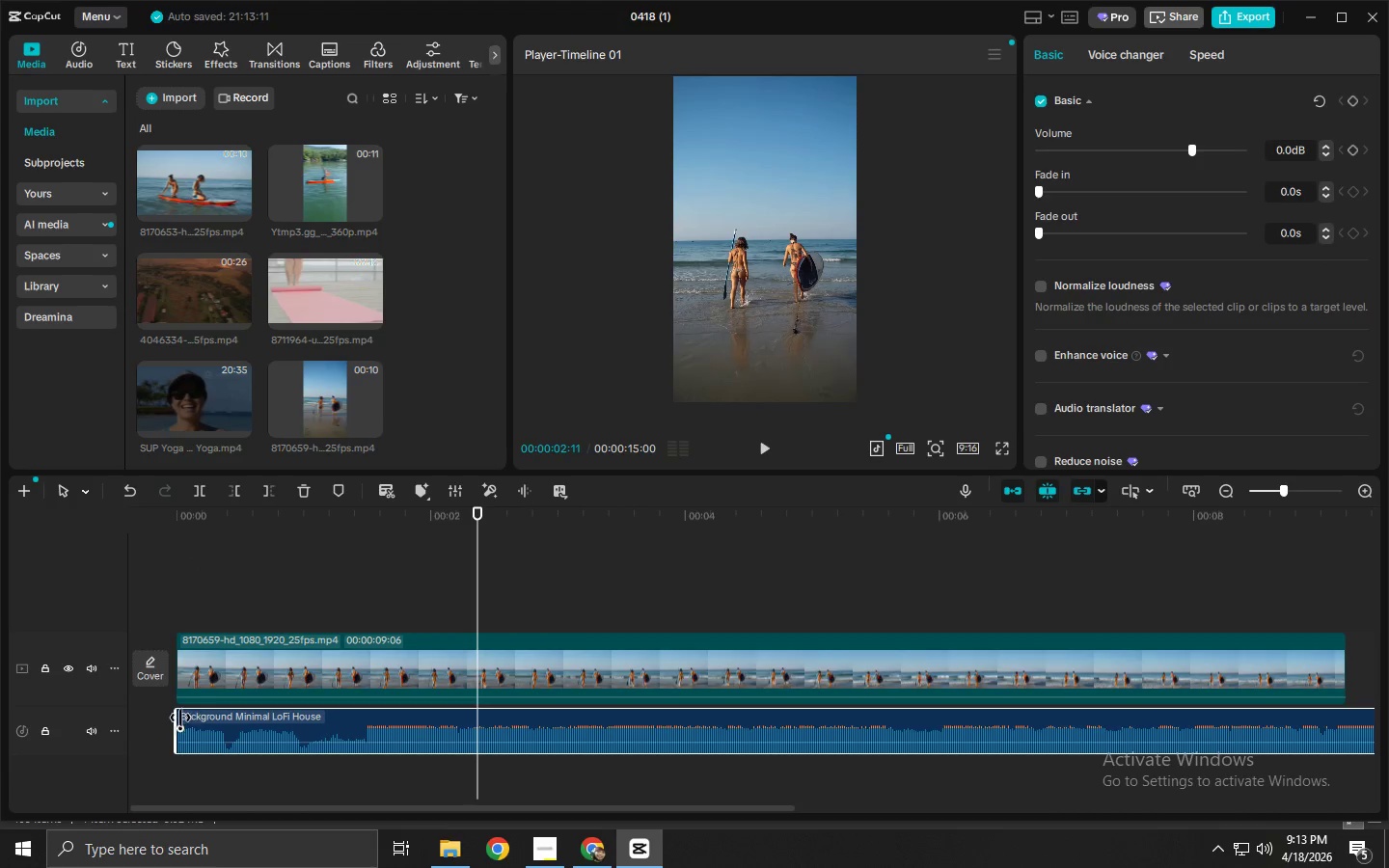 
left_click_drag(start_coordinate=[180, 718], to_coordinate=[312, 719])
 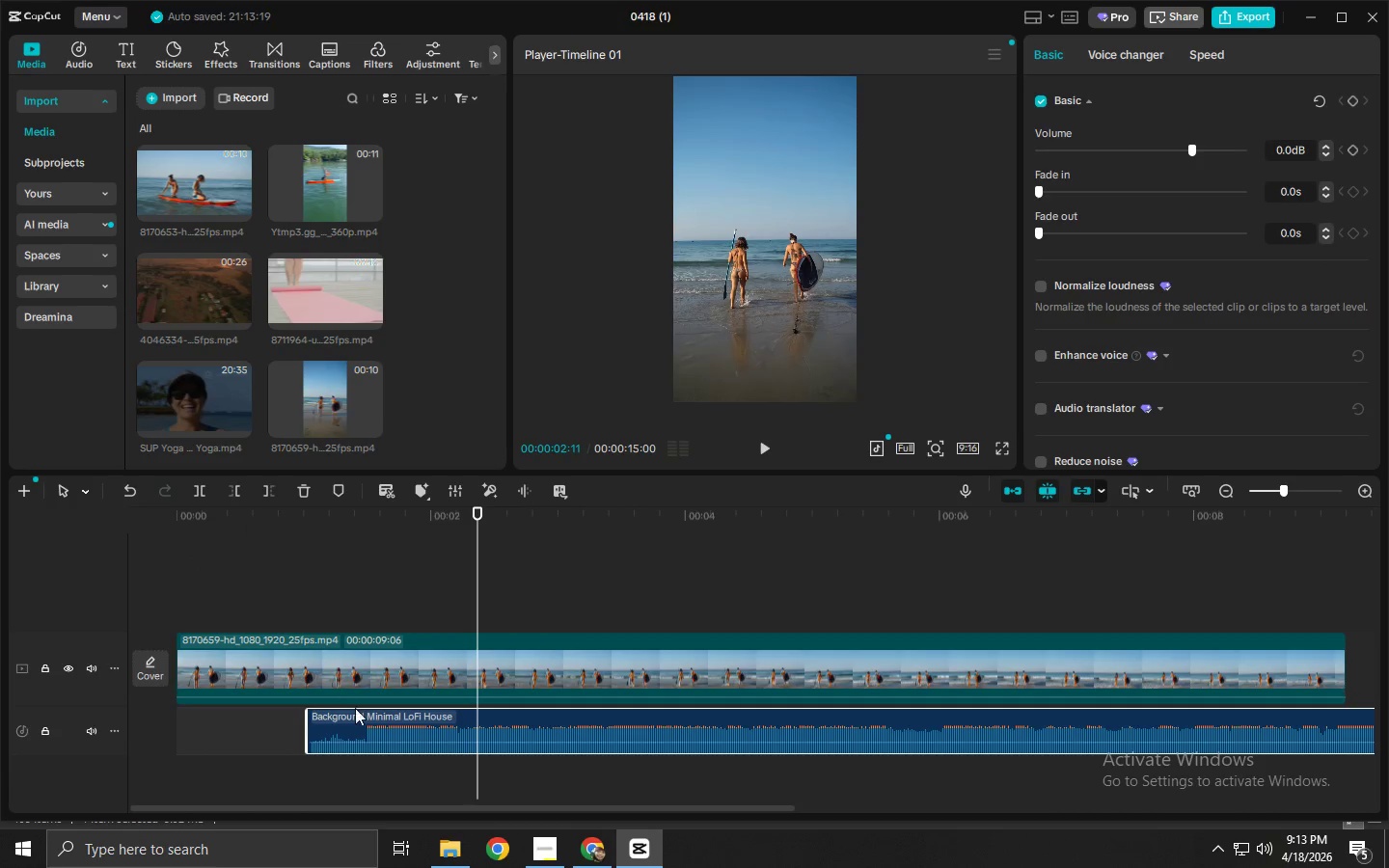 
left_click_drag(start_coordinate=[359, 714], to_coordinate=[214, 711])
 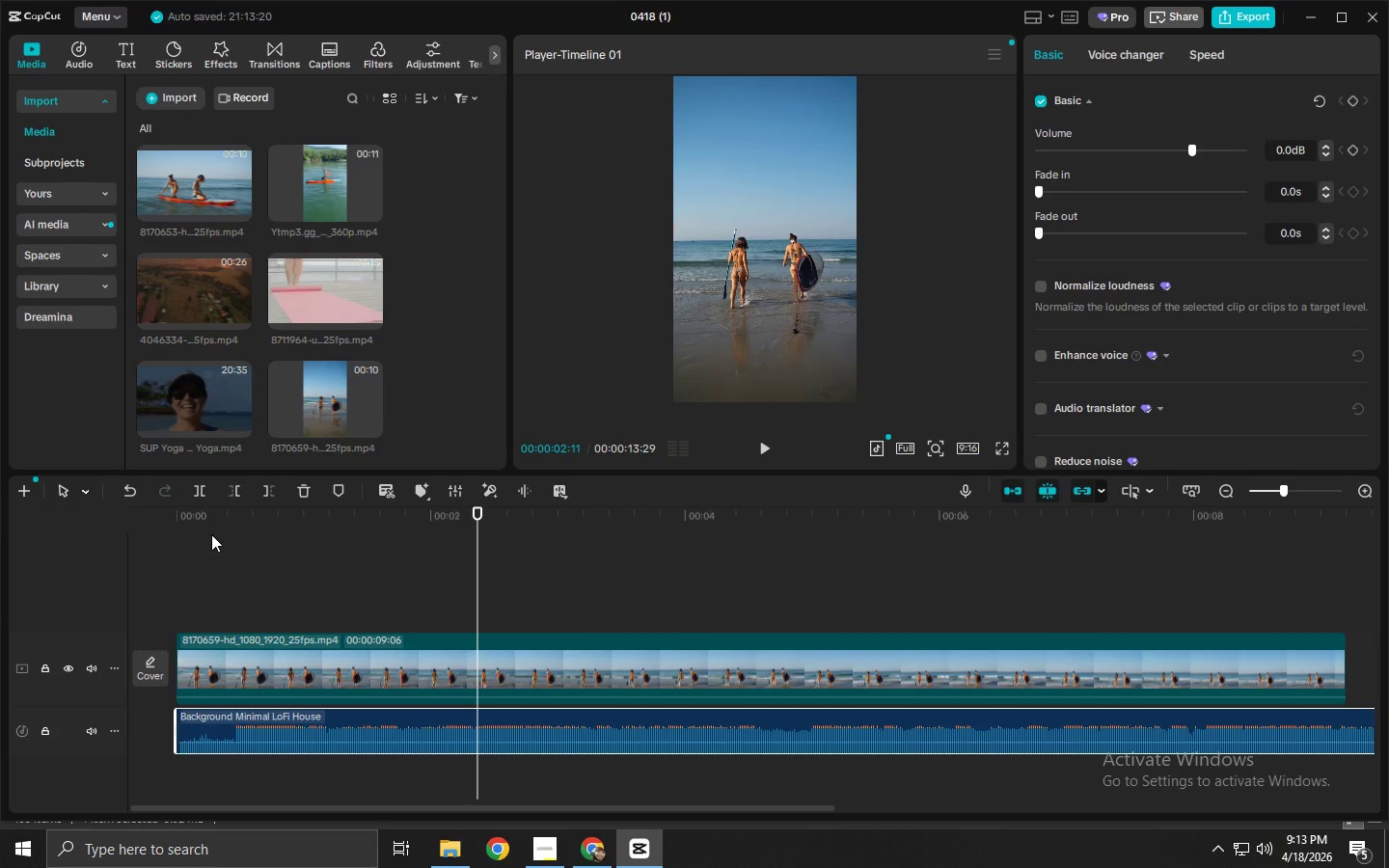 
left_click_drag(start_coordinate=[205, 523], to_coordinate=[120, 519])
 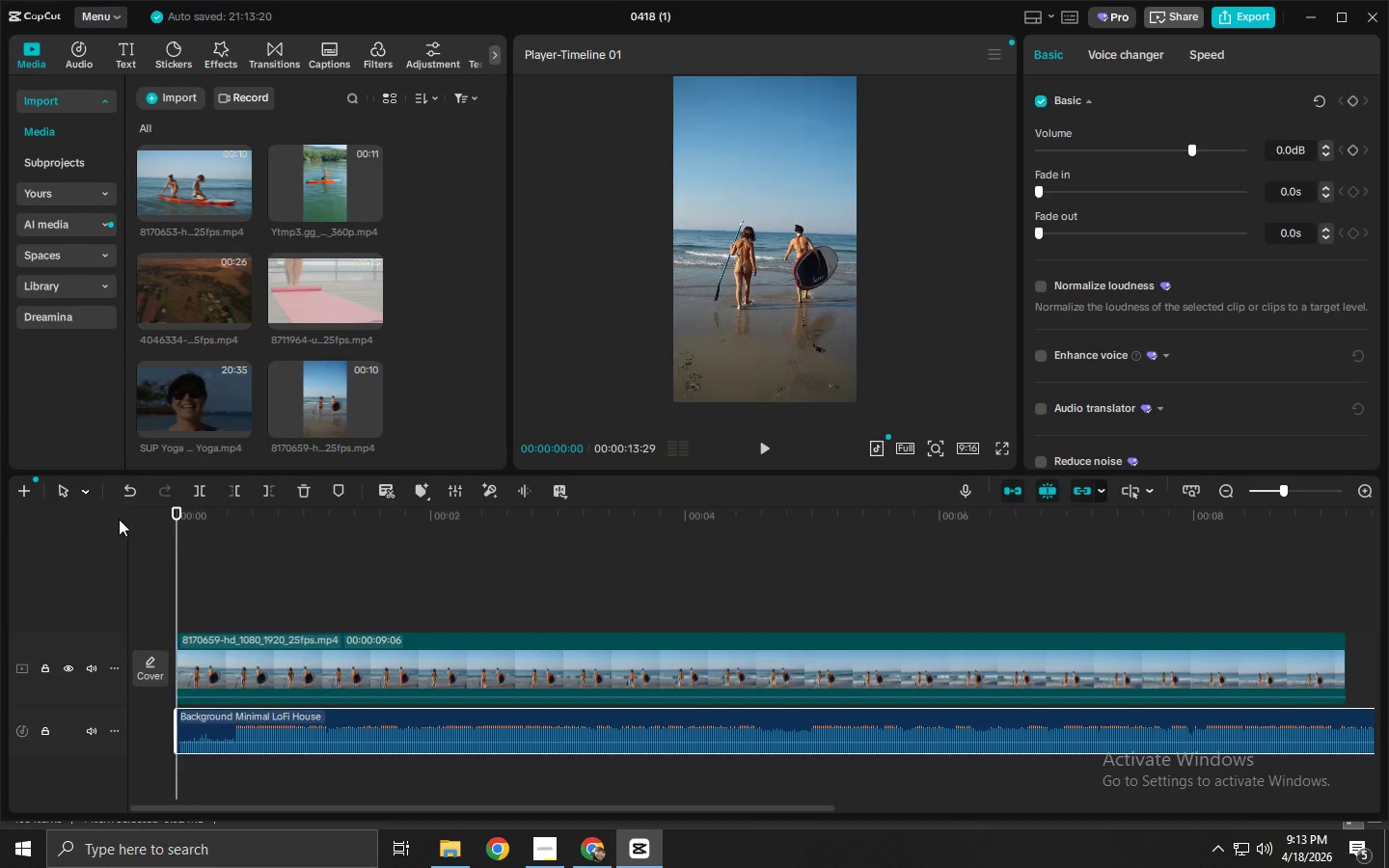 
key(Space)
 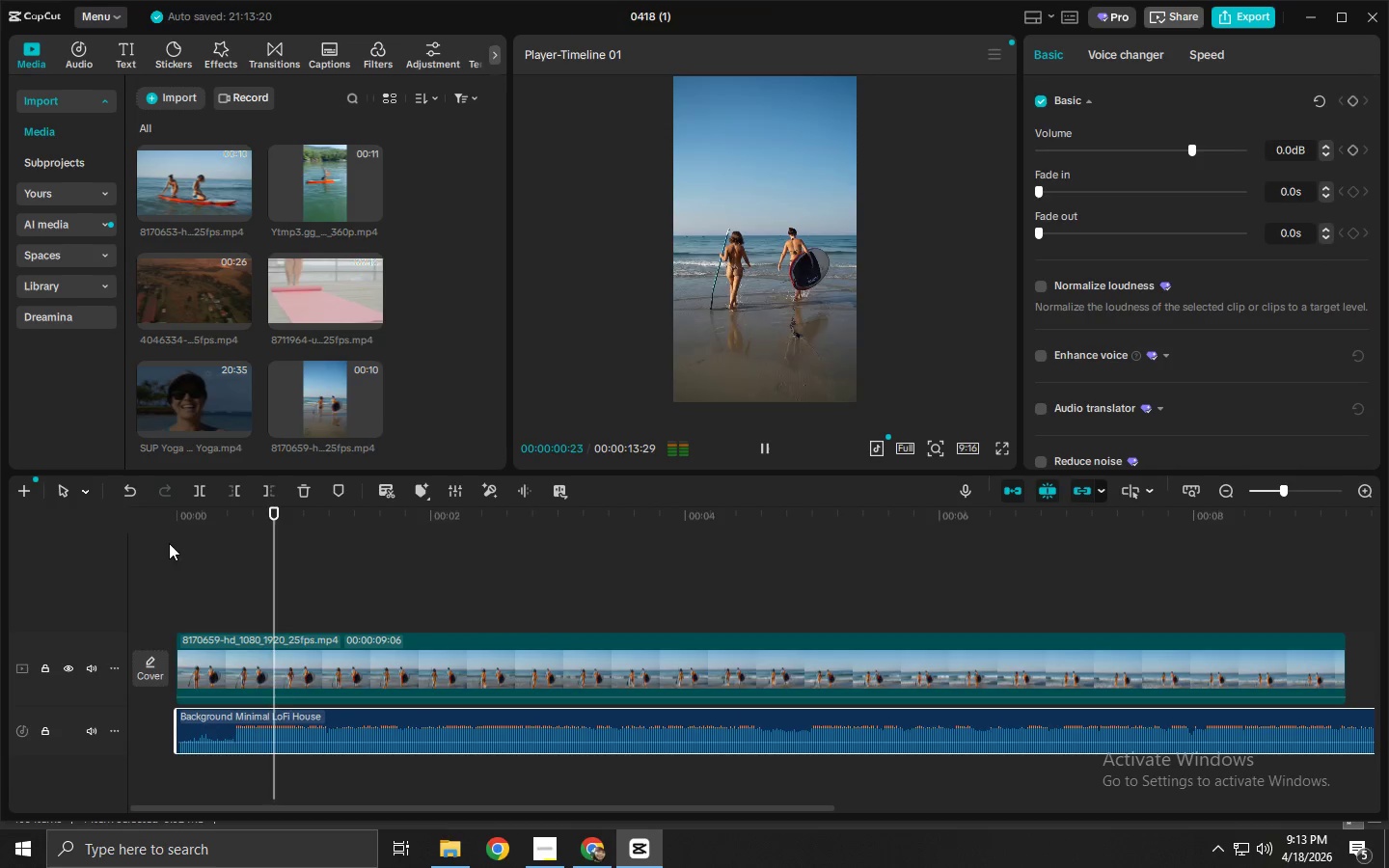 
key(Space)
 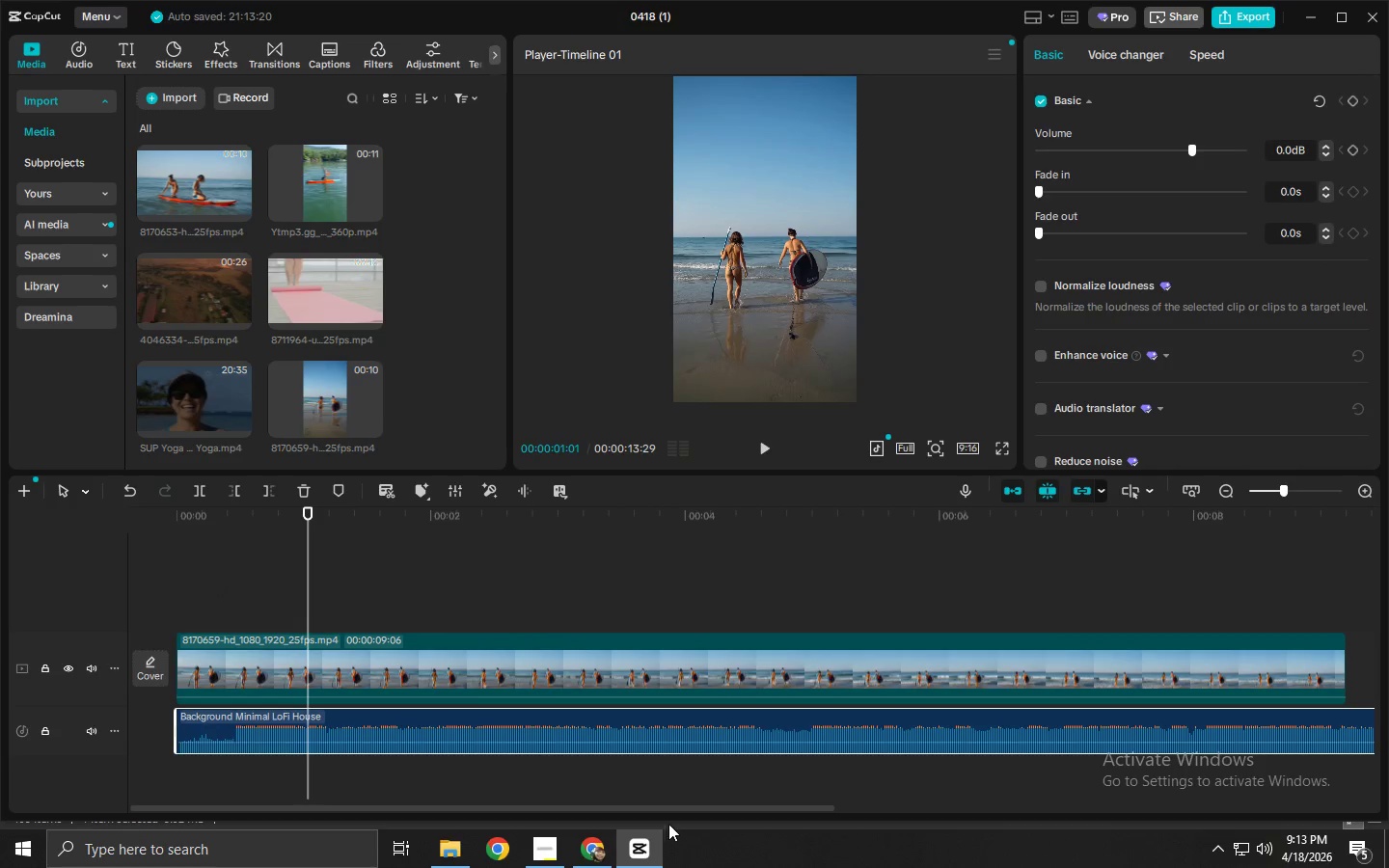 
left_click_drag(start_coordinate=[678, 812], to_coordinate=[1158, 813])
 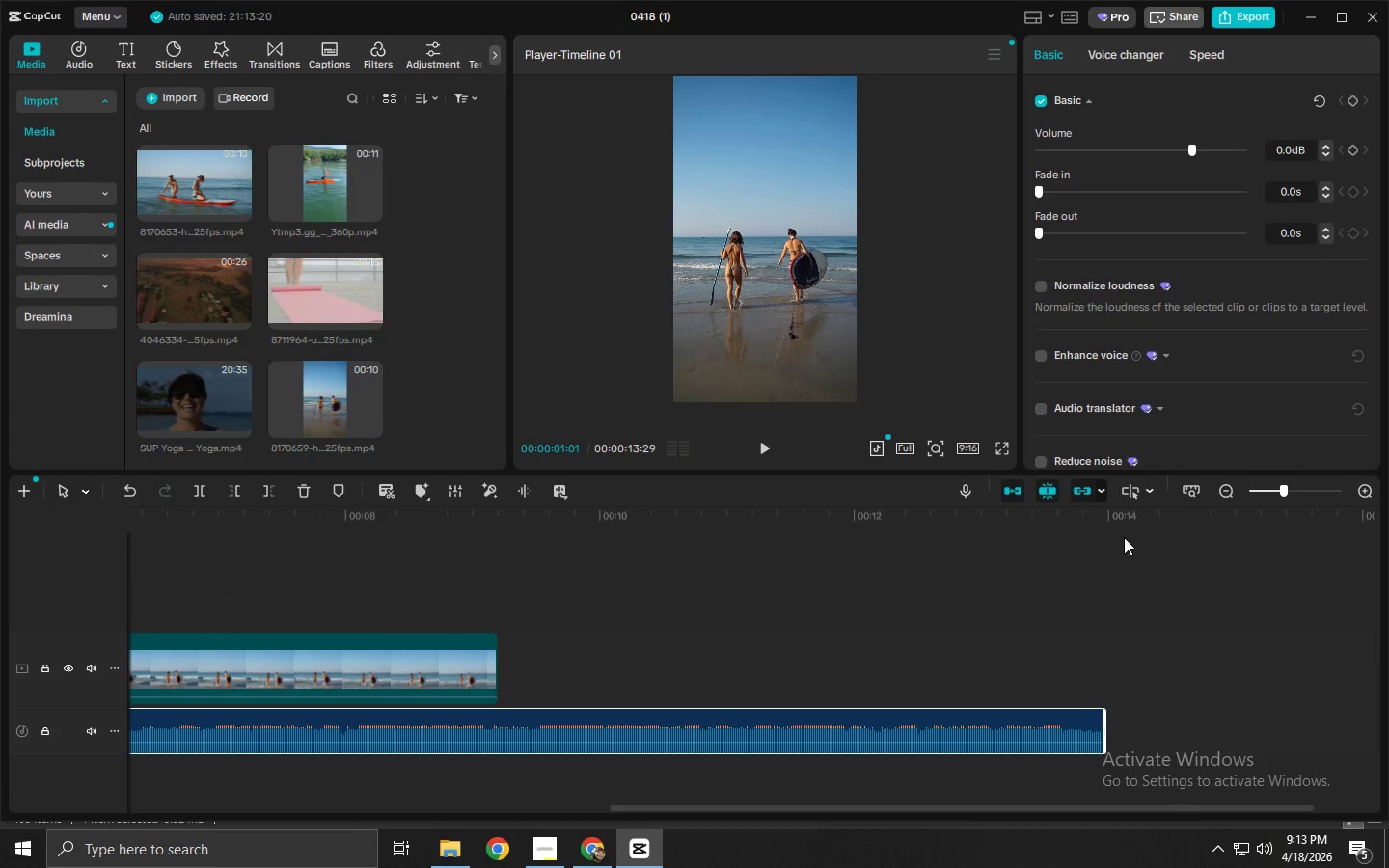 
left_click_drag(start_coordinate=[1215, 519], to_coordinate=[1248, 519])
 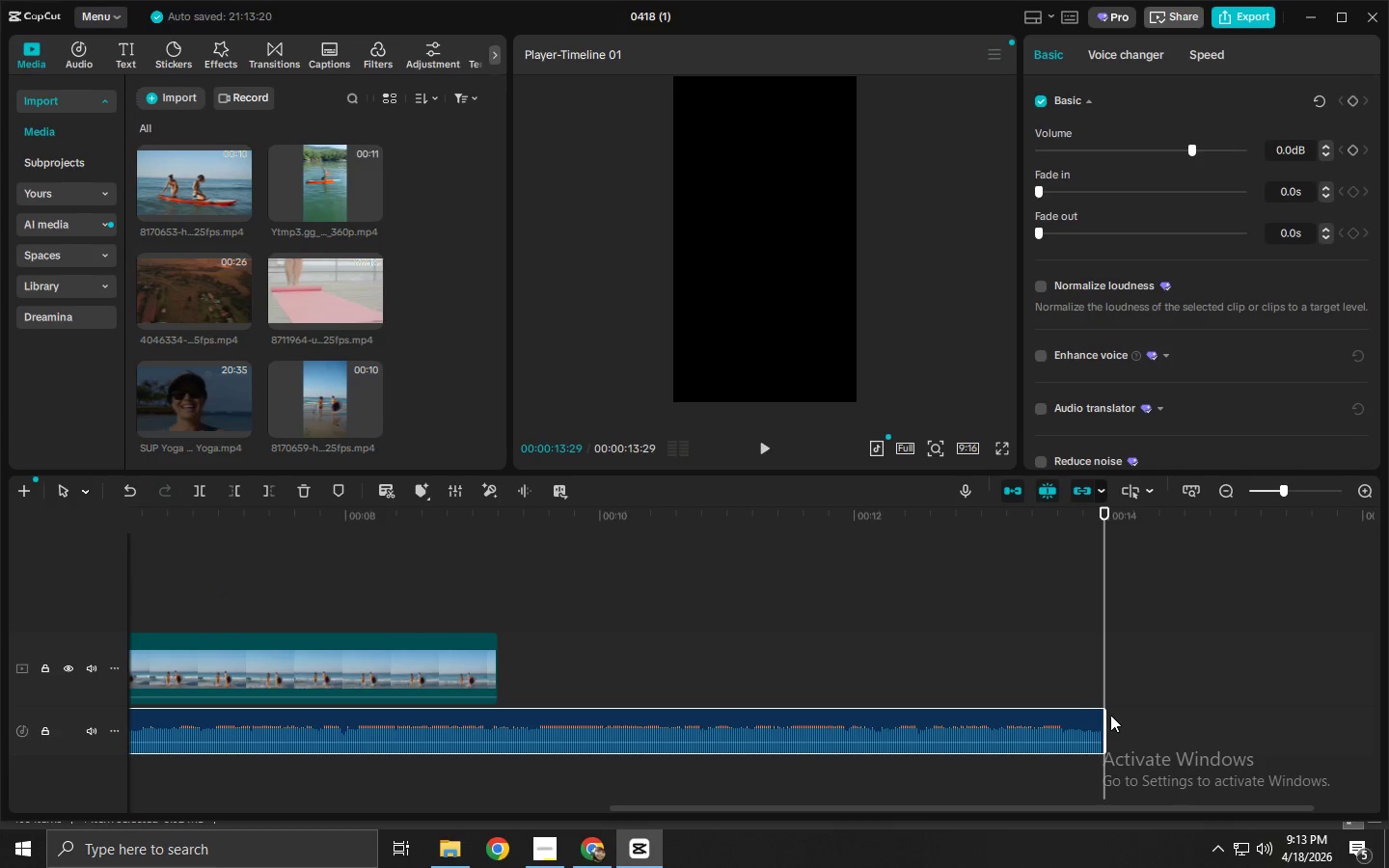 
left_click_drag(start_coordinate=[1102, 720], to_coordinate=[1181, 720])
 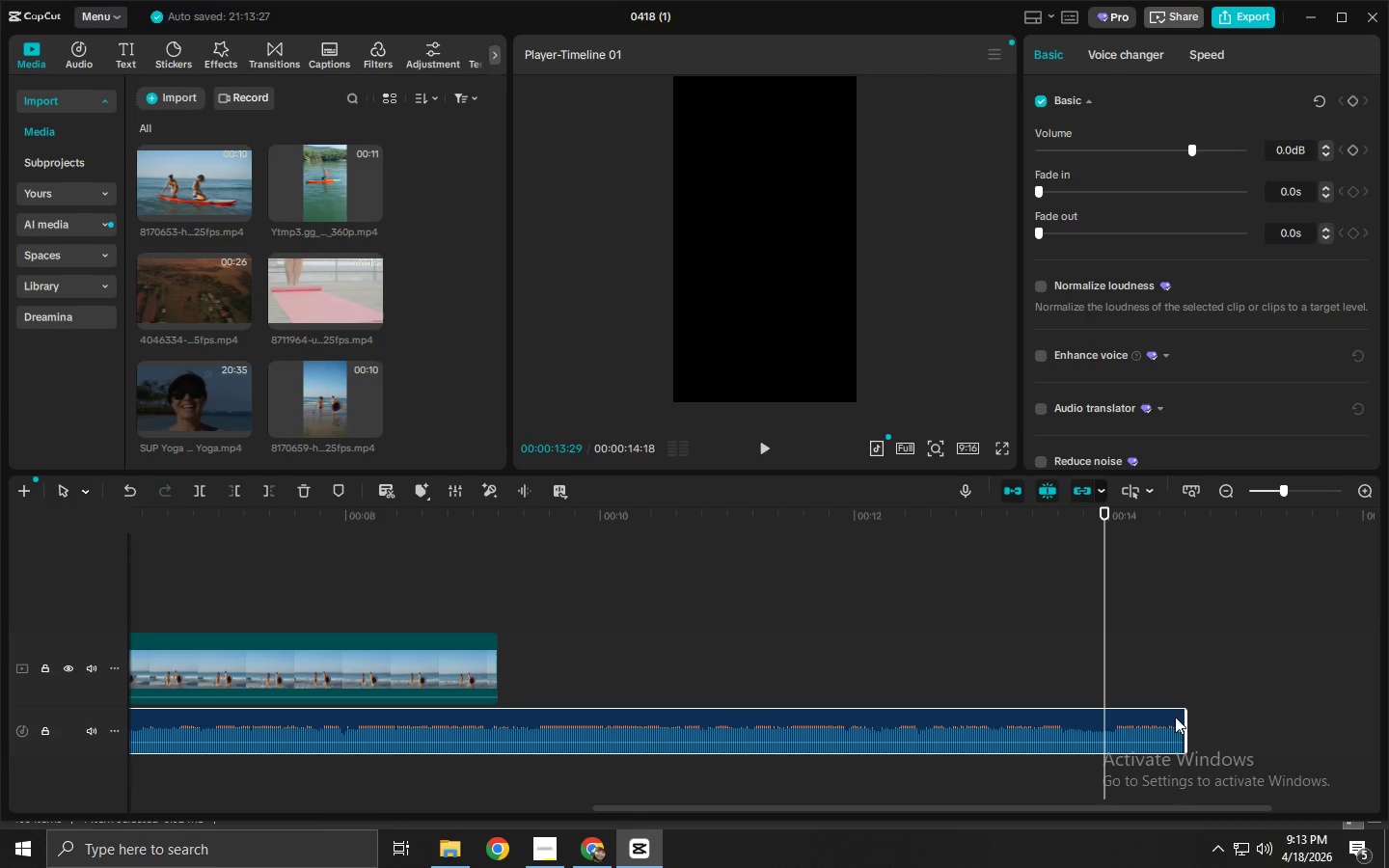 
left_click_drag(start_coordinate=[1186, 722], to_coordinate=[1218, 722])
 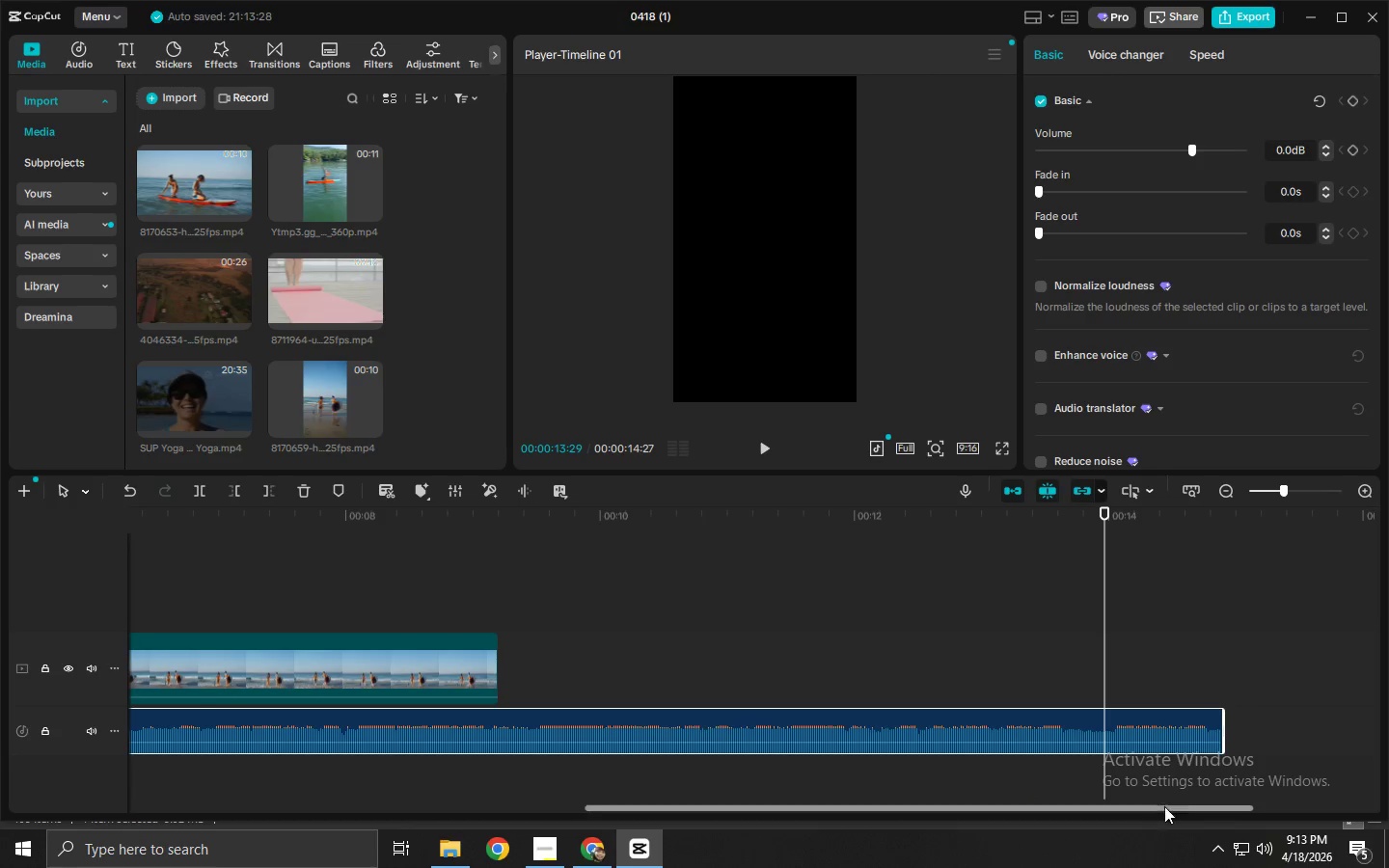 
left_click_drag(start_coordinate=[1179, 806], to_coordinate=[1279, 807])
 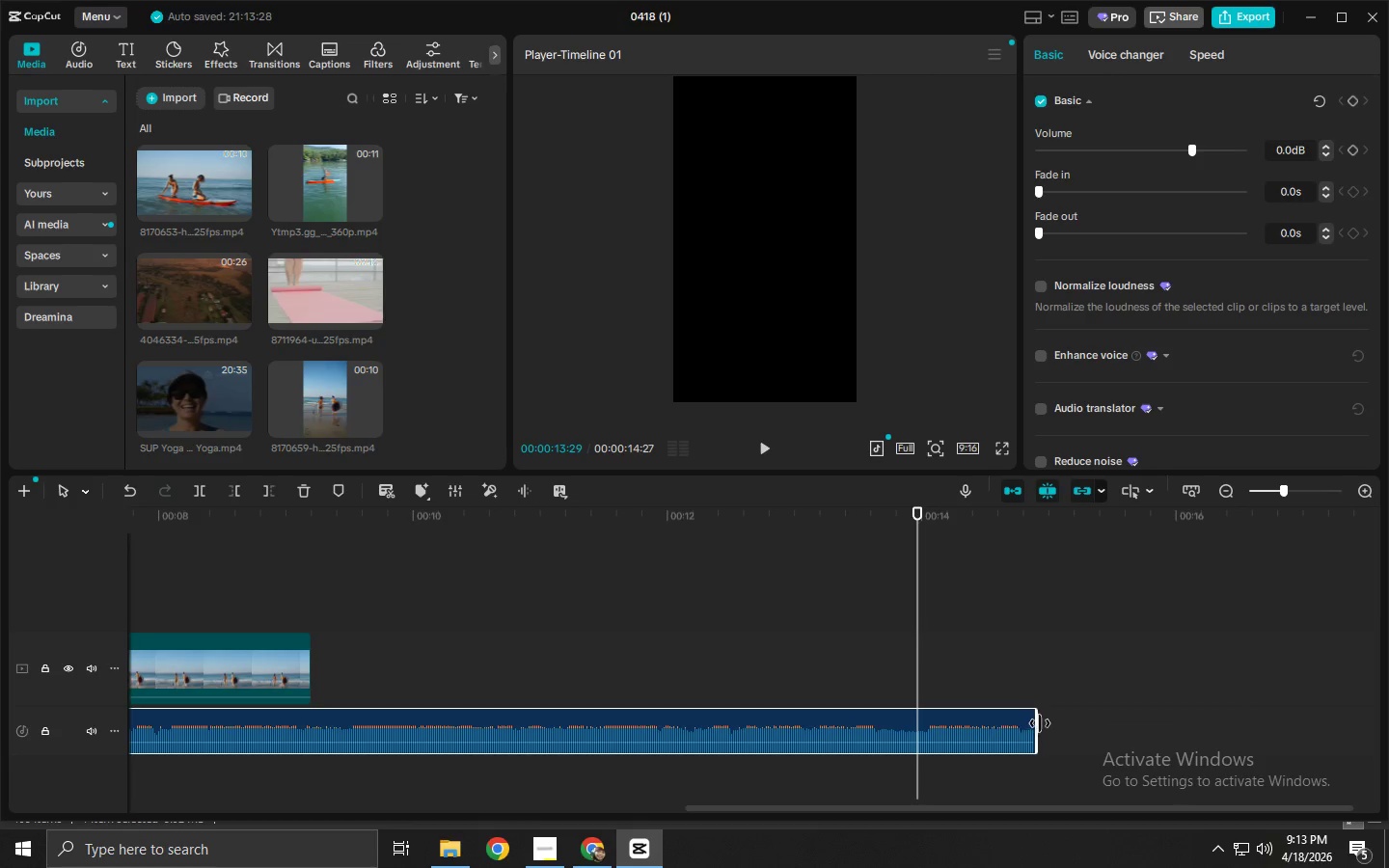 
left_click_drag(start_coordinate=[1040, 723], to_coordinate=[1049, 725])
 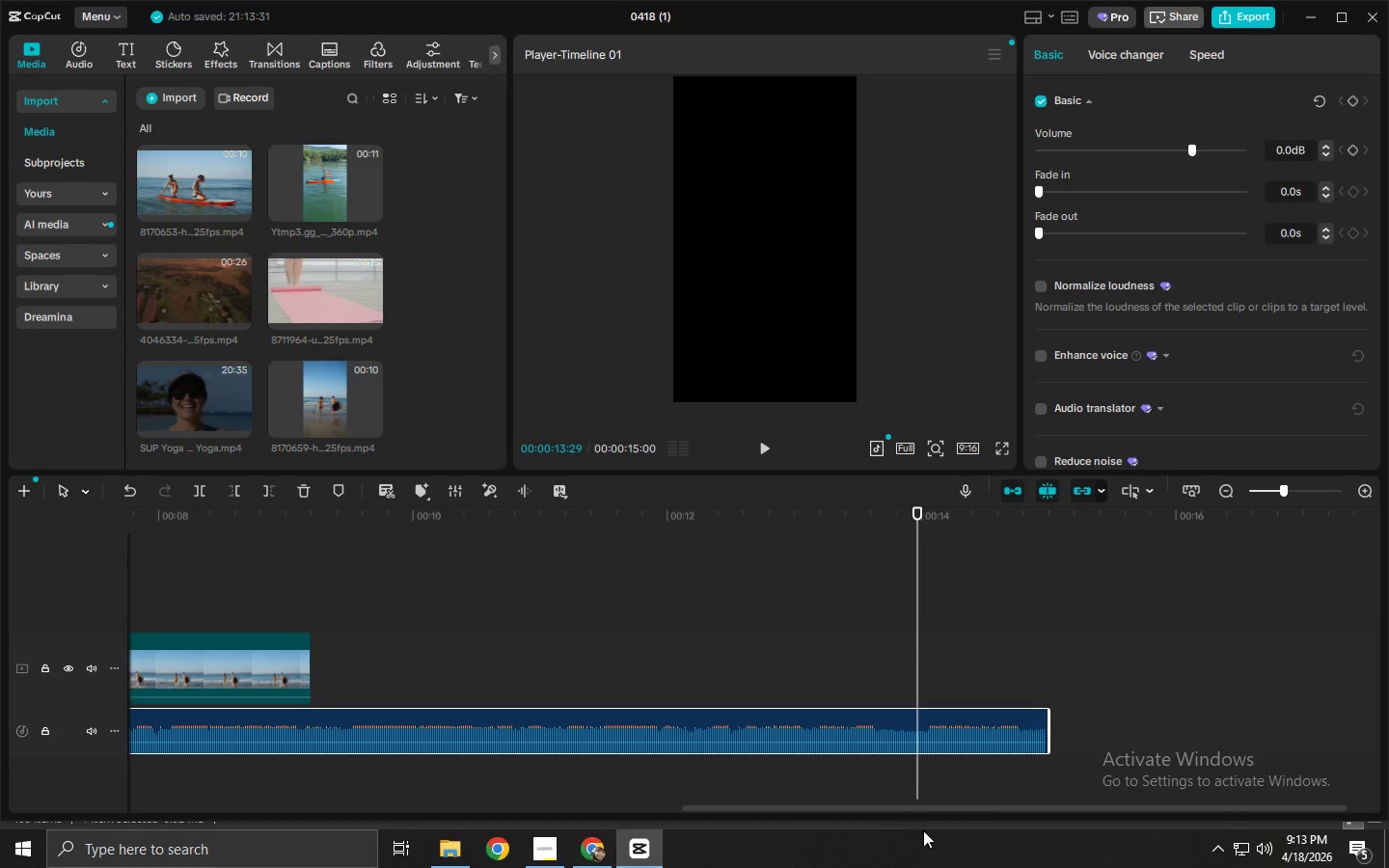 
left_click_drag(start_coordinate=[955, 810], to_coordinate=[115, 736])
 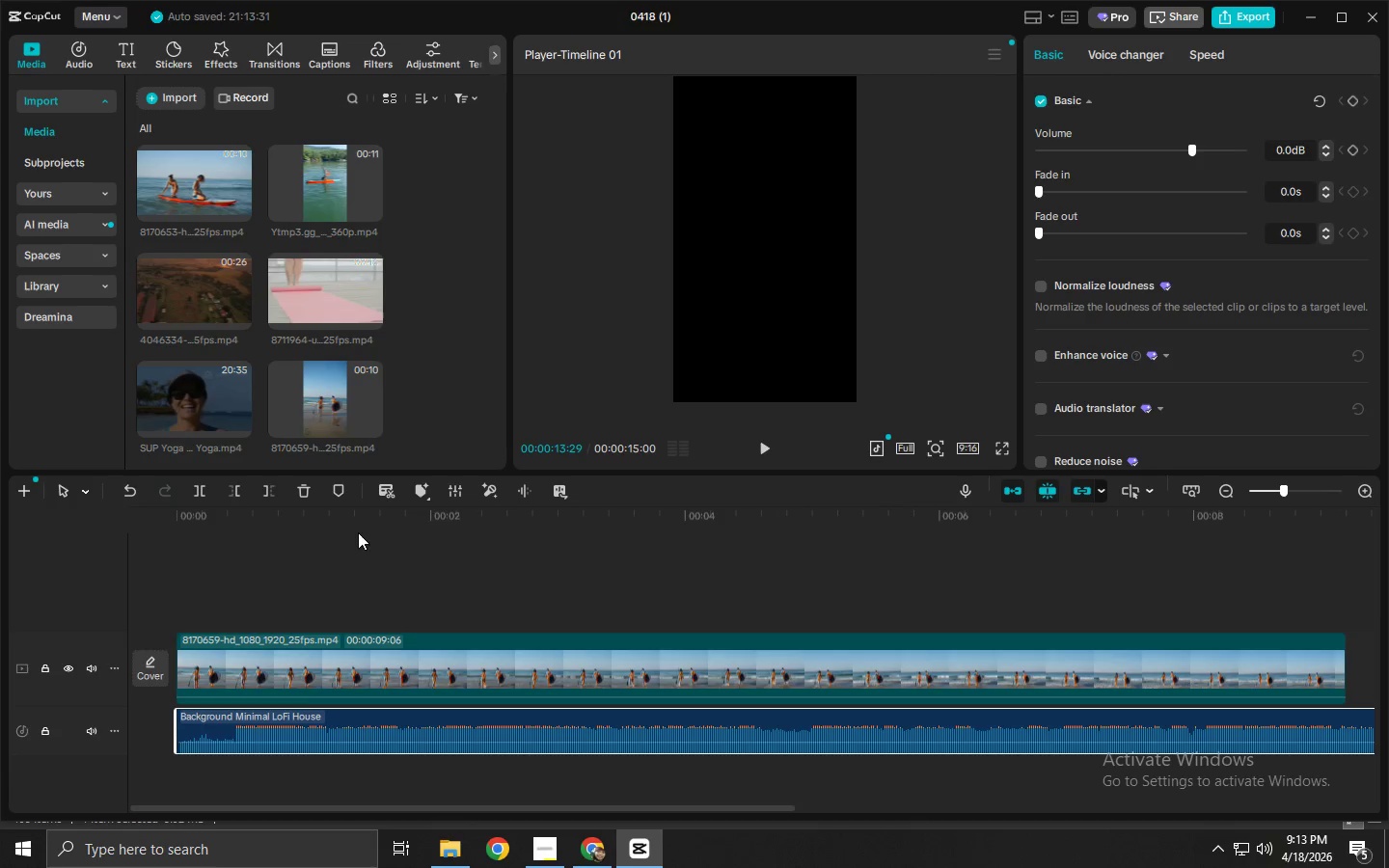 
left_click_drag(start_coordinate=[321, 515], to_coordinate=[98, 525])
 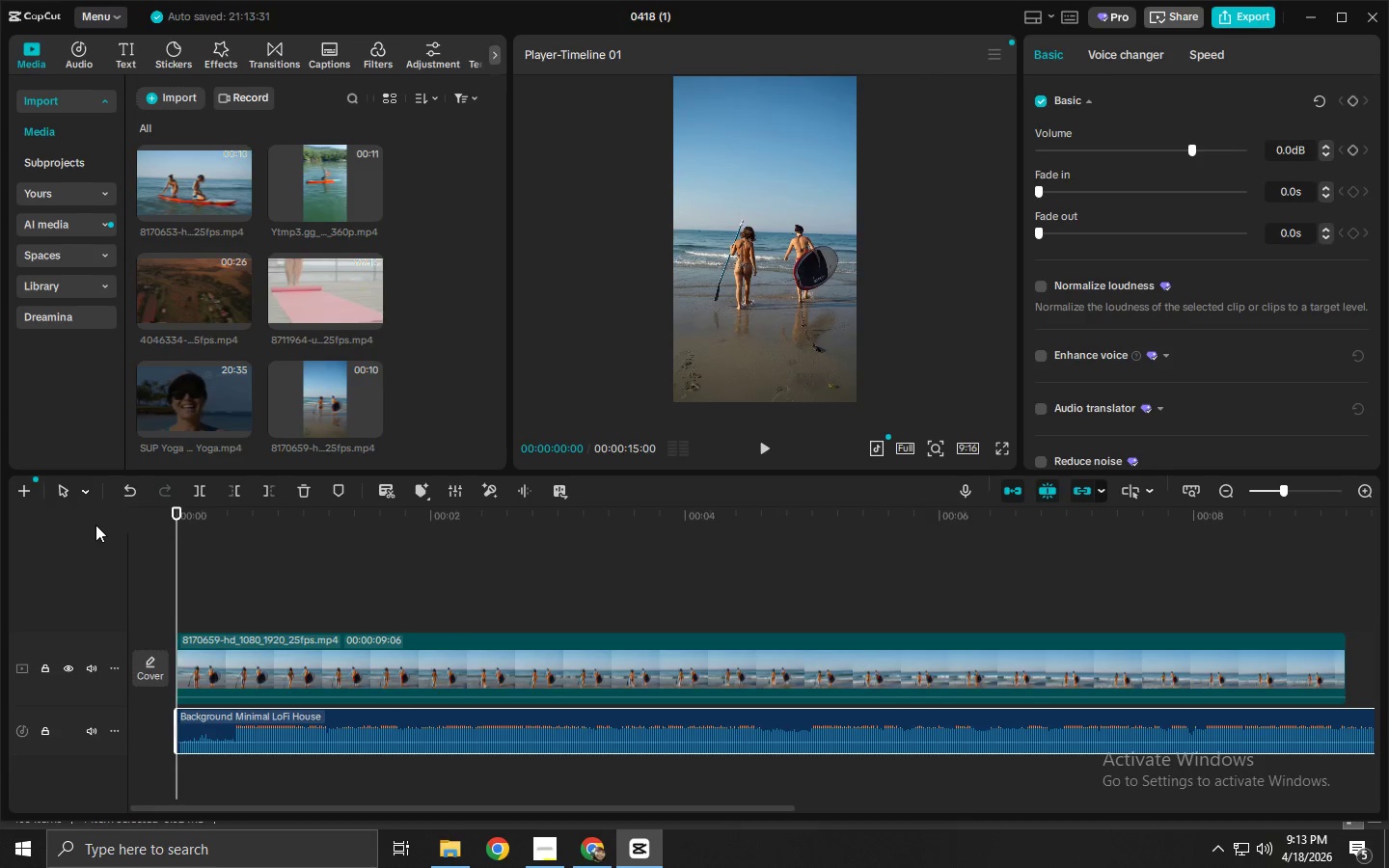 
key(Space)
 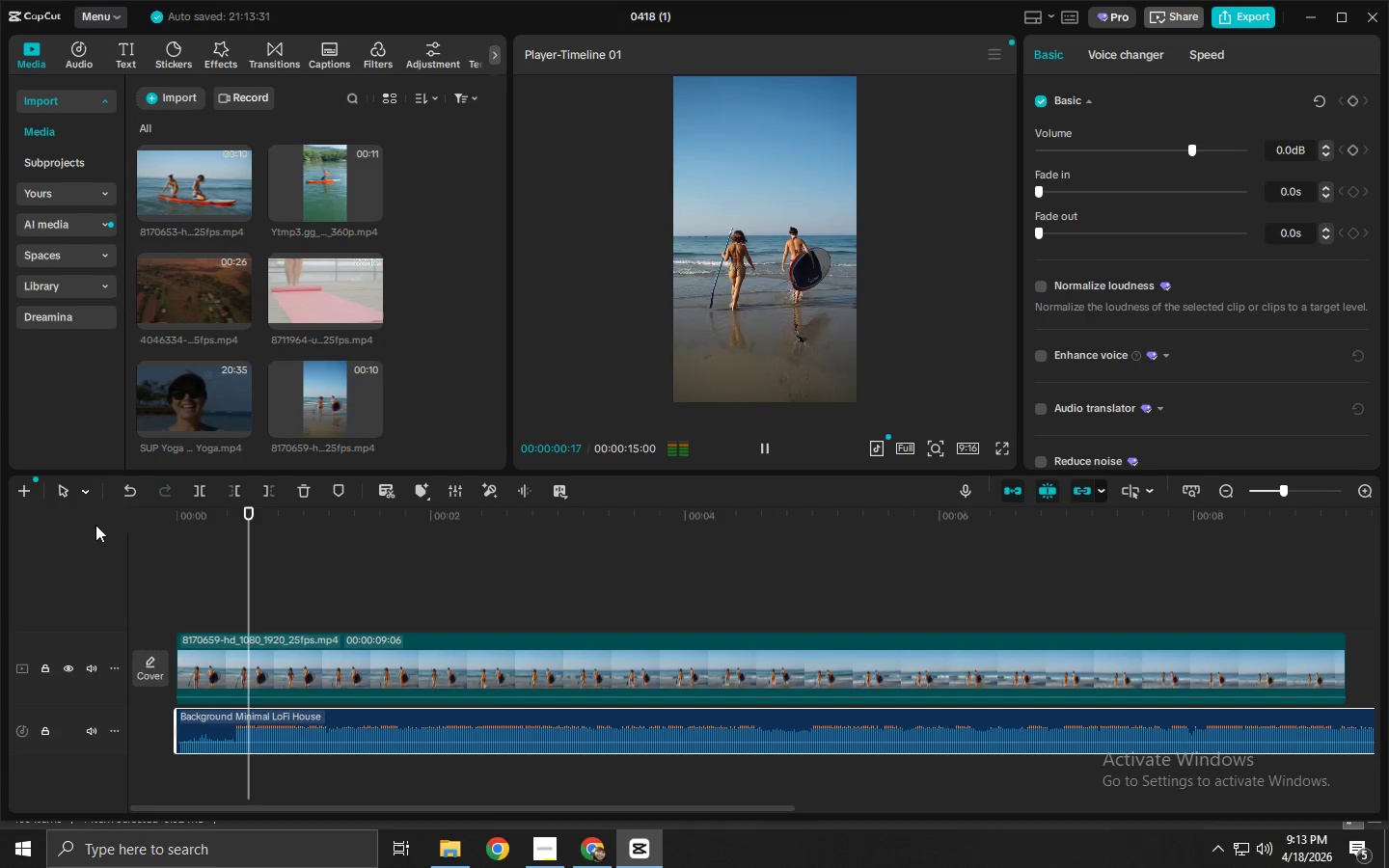 
key(Space)
 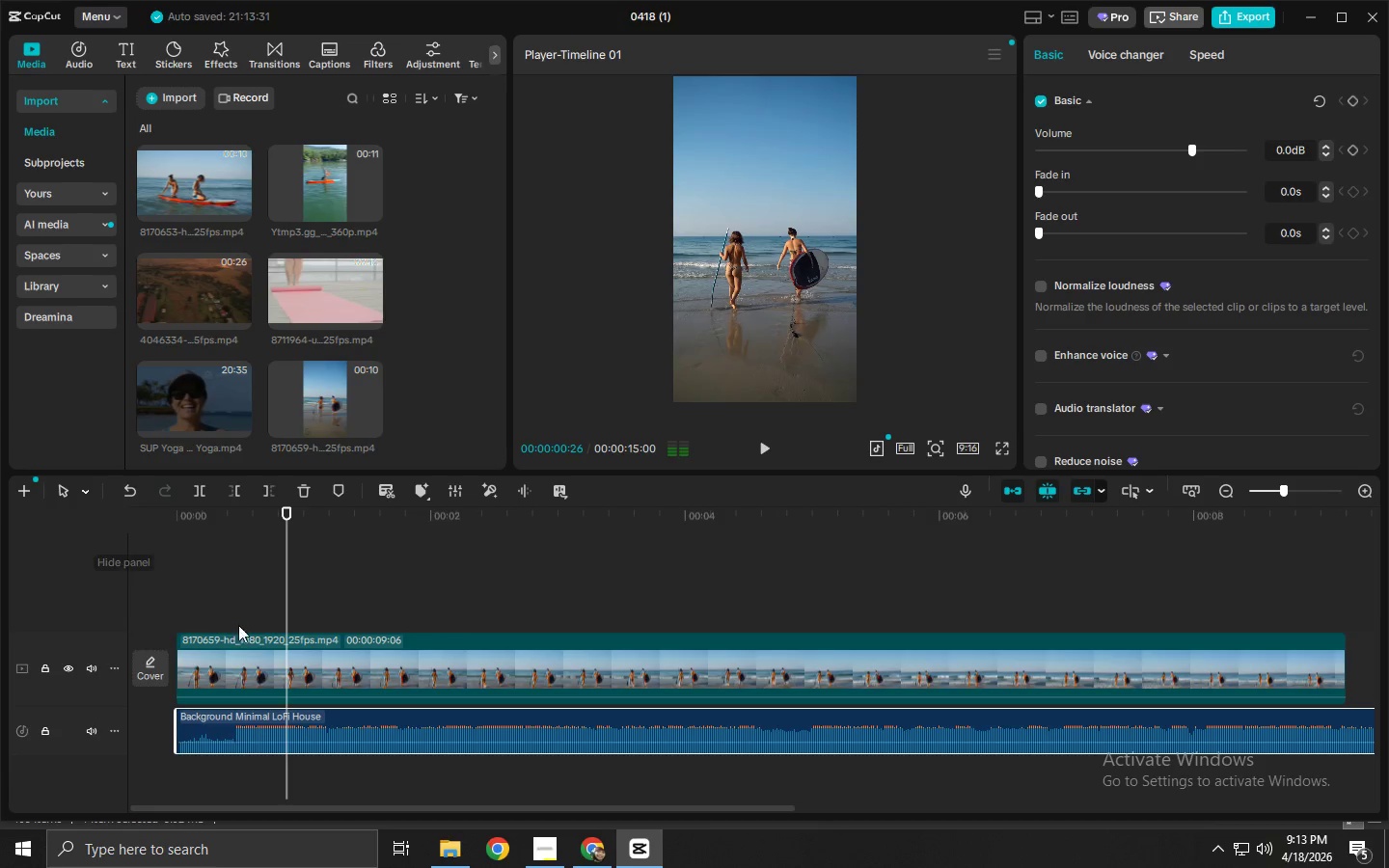 
left_click([254, 641])
 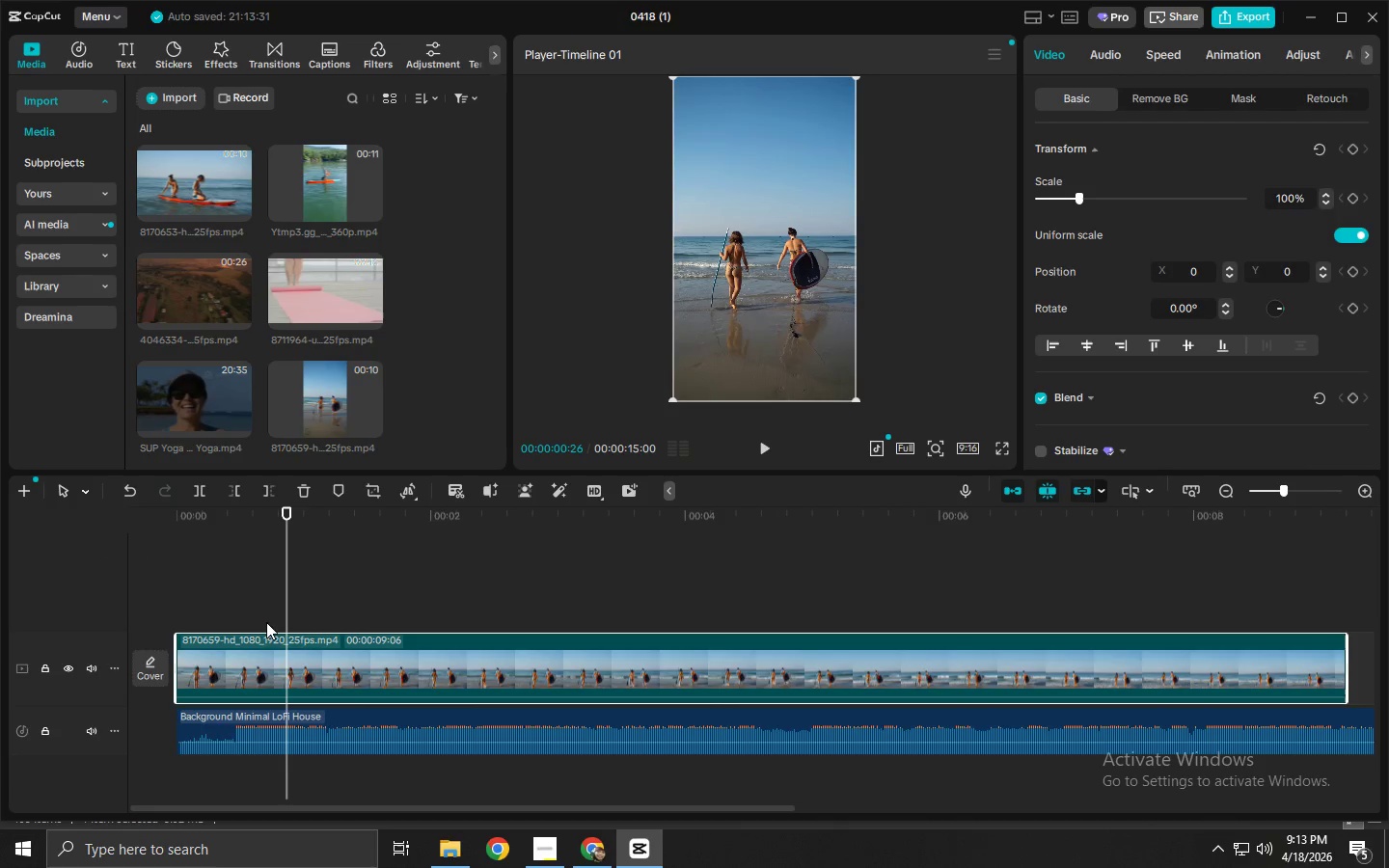 
left_click_drag(start_coordinate=[451, 530], to_coordinate=[638, 533])
 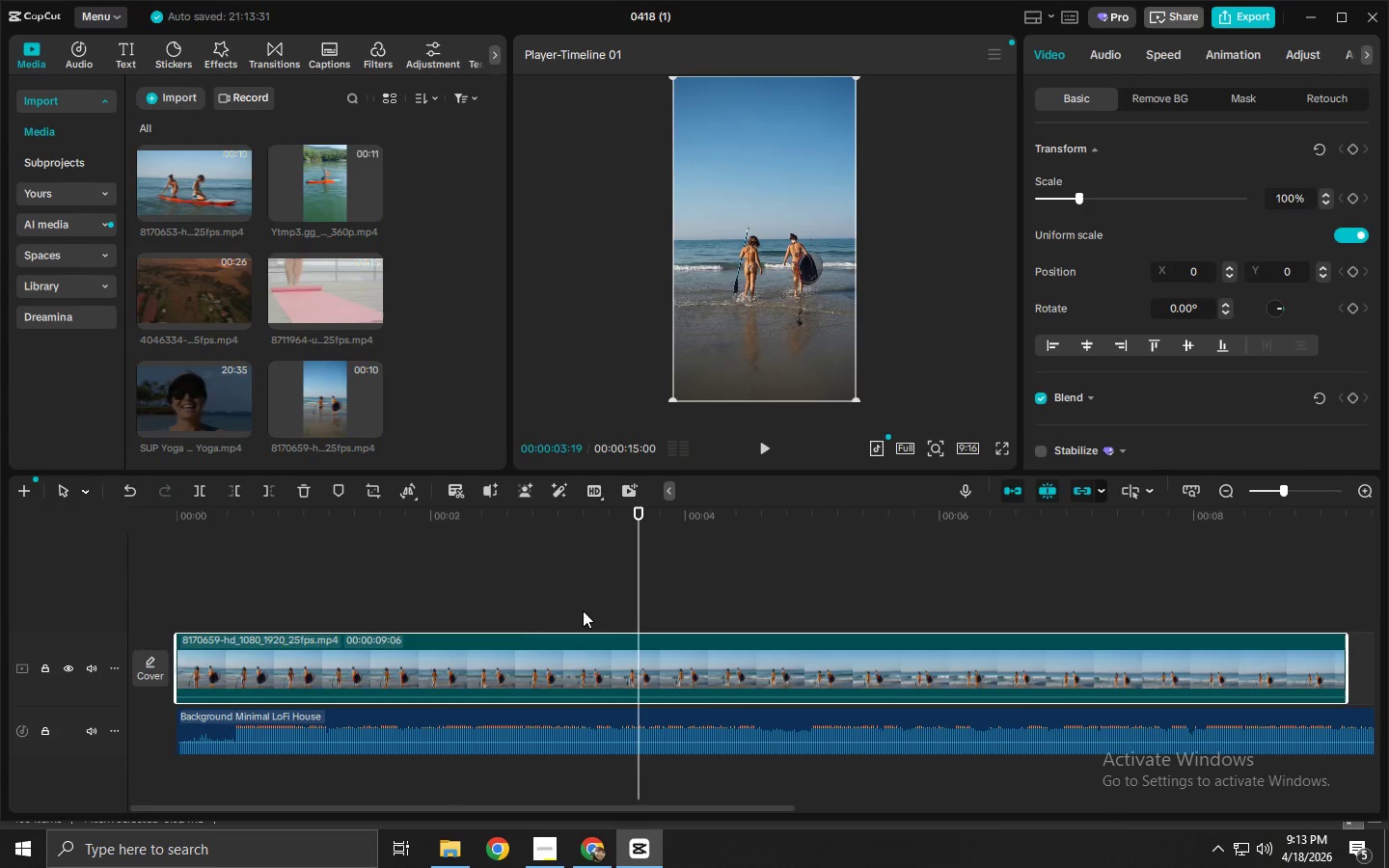 
key(Control+B)
 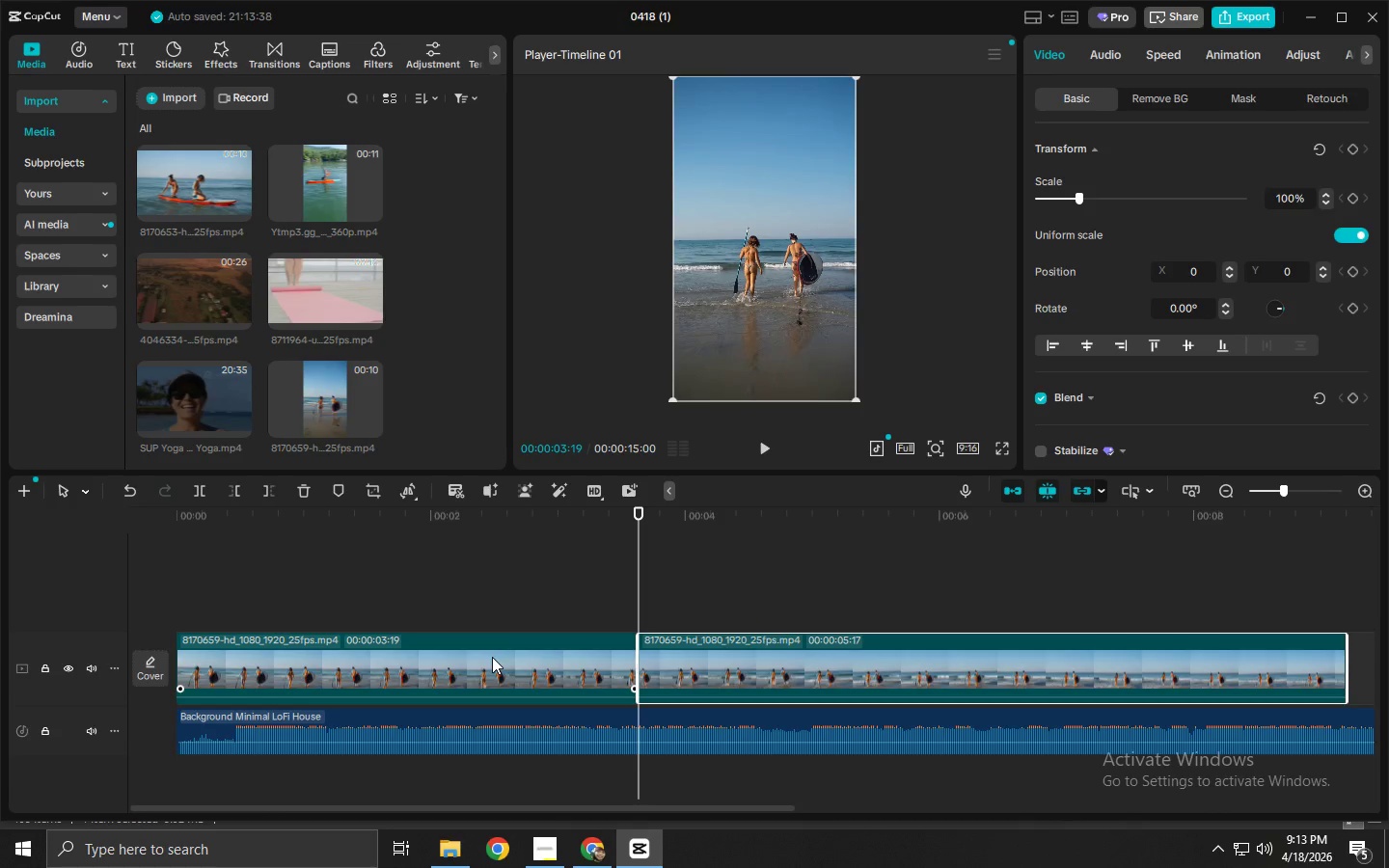 
left_click([492, 657])
 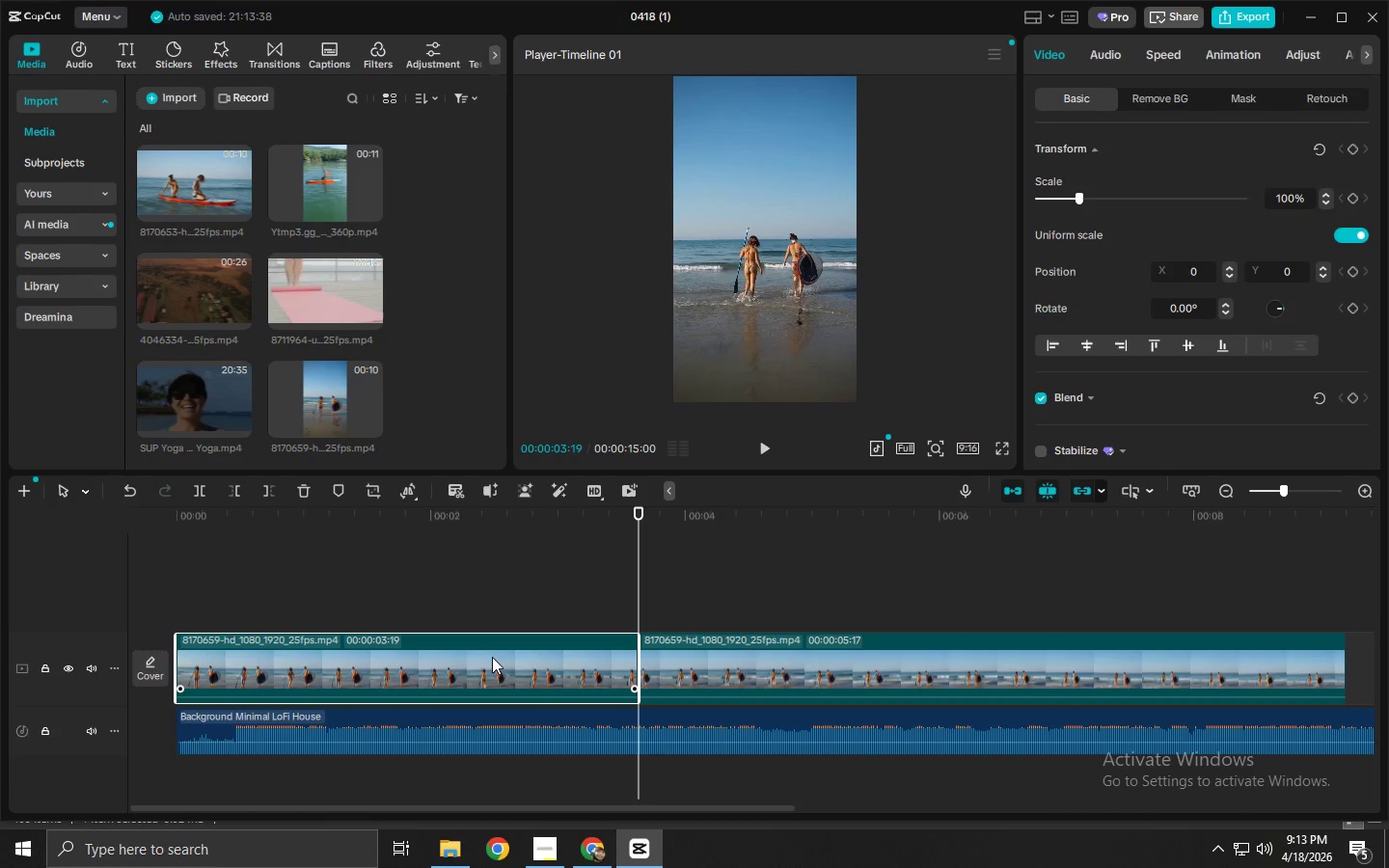 
key(Delete)
 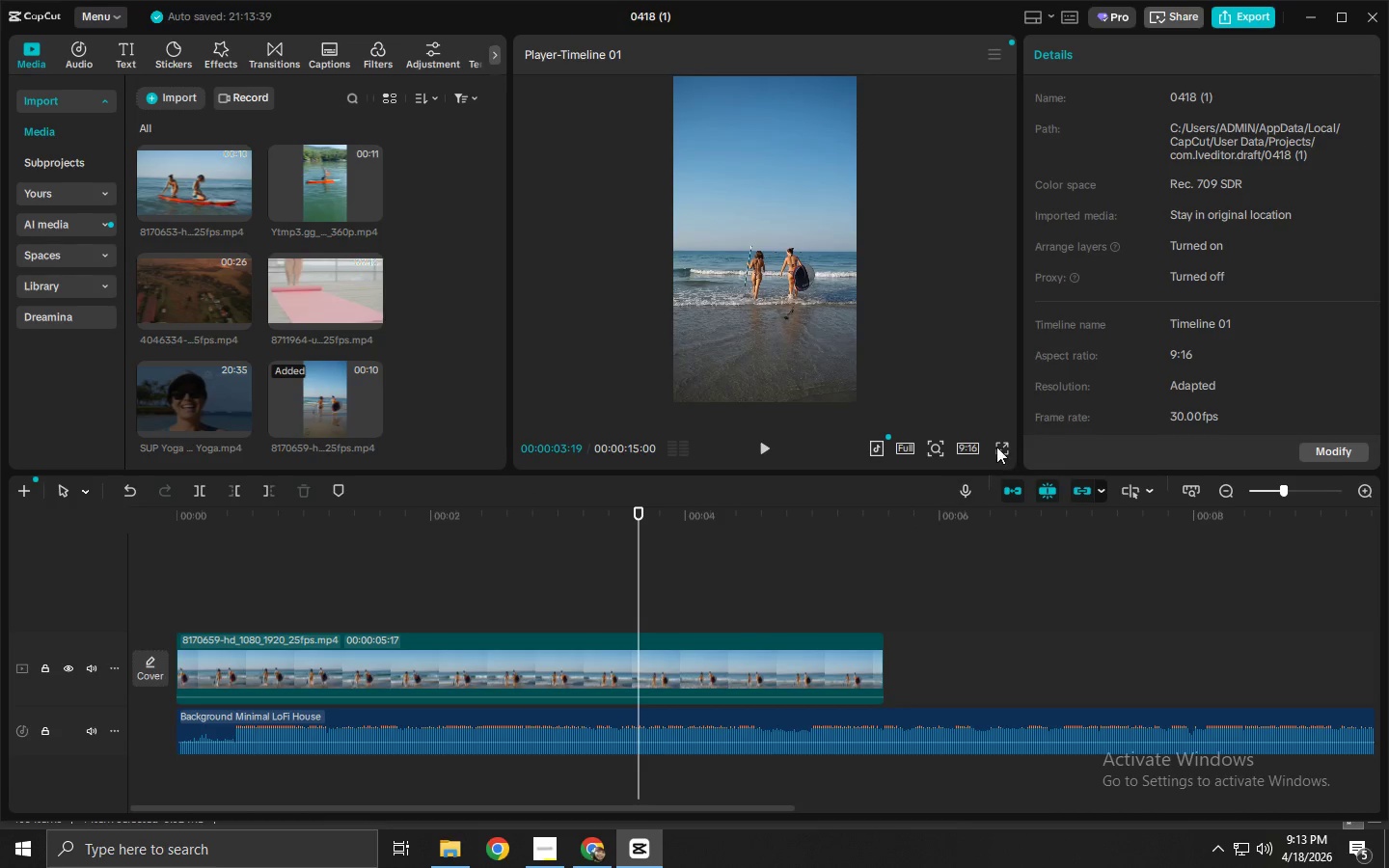 
left_click([996, 447])
 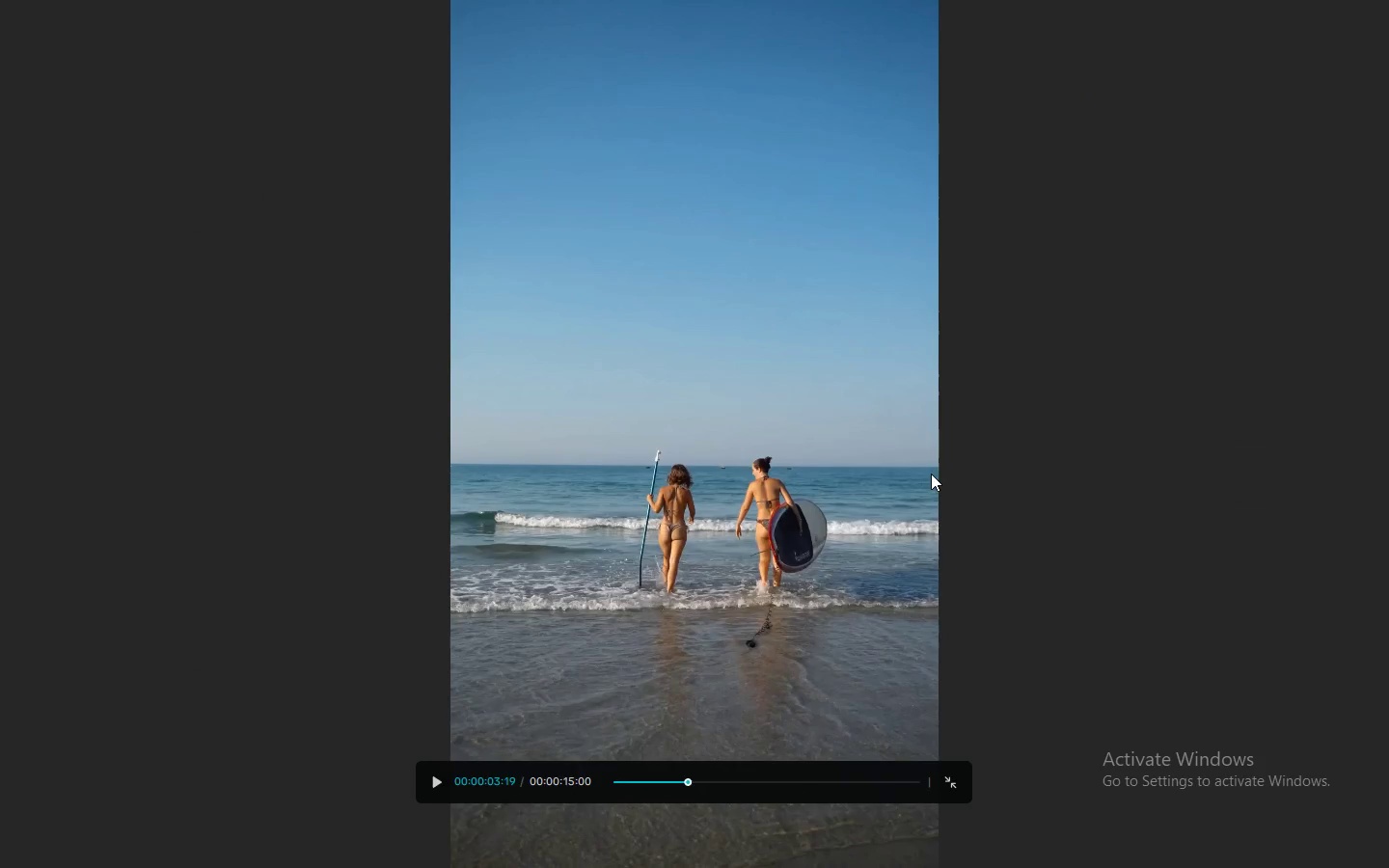 
key(Escape)
 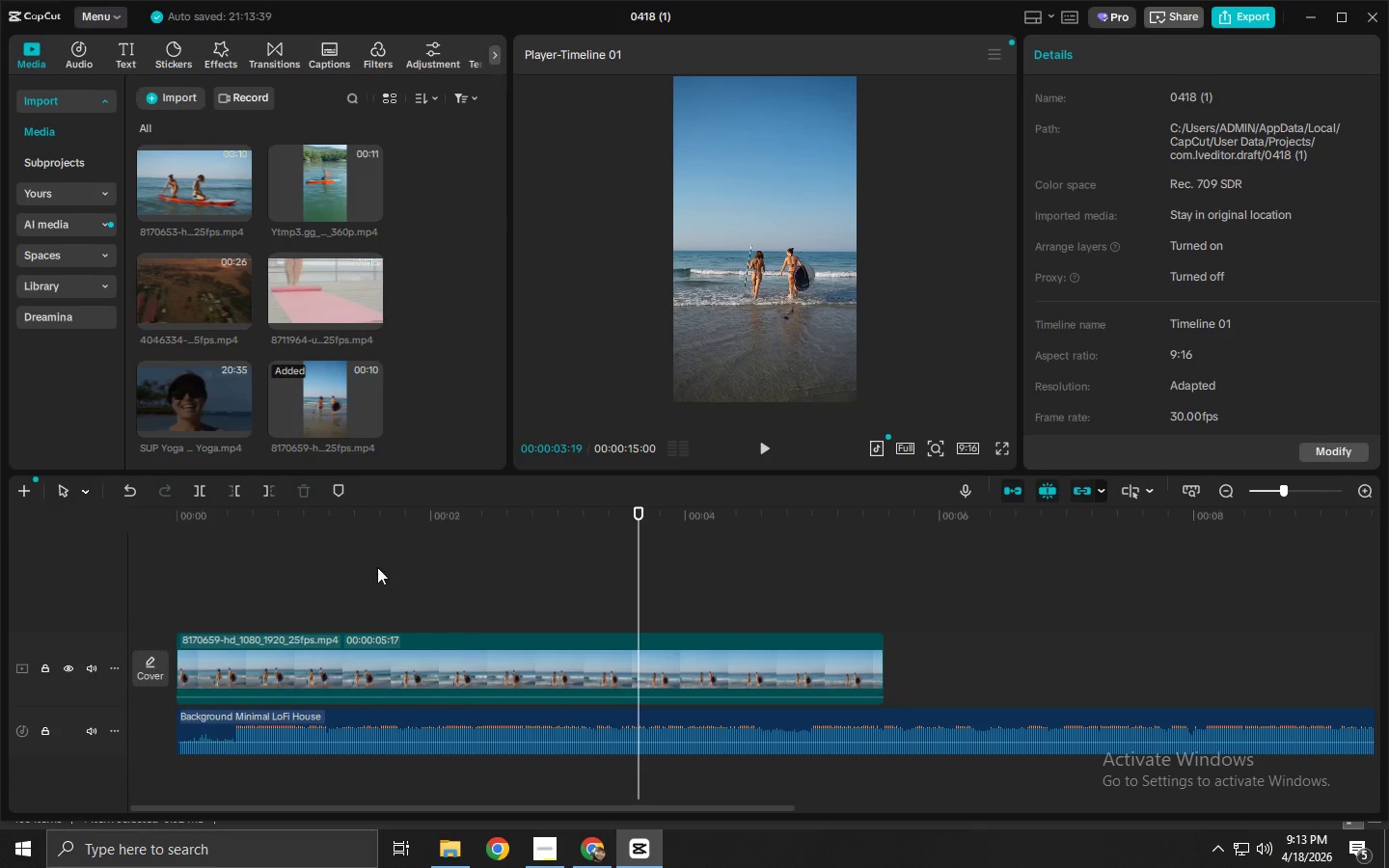 
left_click_drag(start_coordinate=[304, 510], to_coordinate=[234, 529])
 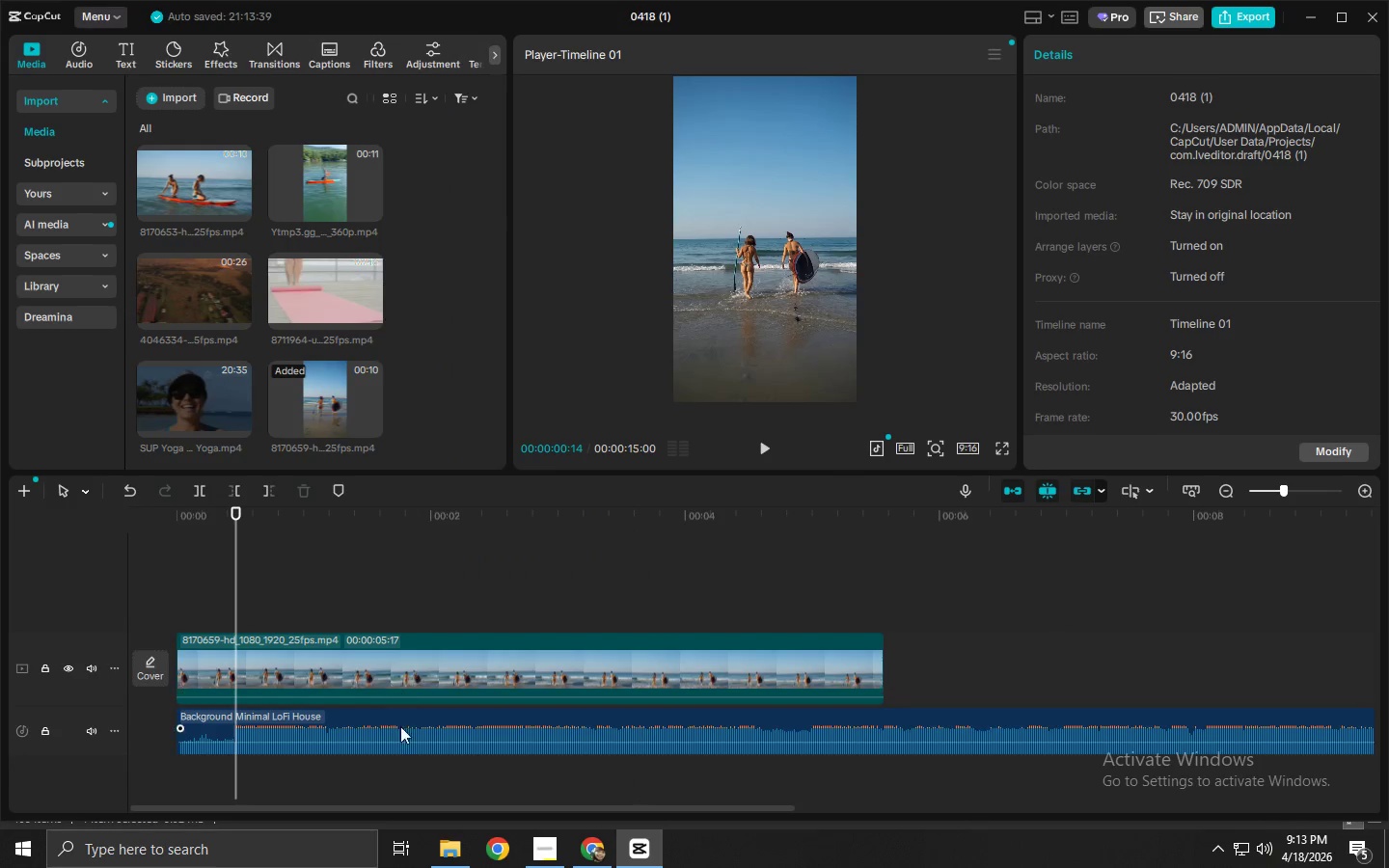 
left_click([405, 746])
 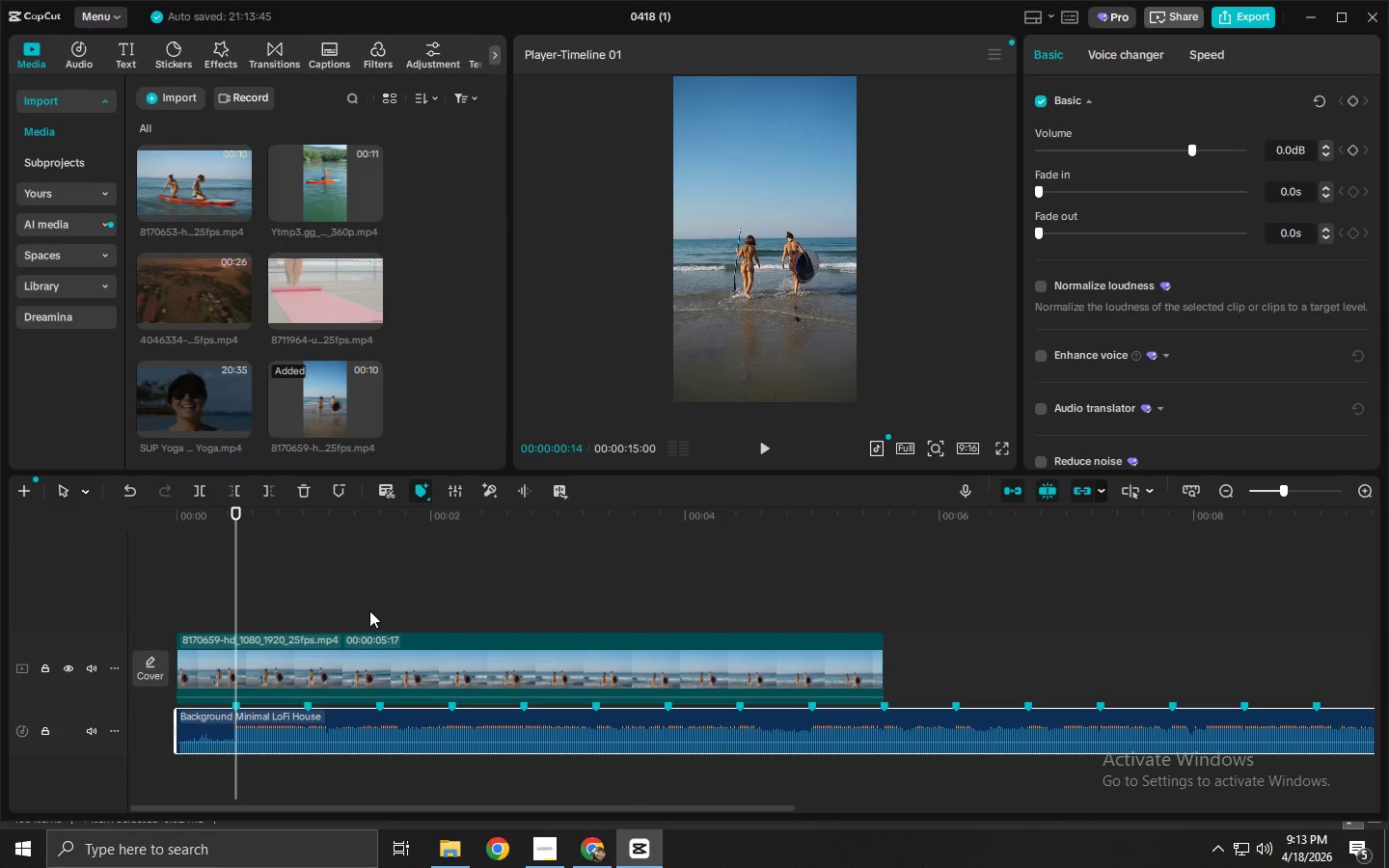 
left_click([518, 852])
 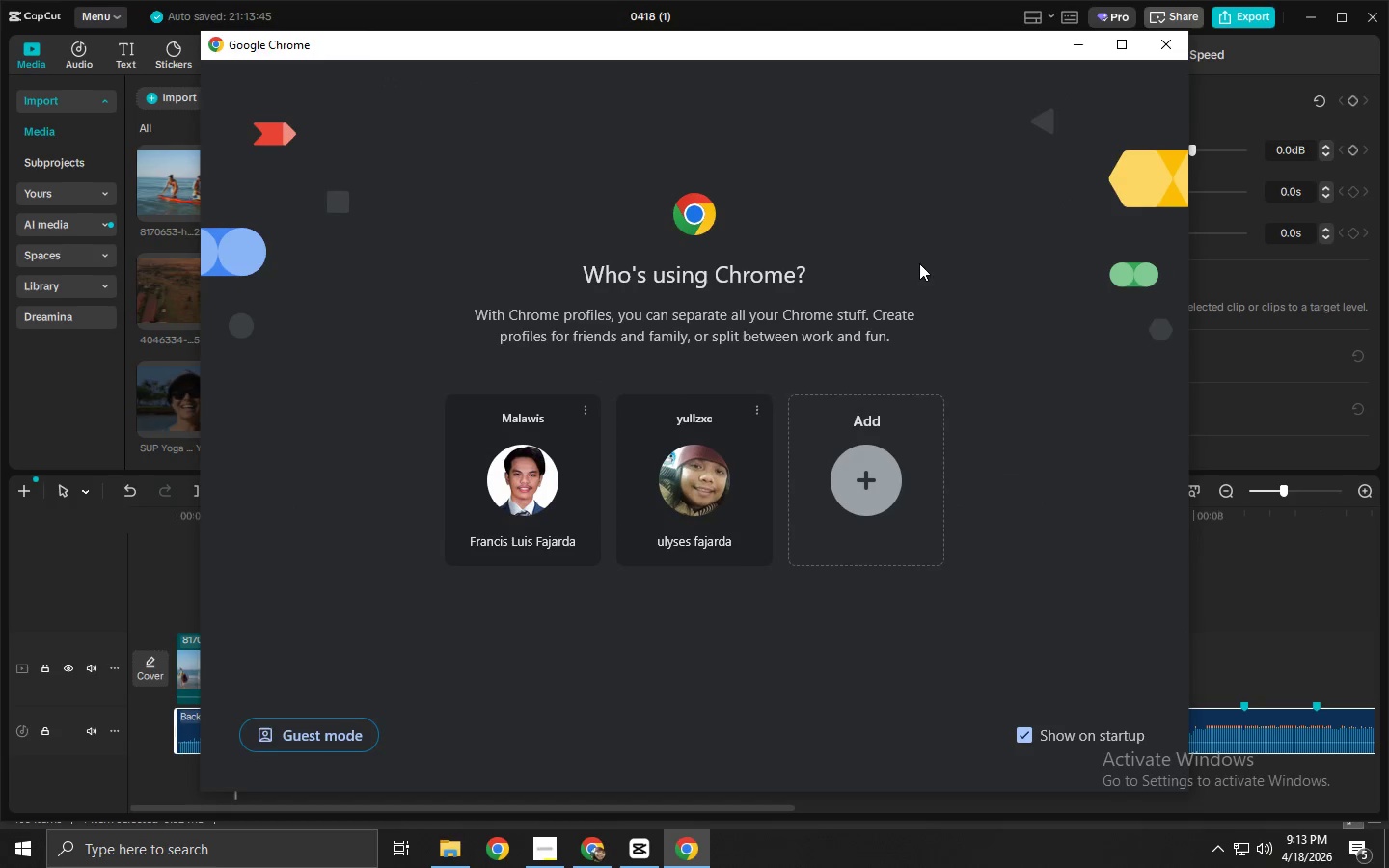 
left_click([501, 510])
 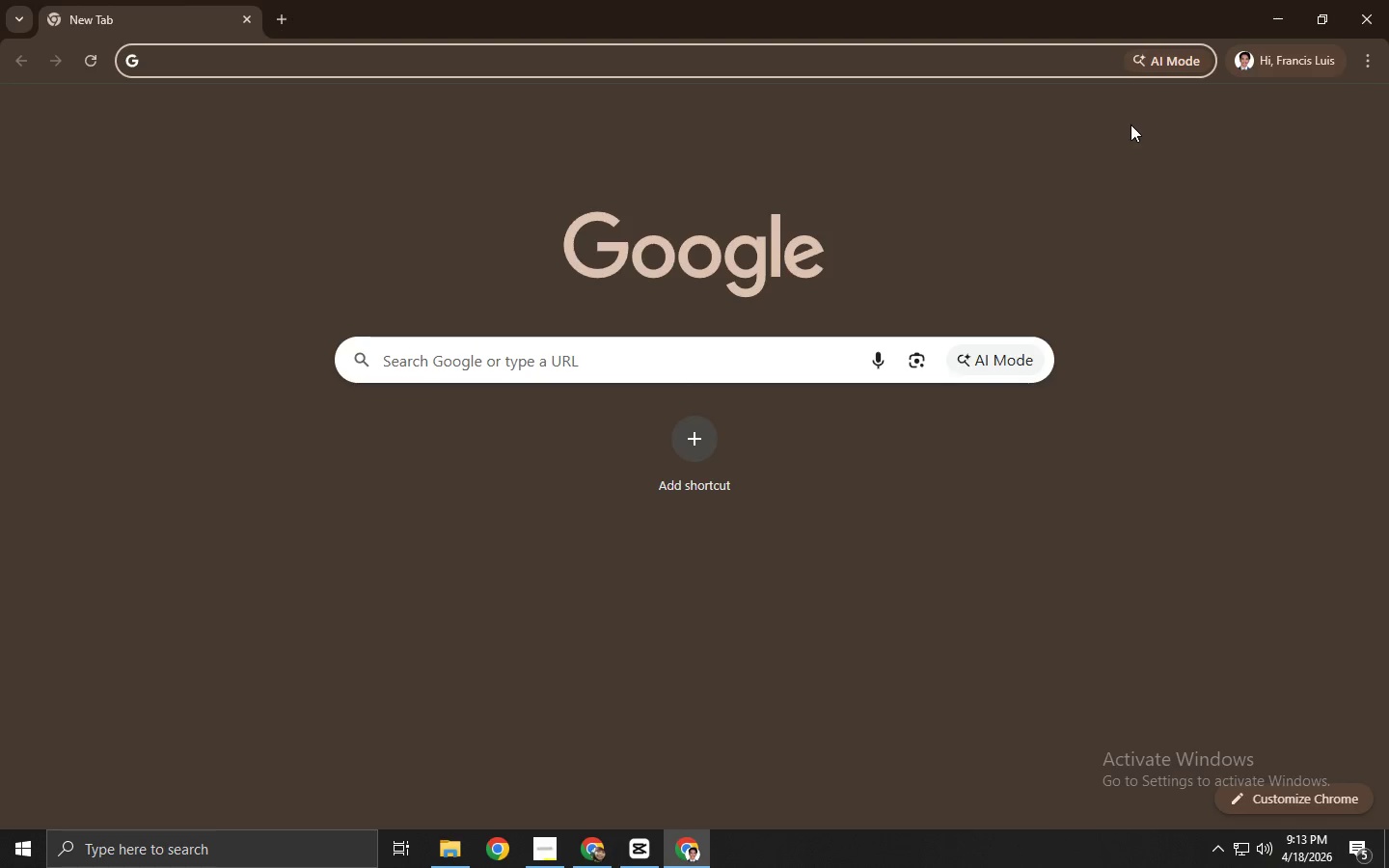 
left_click([1162, 114])
 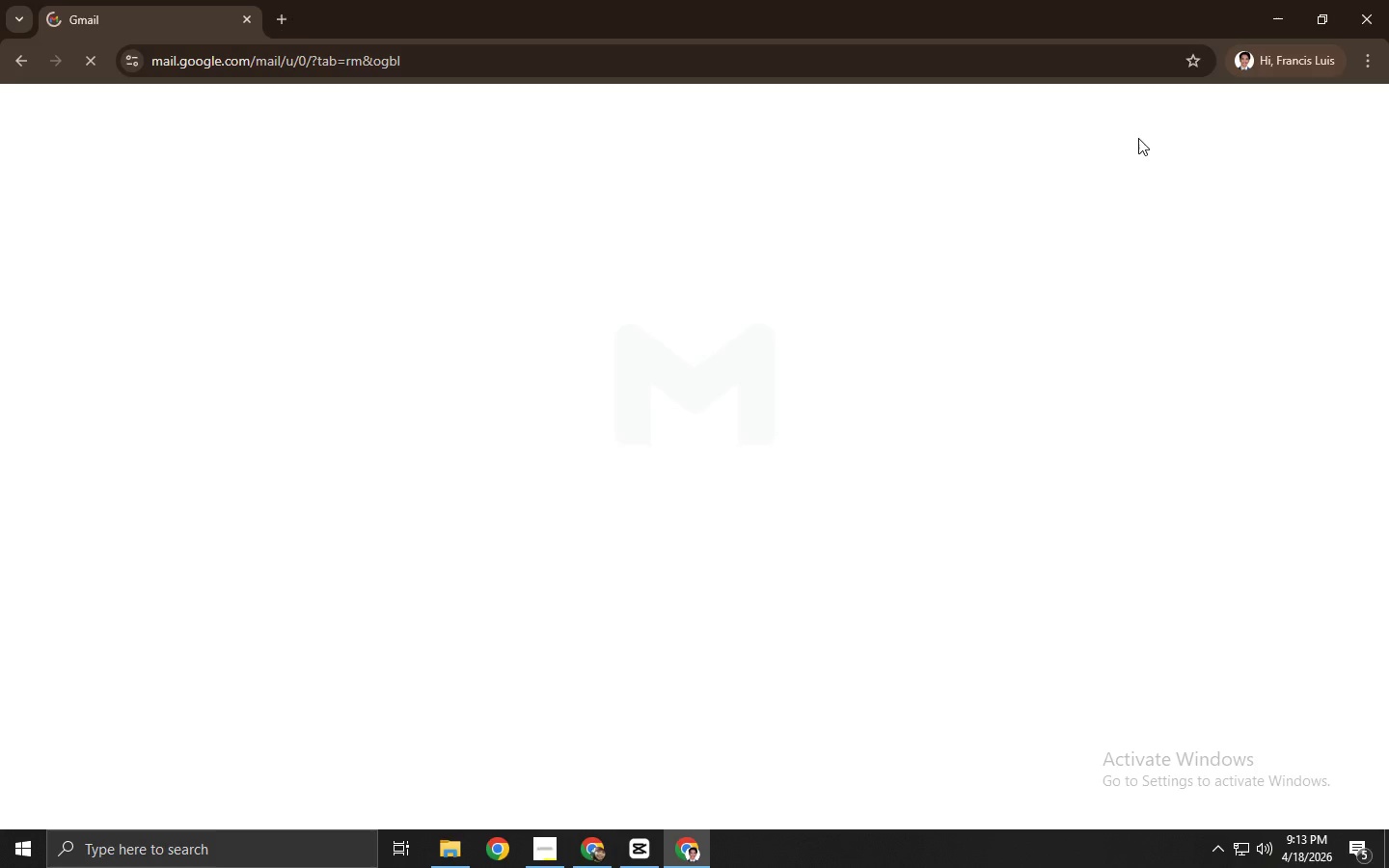 
mouse_move([1154, 92])
 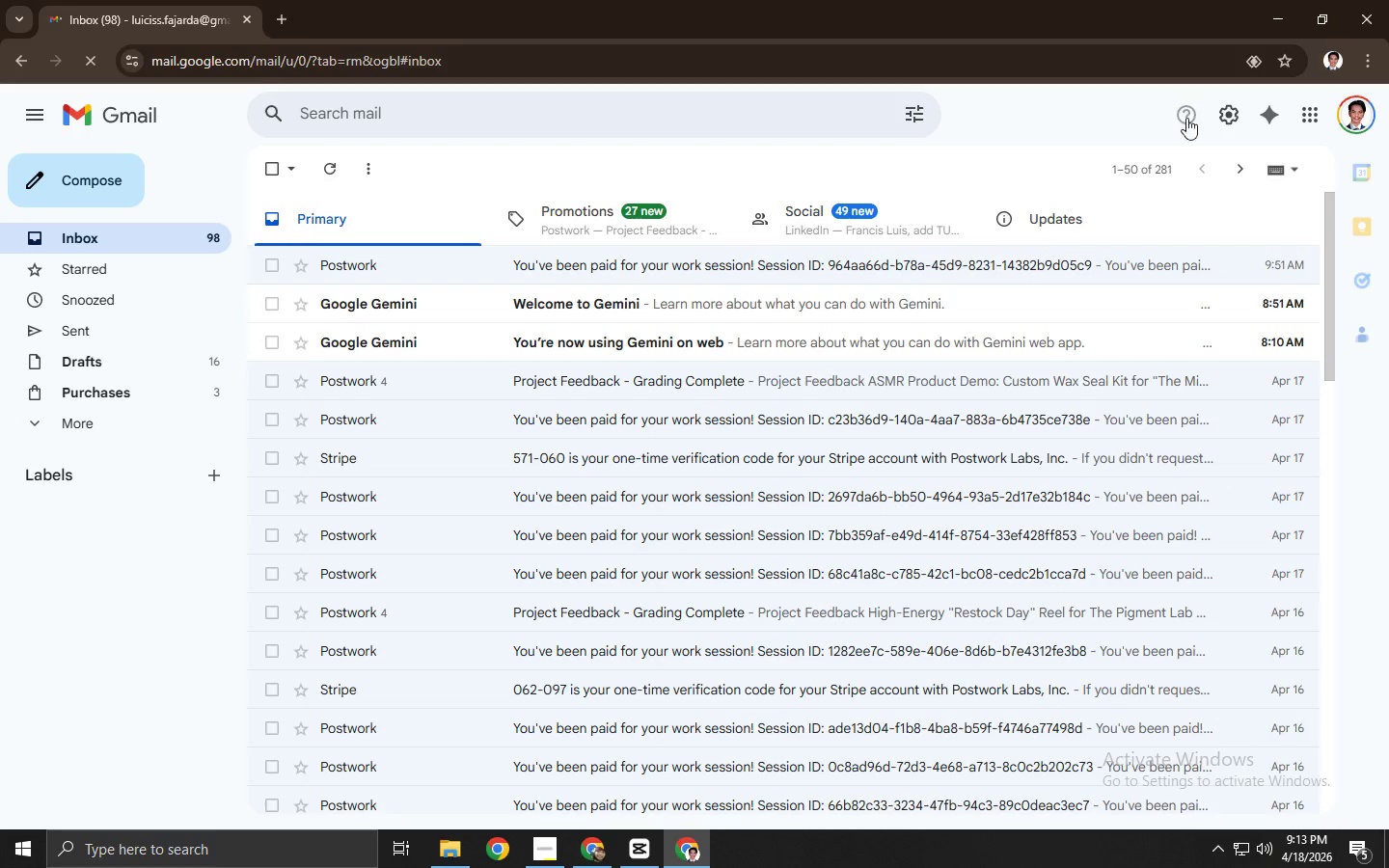 
key(Control+ControlLeft)
 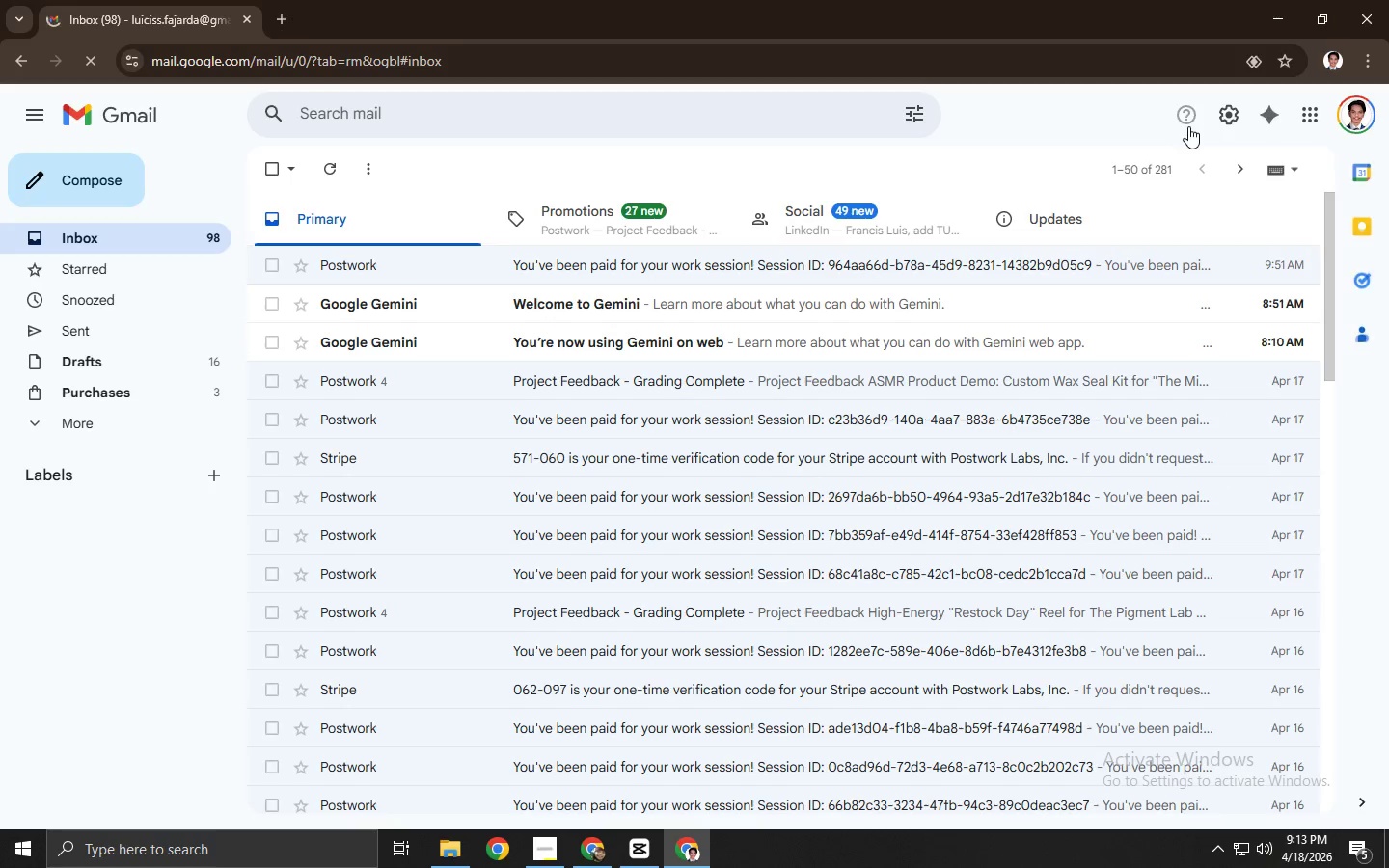 
key(Control+R)
 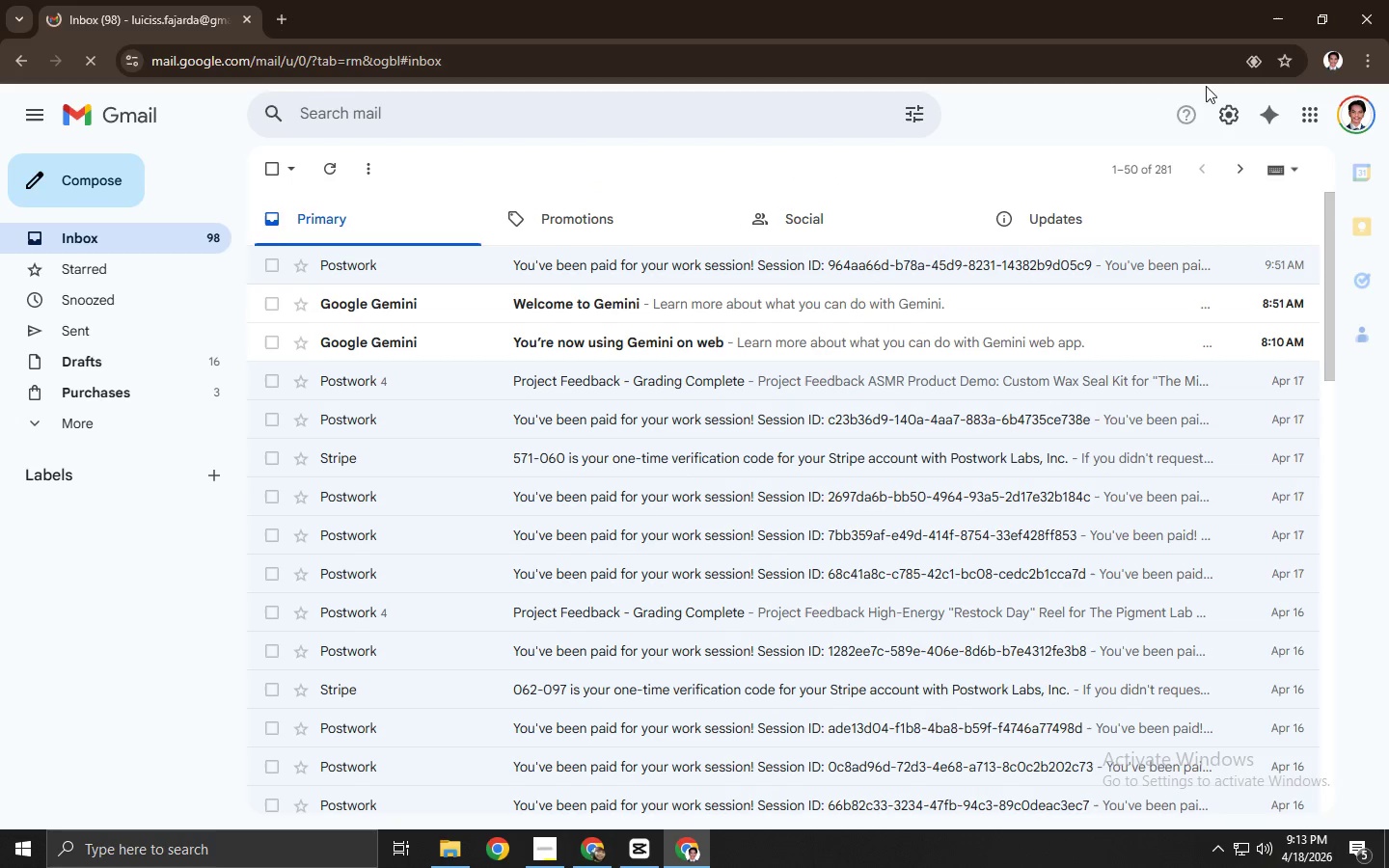 
left_click([1378, 23])
 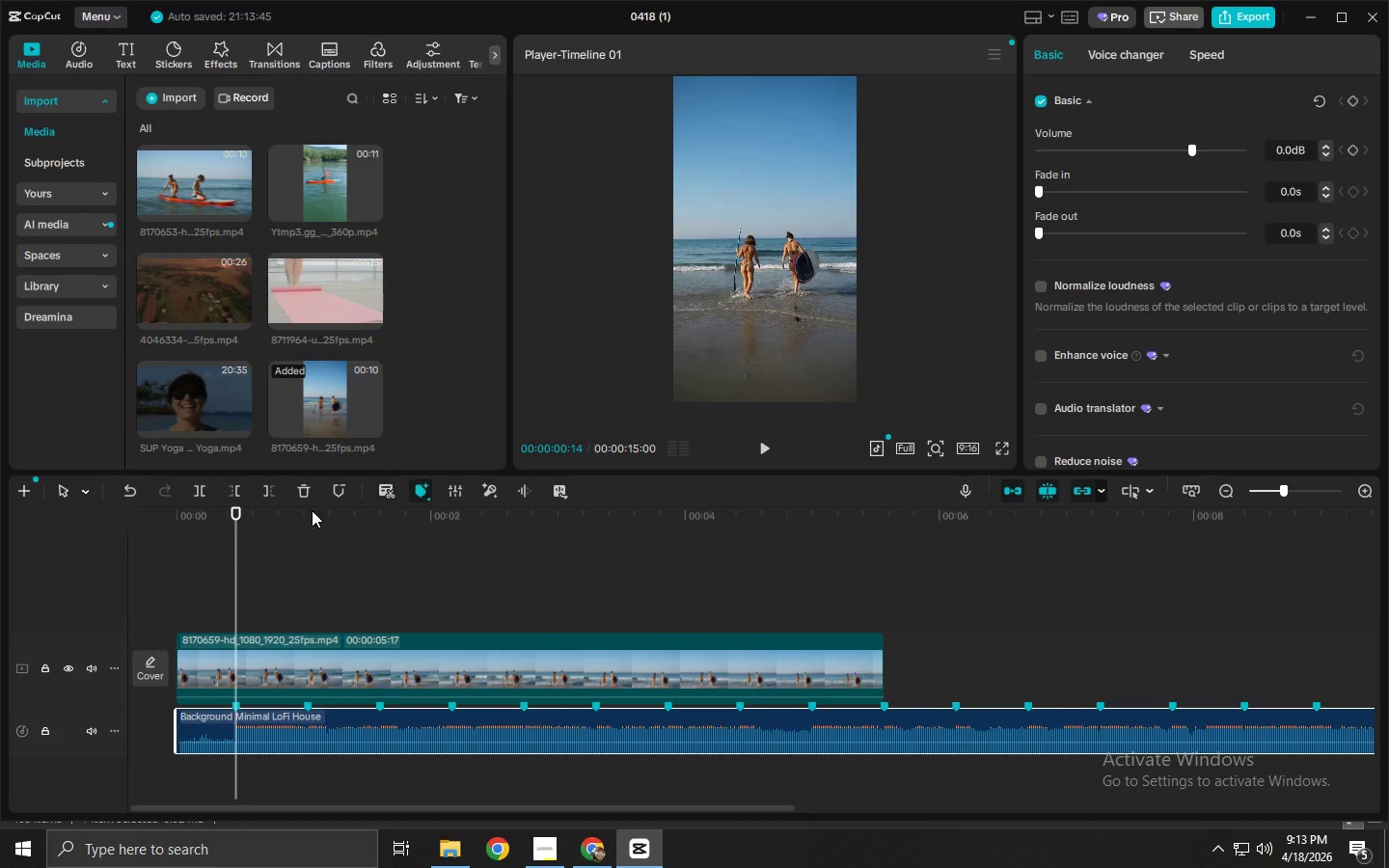 
left_click_drag(start_coordinate=[240, 528], to_coordinate=[150, 528])
 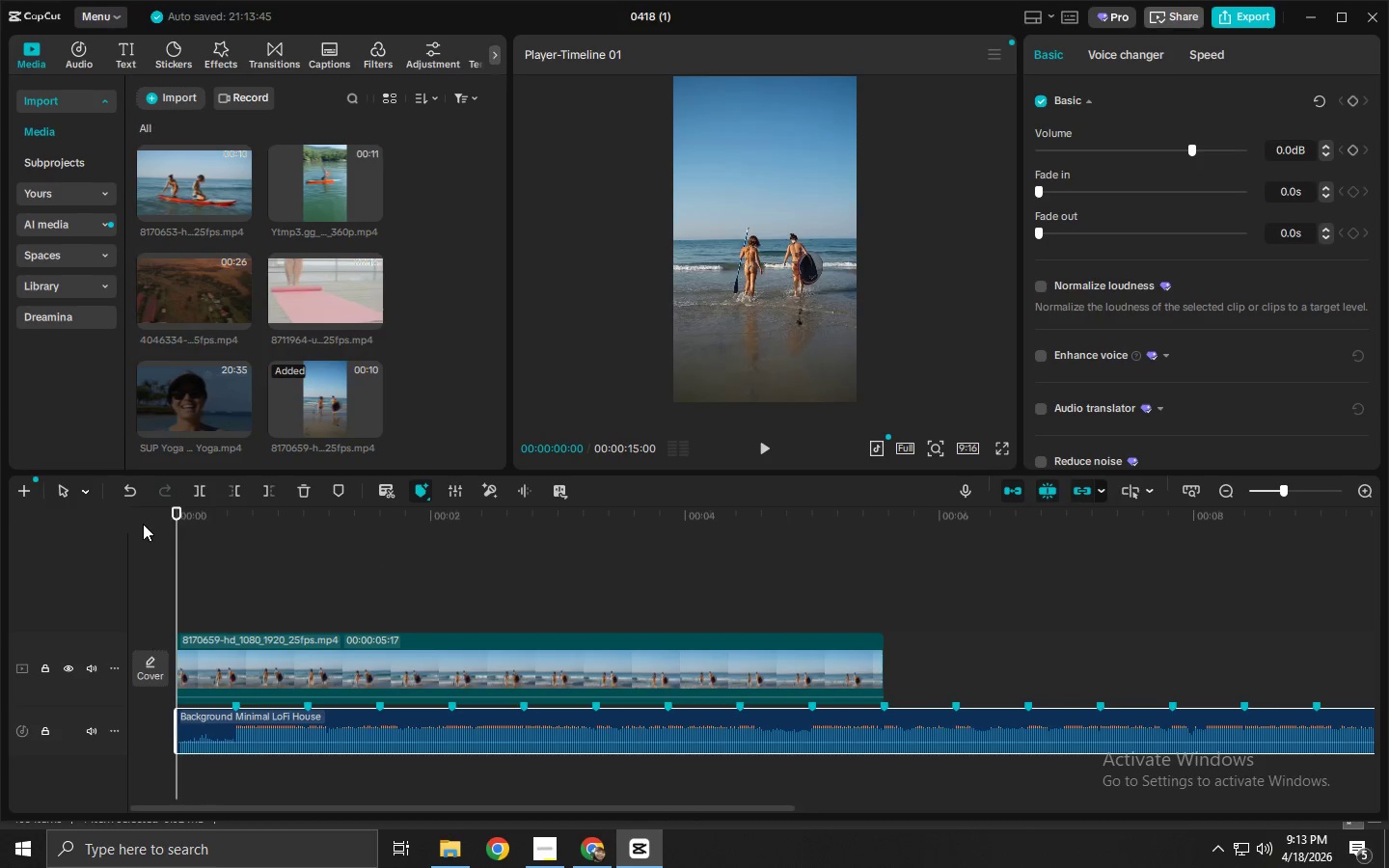 
key(Space)
 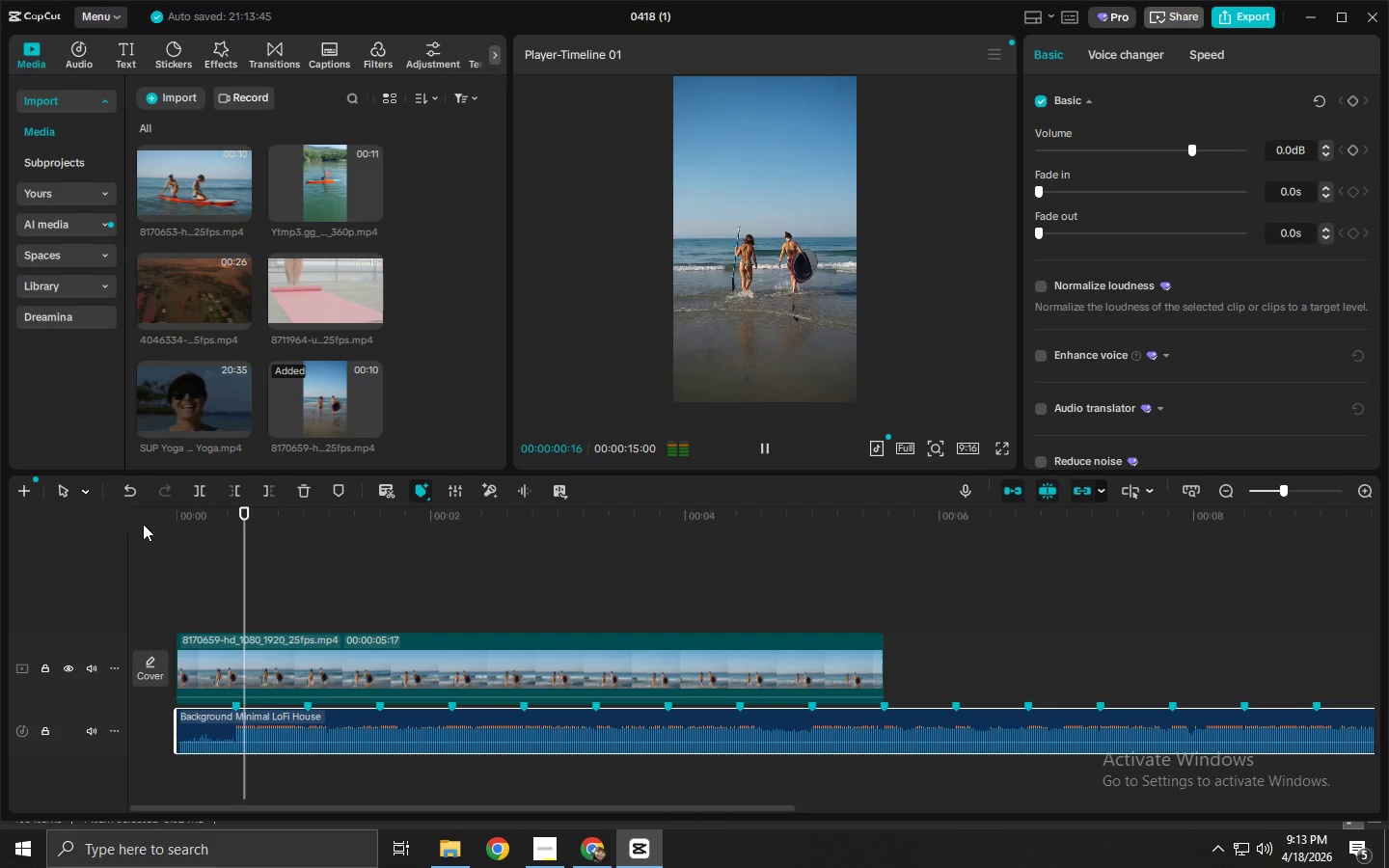 
key(Space)
 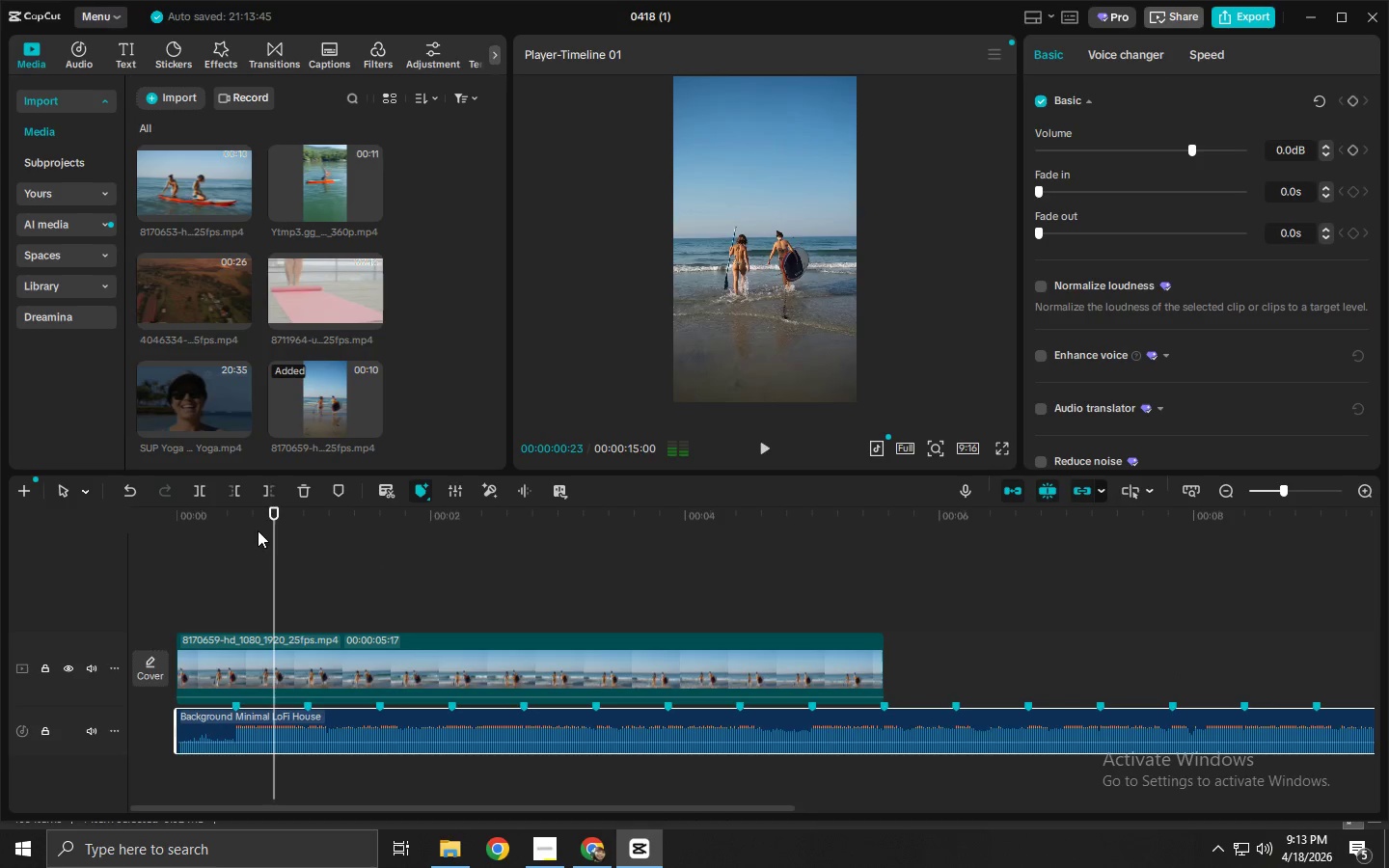 
left_click_drag(start_coordinate=[254, 528], to_coordinate=[123, 522])
 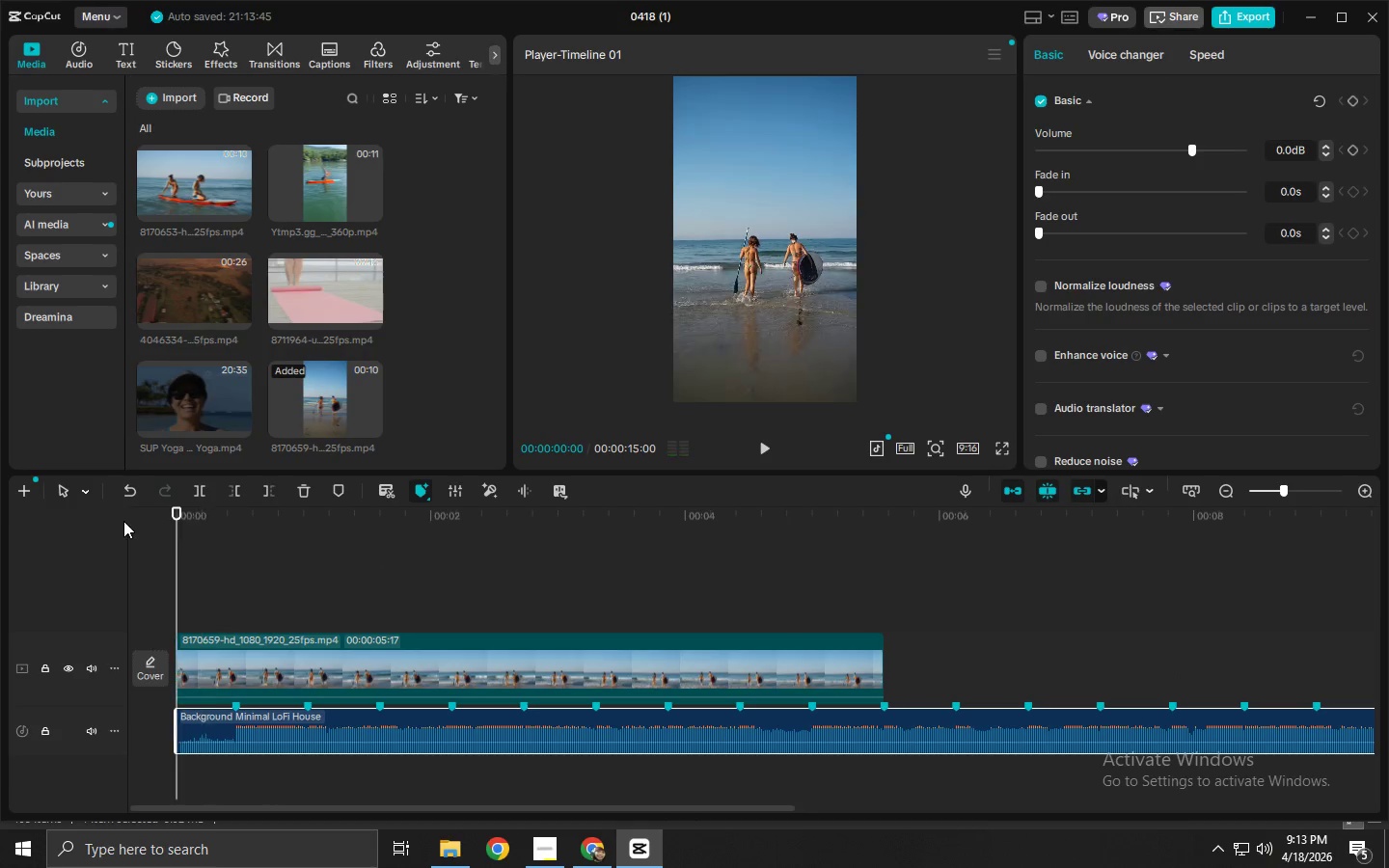 
key(Space)
 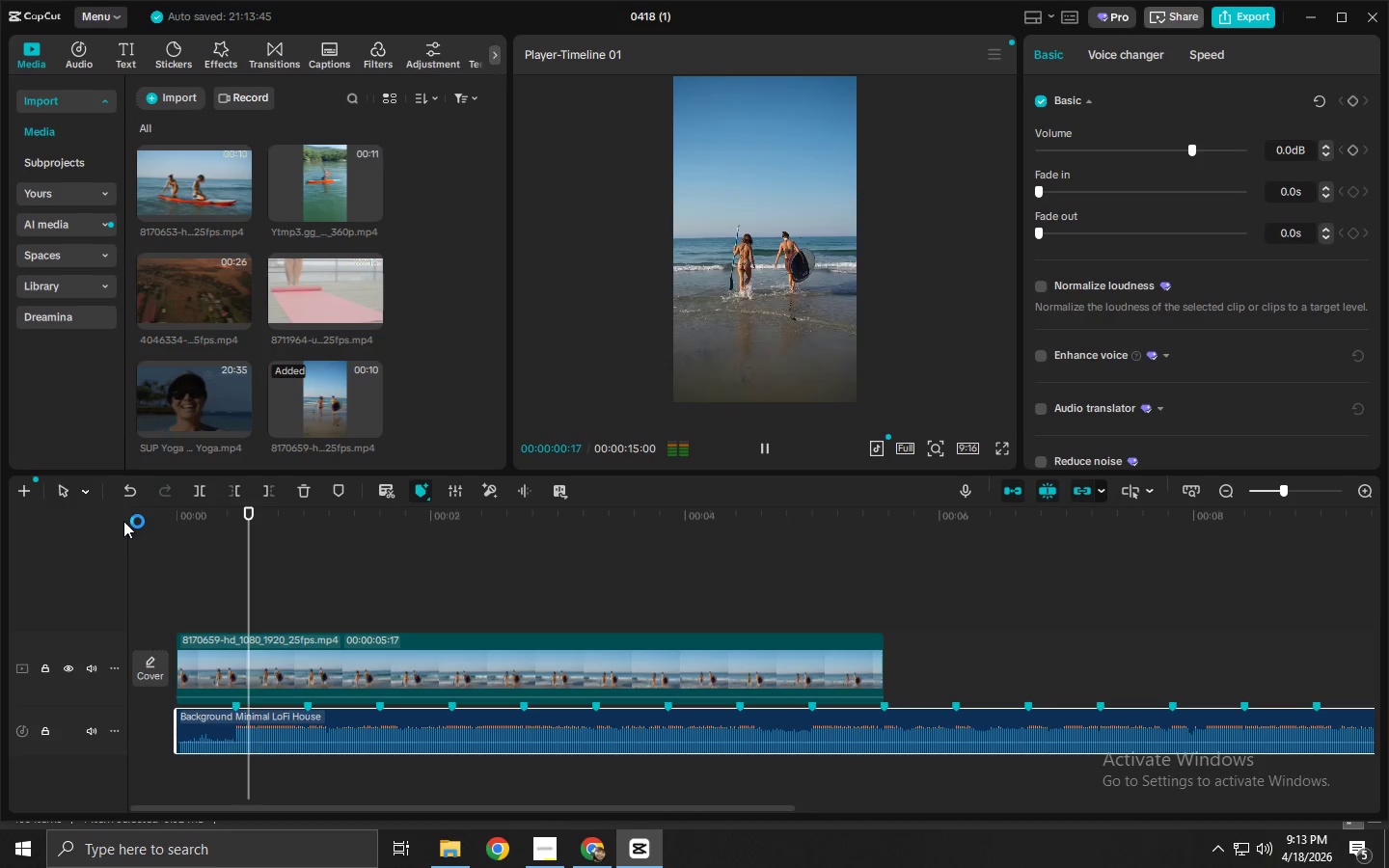 
key(Space)
 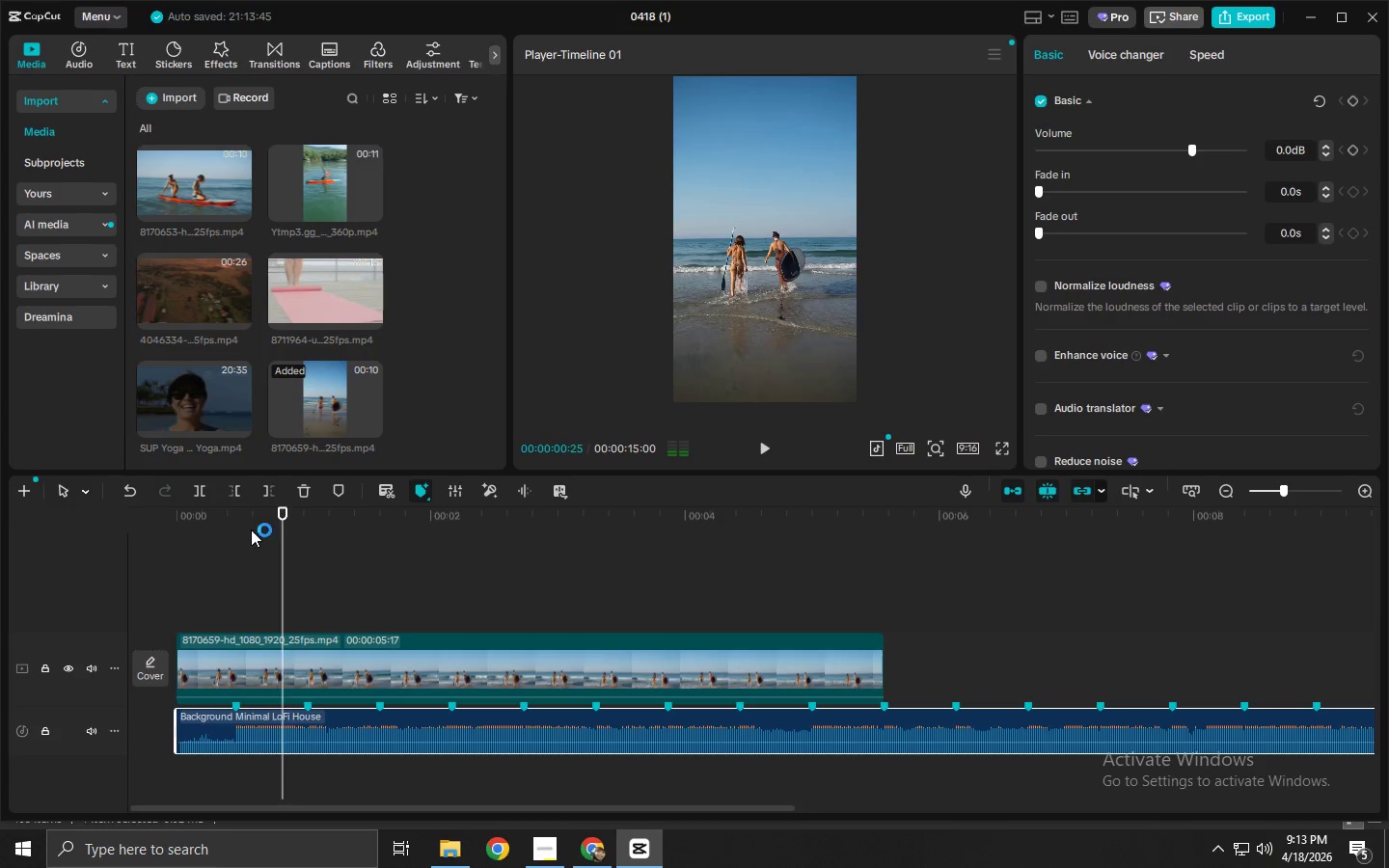 
left_click_drag(start_coordinate=[251, 529], to_coordinate=[150, 525])
 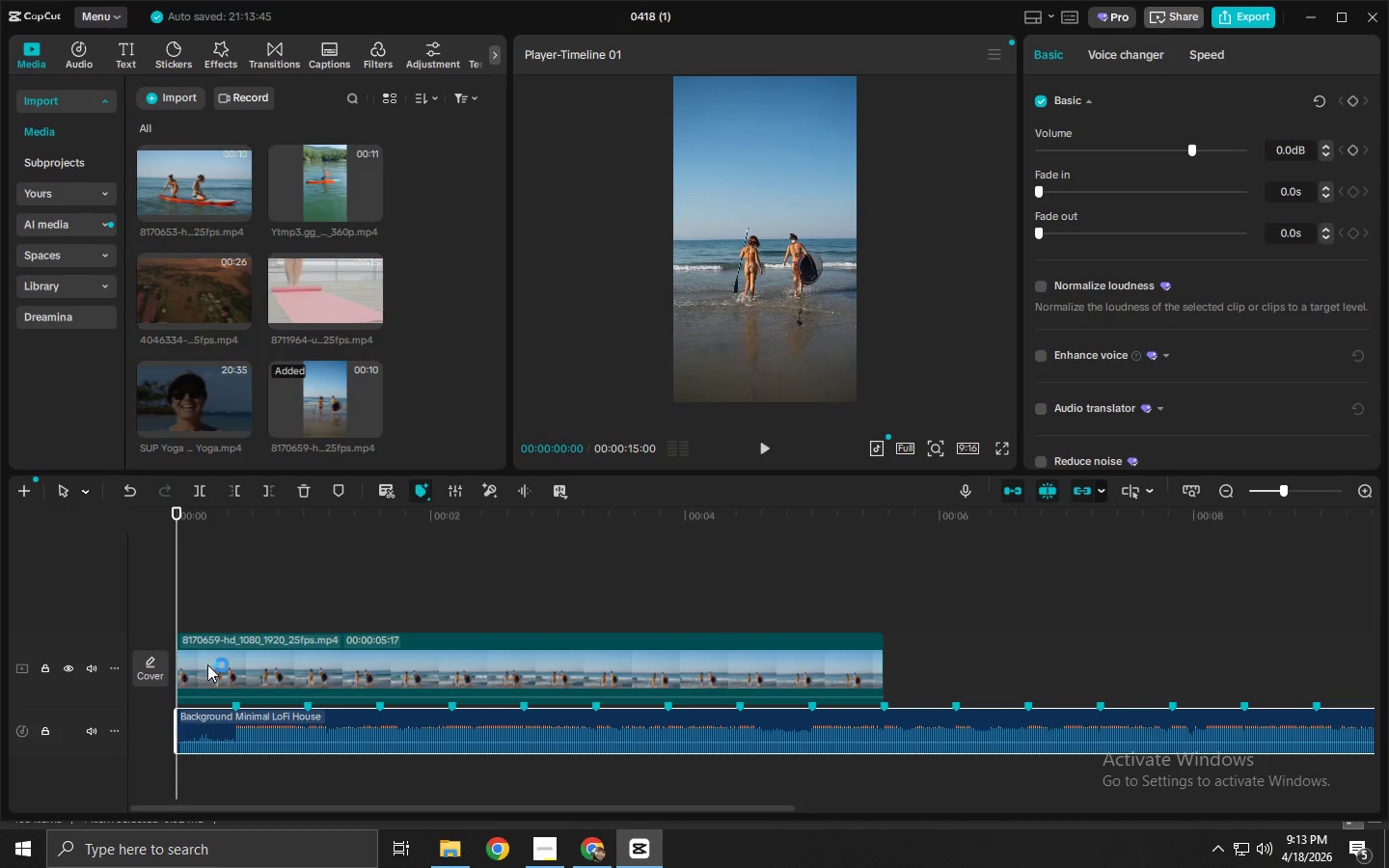 
double_click([214, 685])
 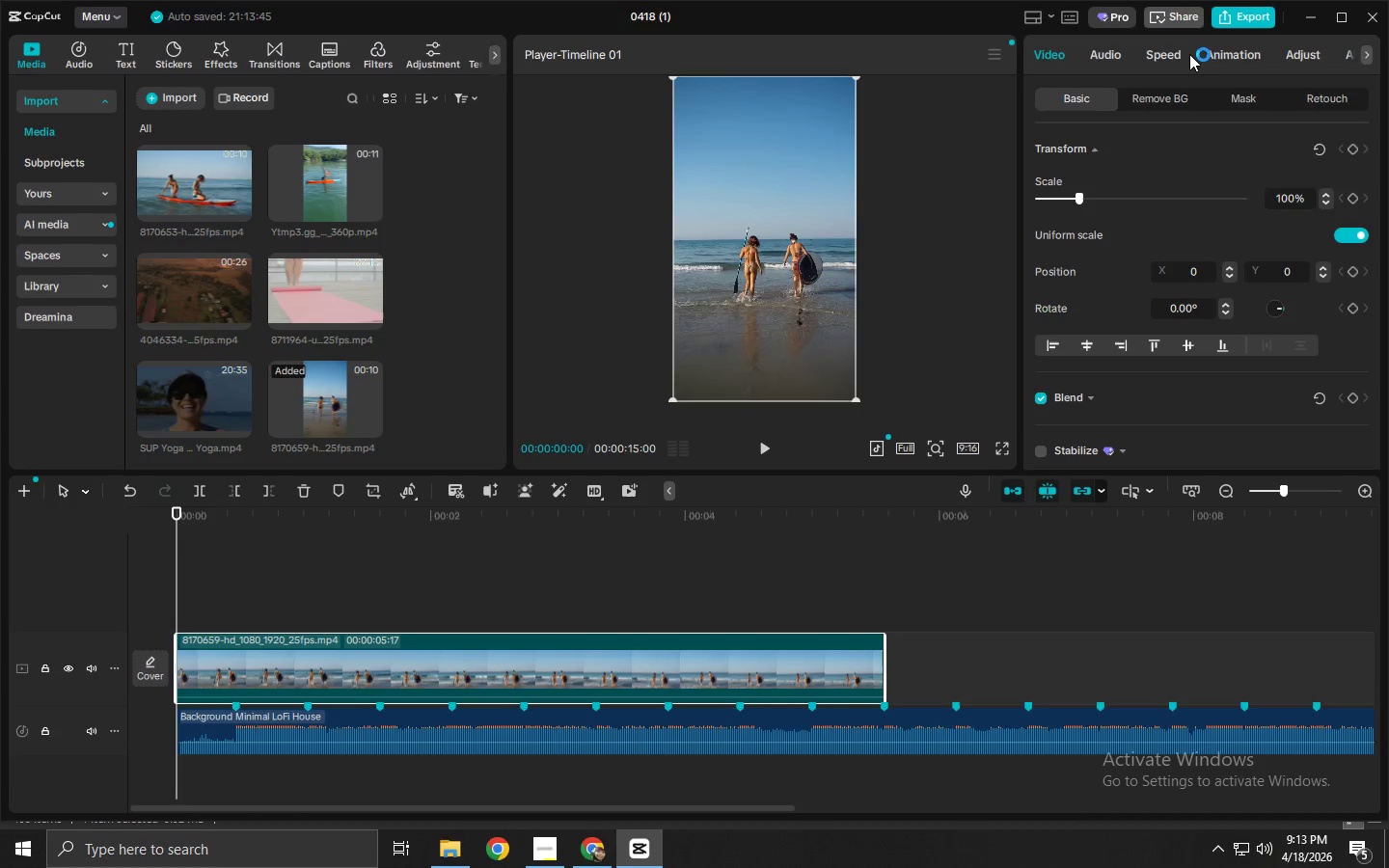 
left_click([1232, 62])
 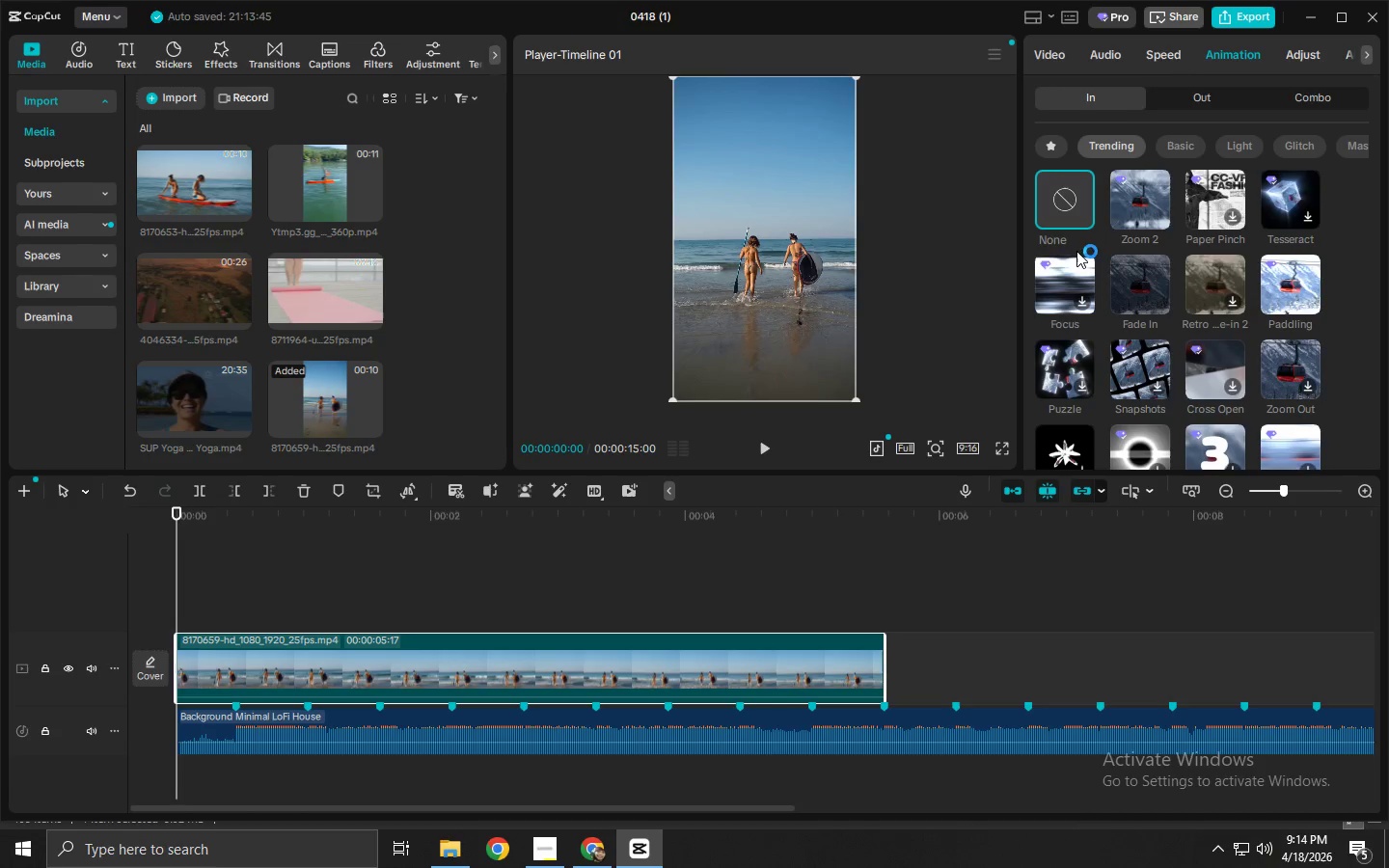 
left_click([1141, 288])
 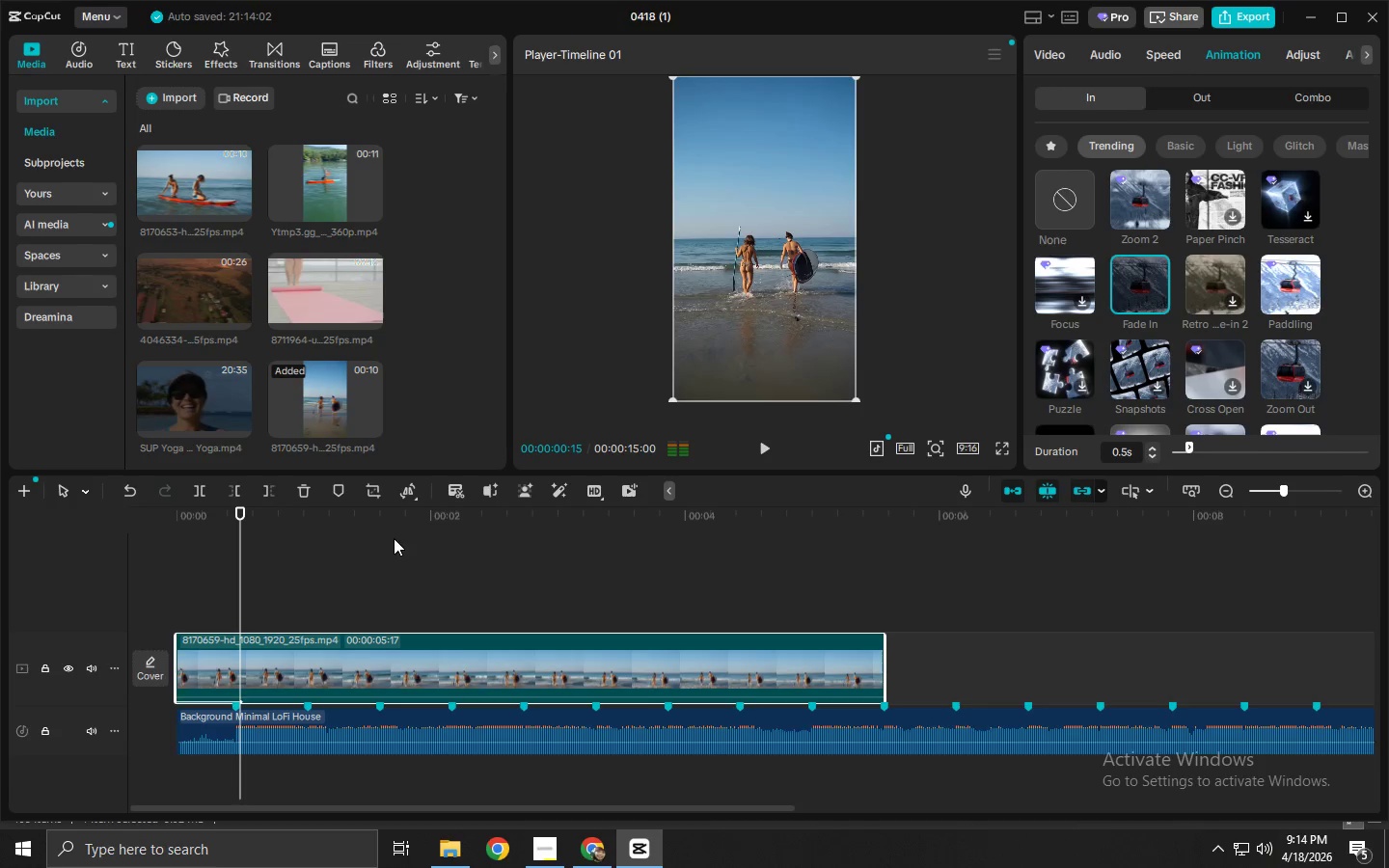 
left_click_drag(start_coordinate=[271, 539], to_coordinate=[242, 542])
 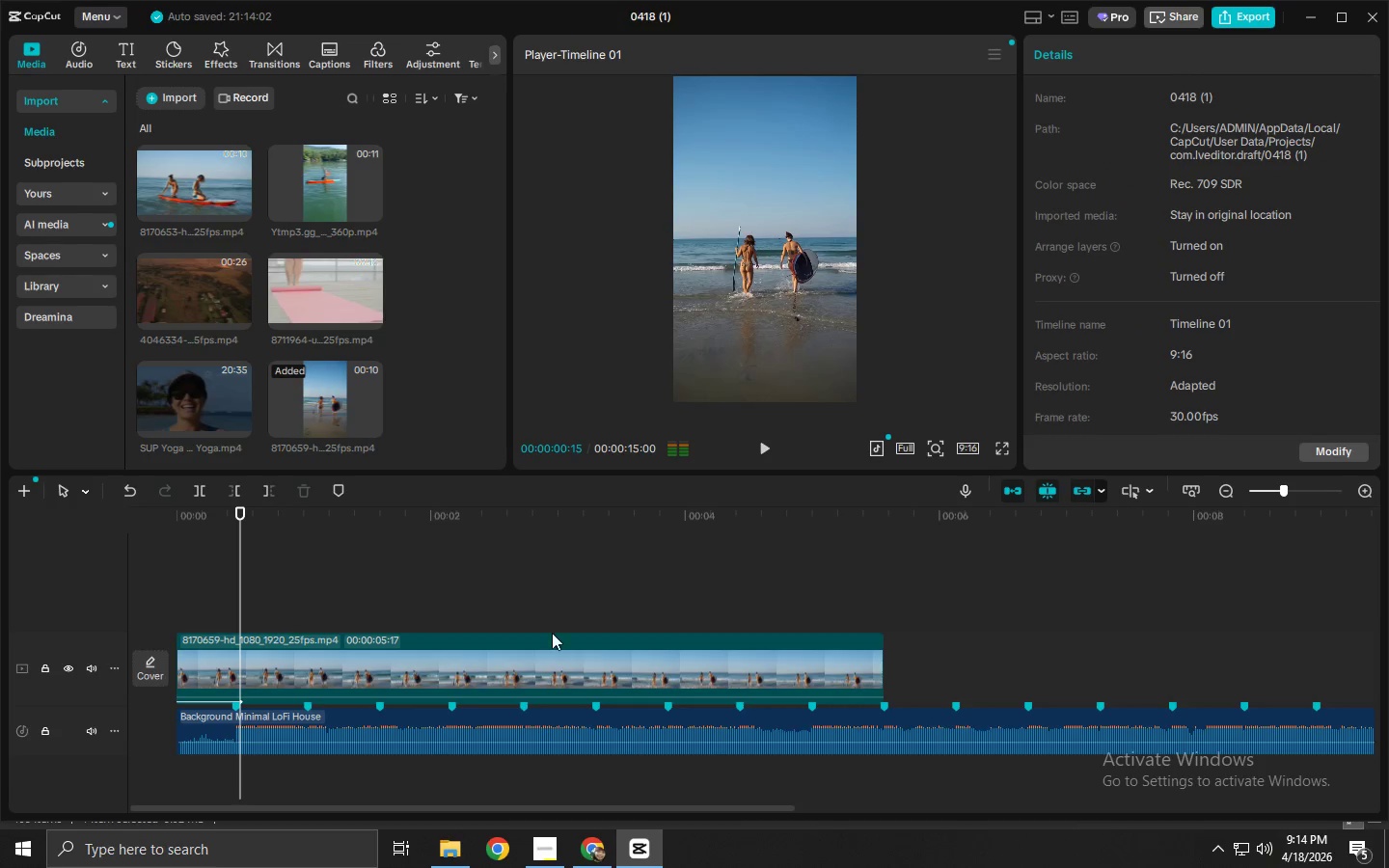 
left_click([528, 673])
 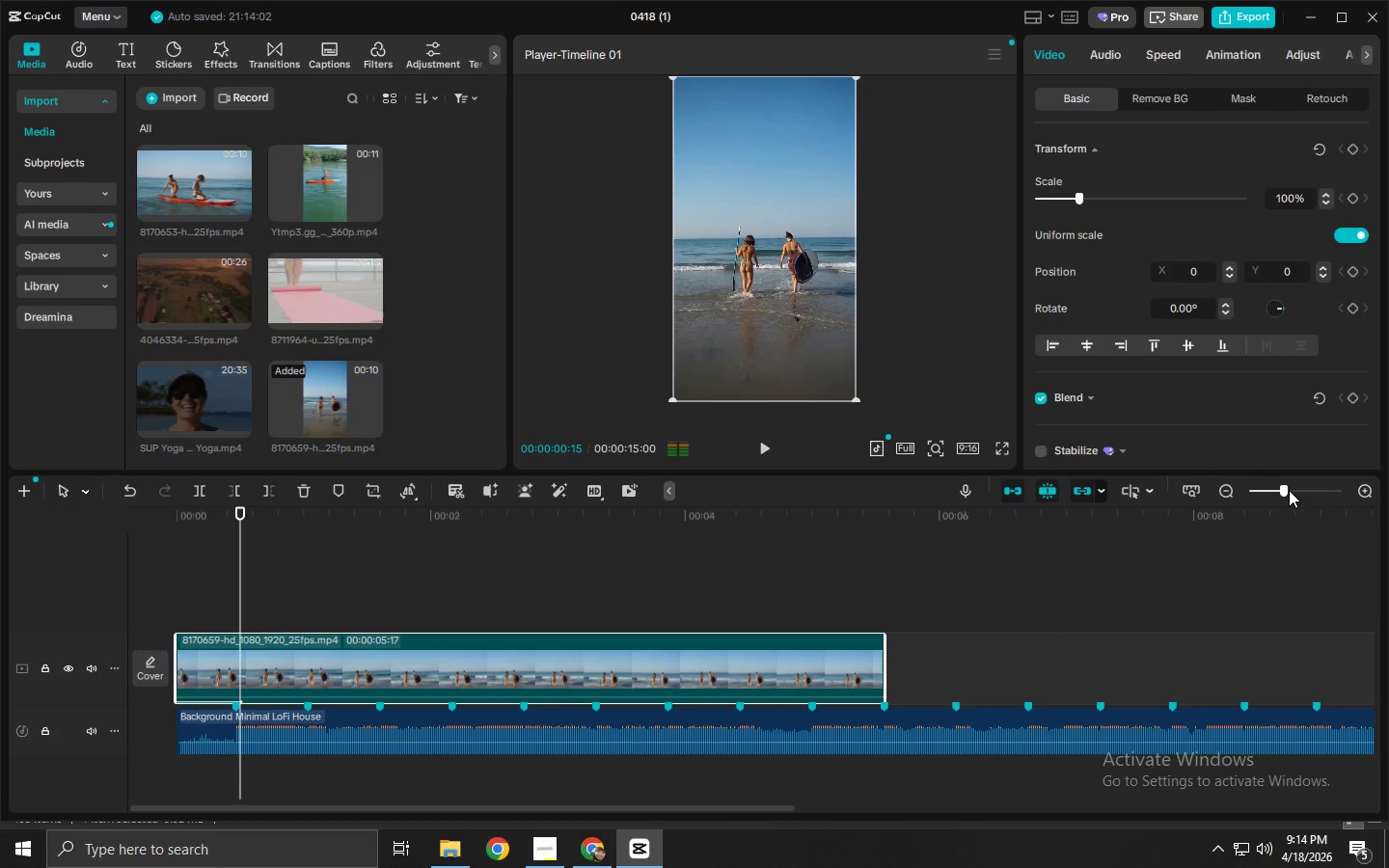 
left_click_drag(start_coordinate=[1288, 489], to_coordinate=[1293, 489])
 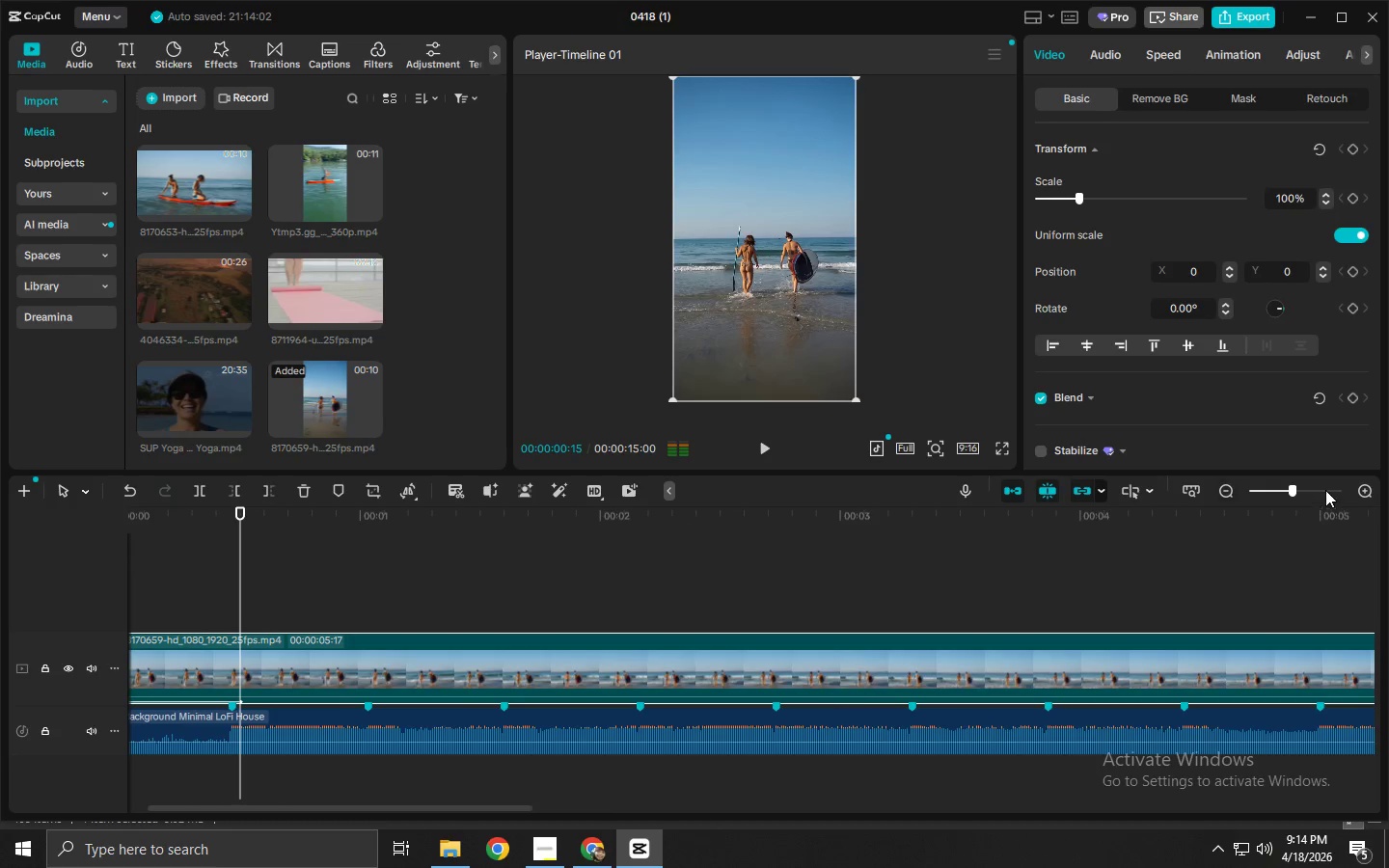 
left_click([1282, 488])
 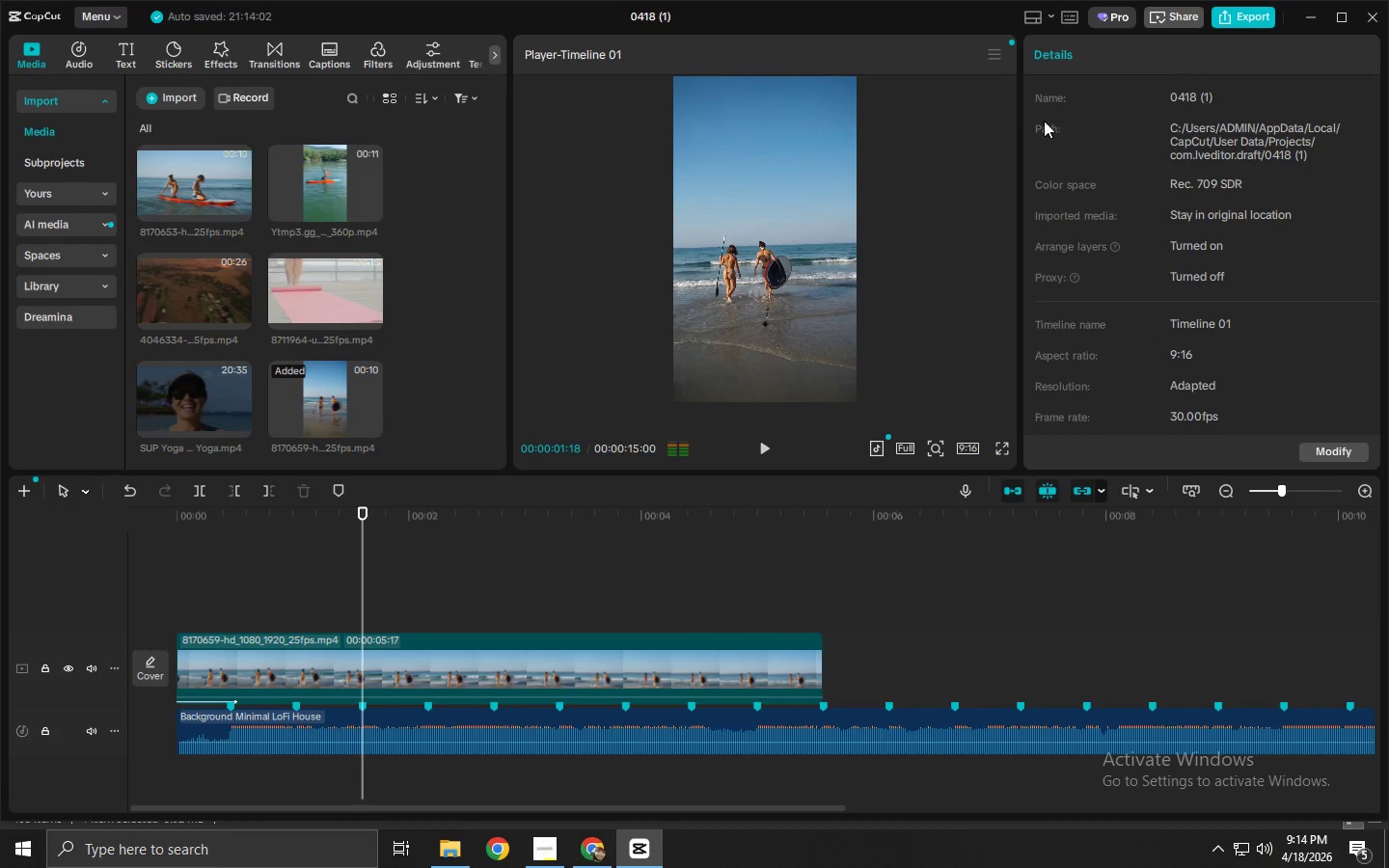 
left_click([455, 643])
 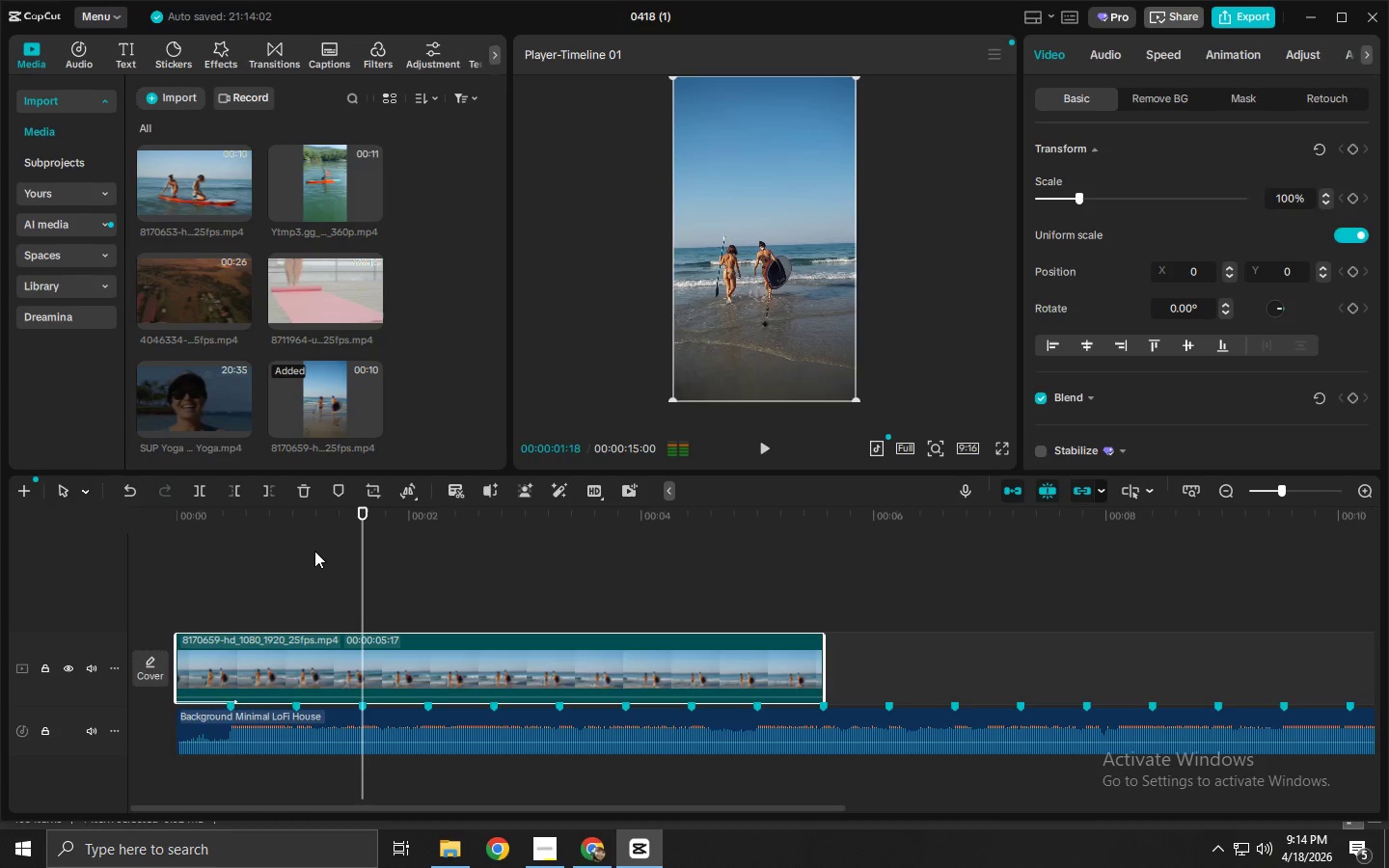 
left_click_drag(start_coordinate=[374, 528], to_coordinate=[558, 546])
 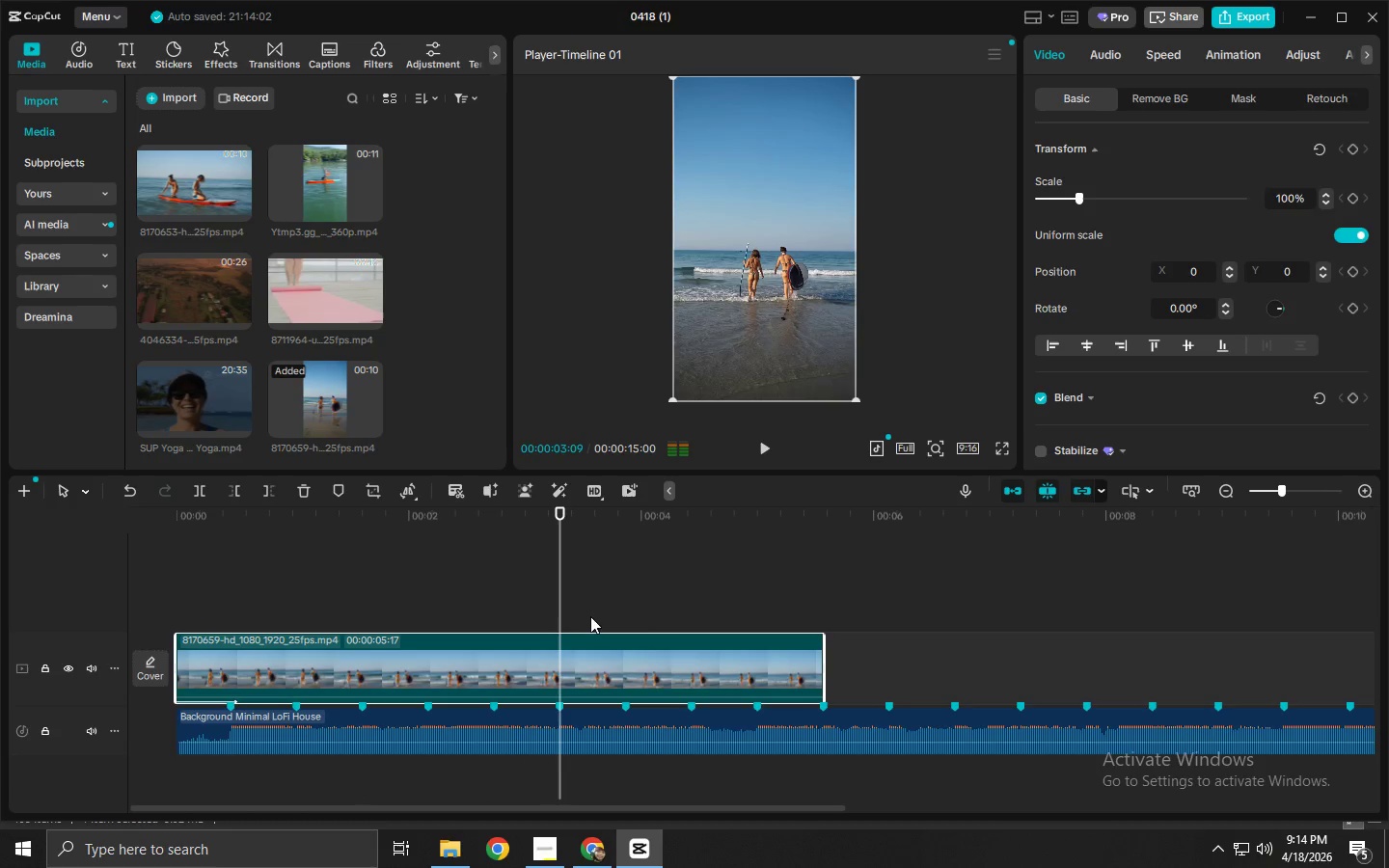 
key(Control+ControlLeft)
 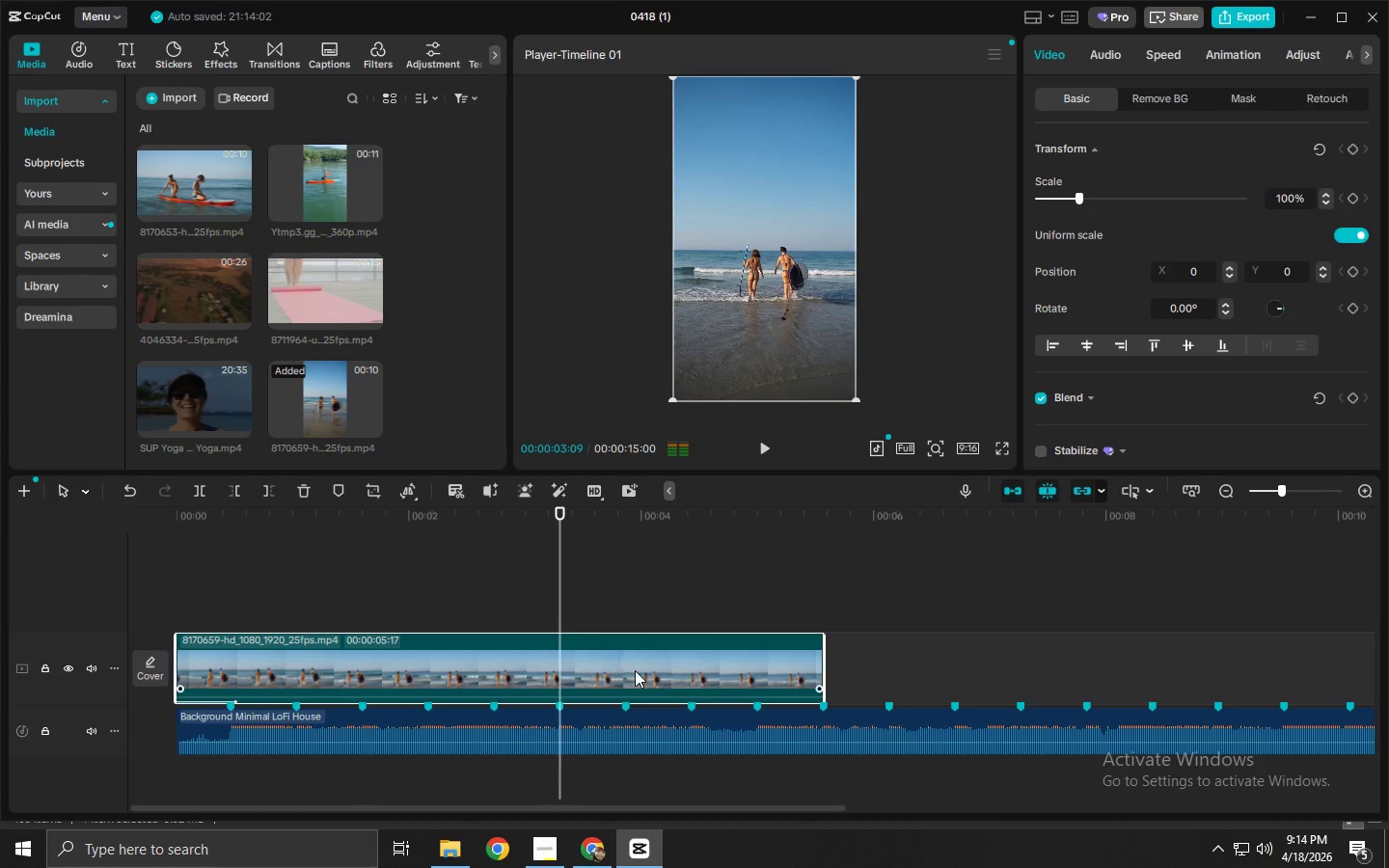 
key(Control+B)
 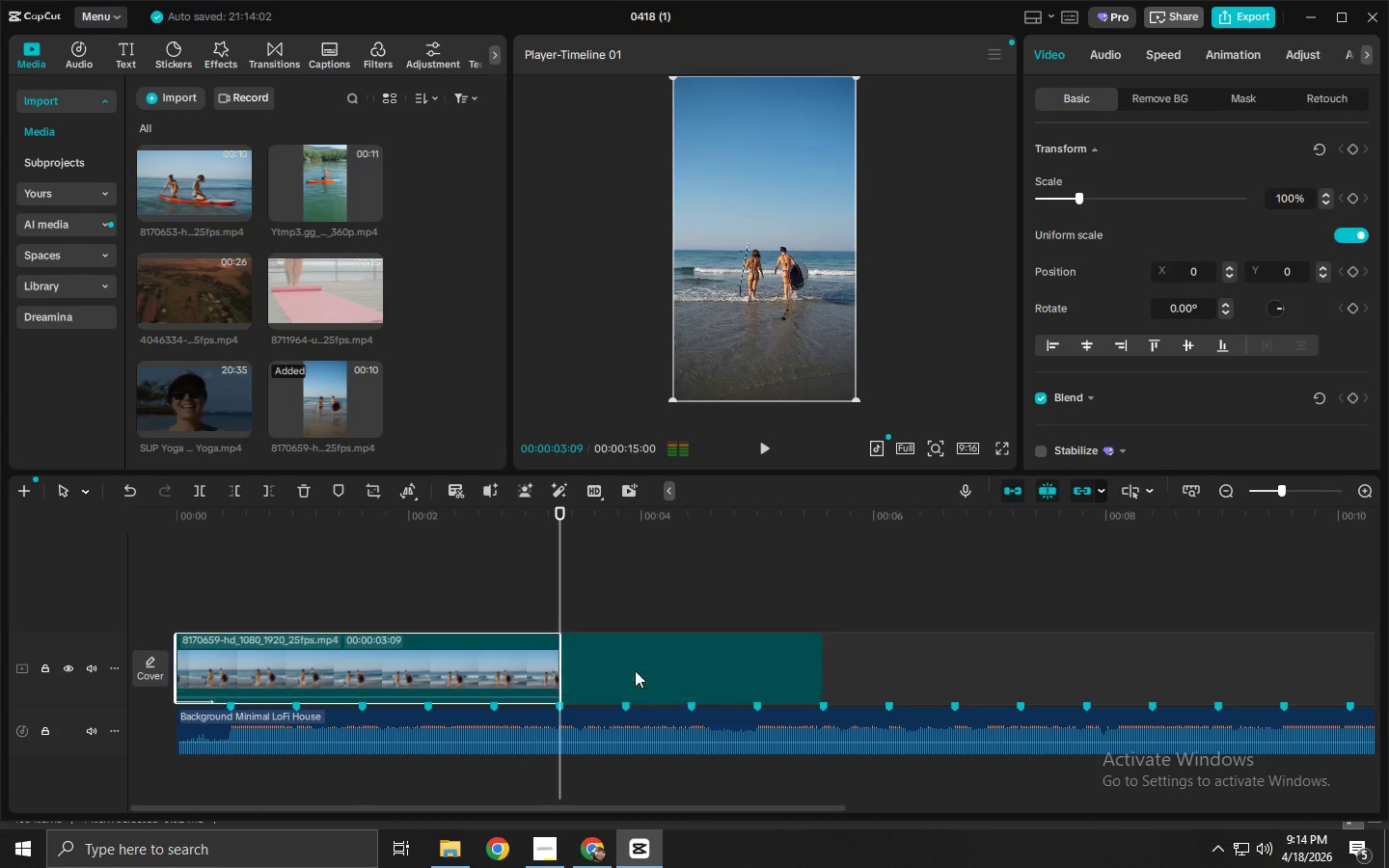 
left_click([635, 670])
 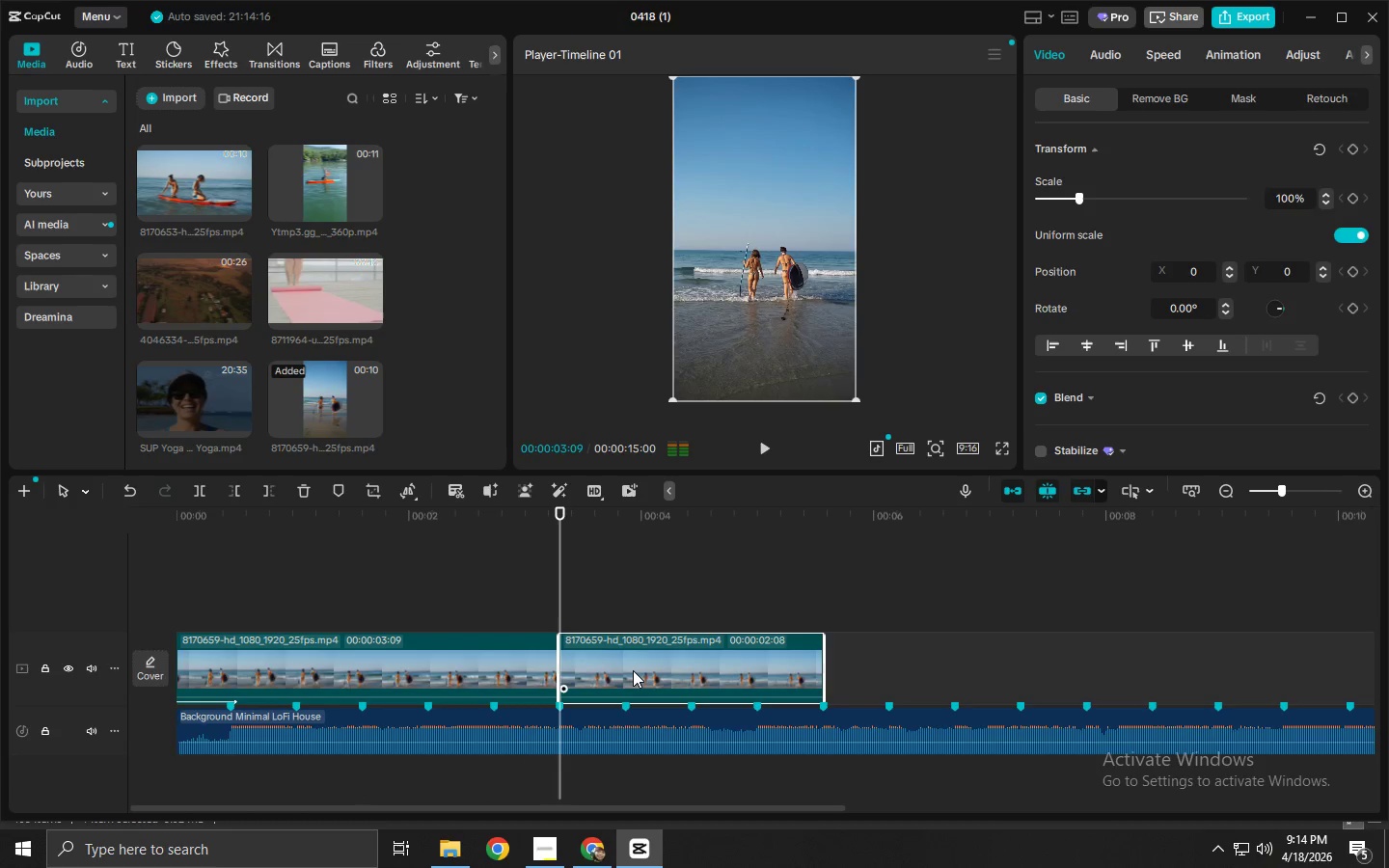 
key(PageUp)
 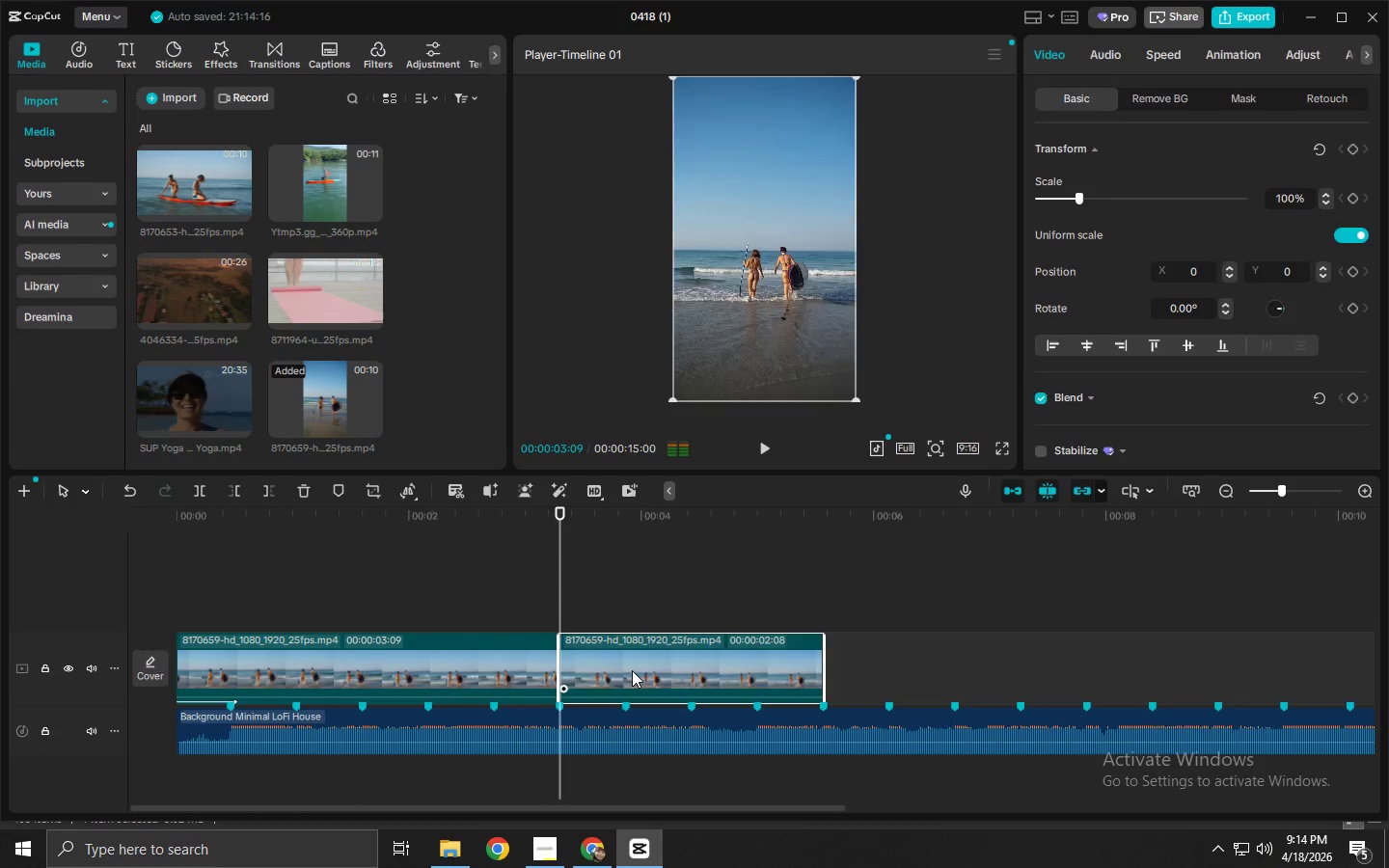 
key(Delete)
 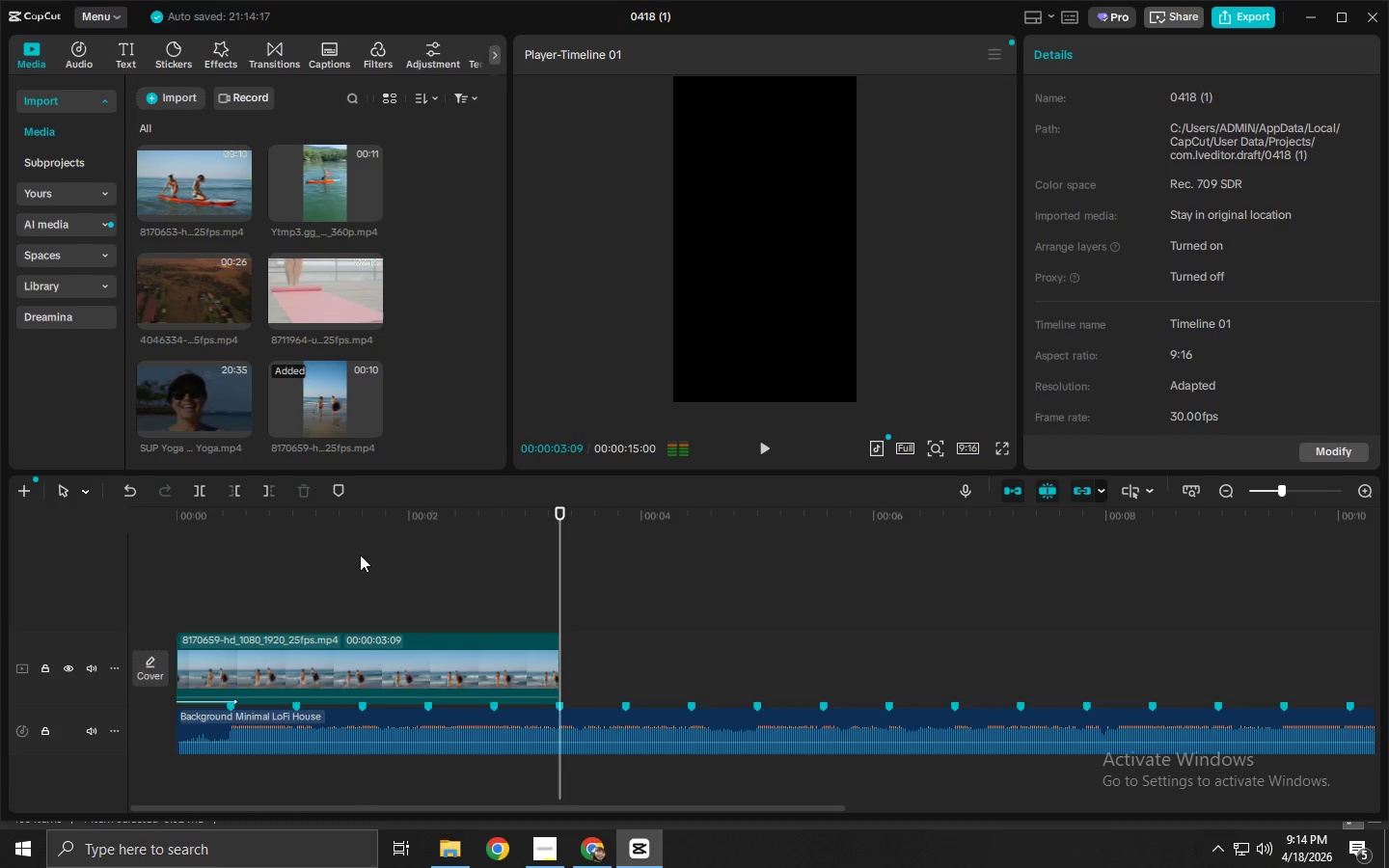 
left_click_drag(start_coordinate=[307, 534], to_coordinate=[126, 540])
 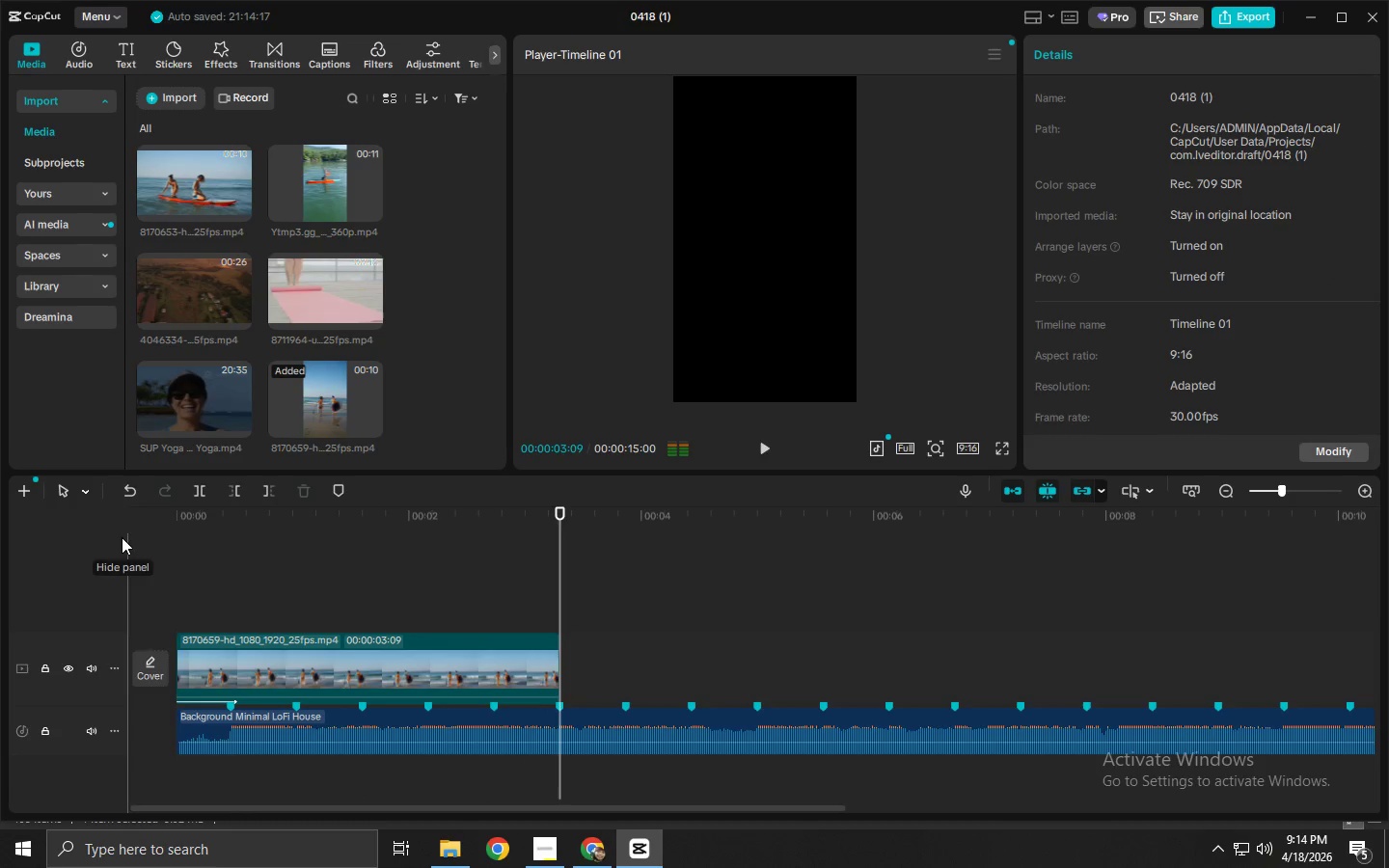 
key(Space)
 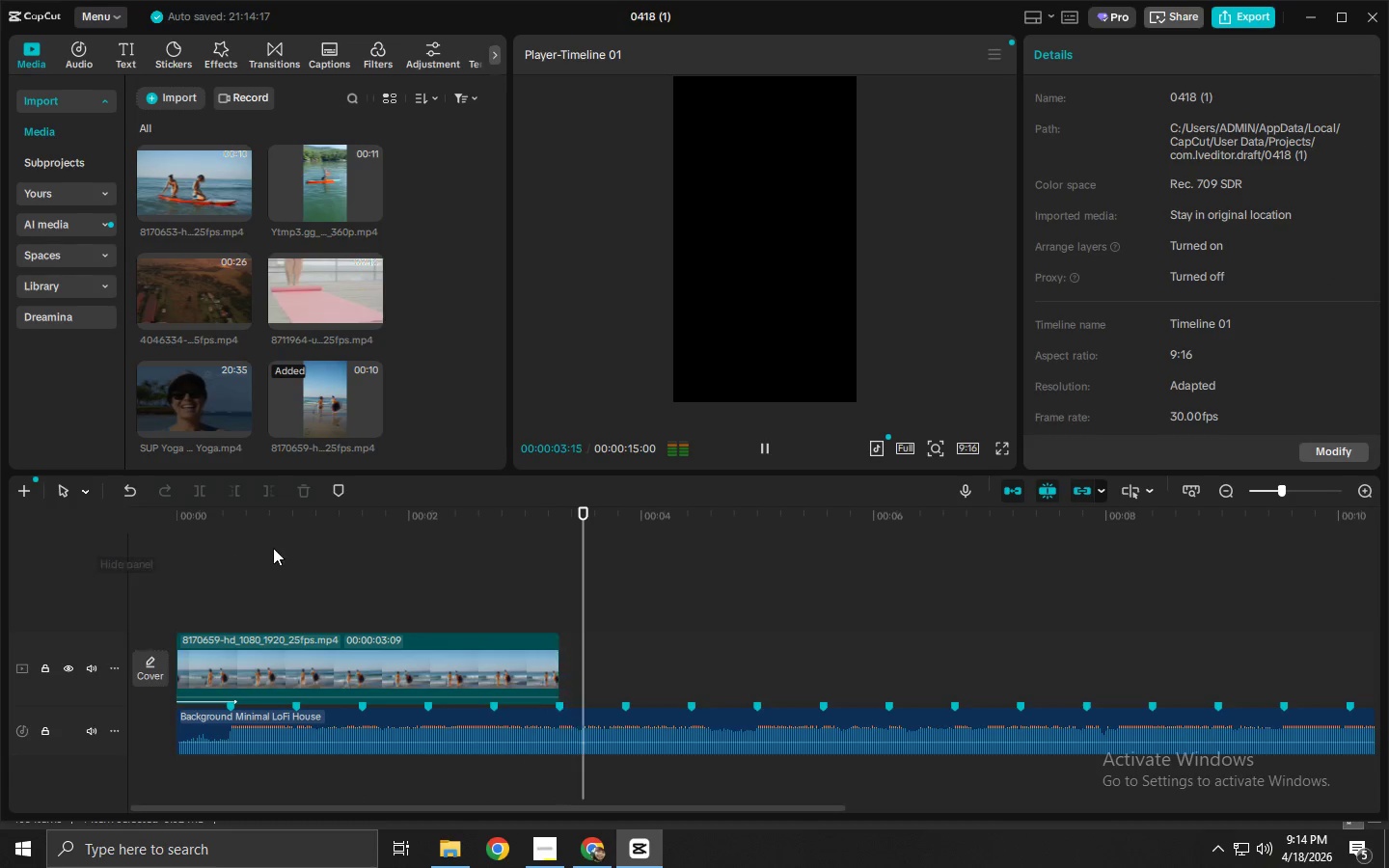 
left_click_drag(start_coordinate=[273, 544], to_coordinate=[233, 529])
 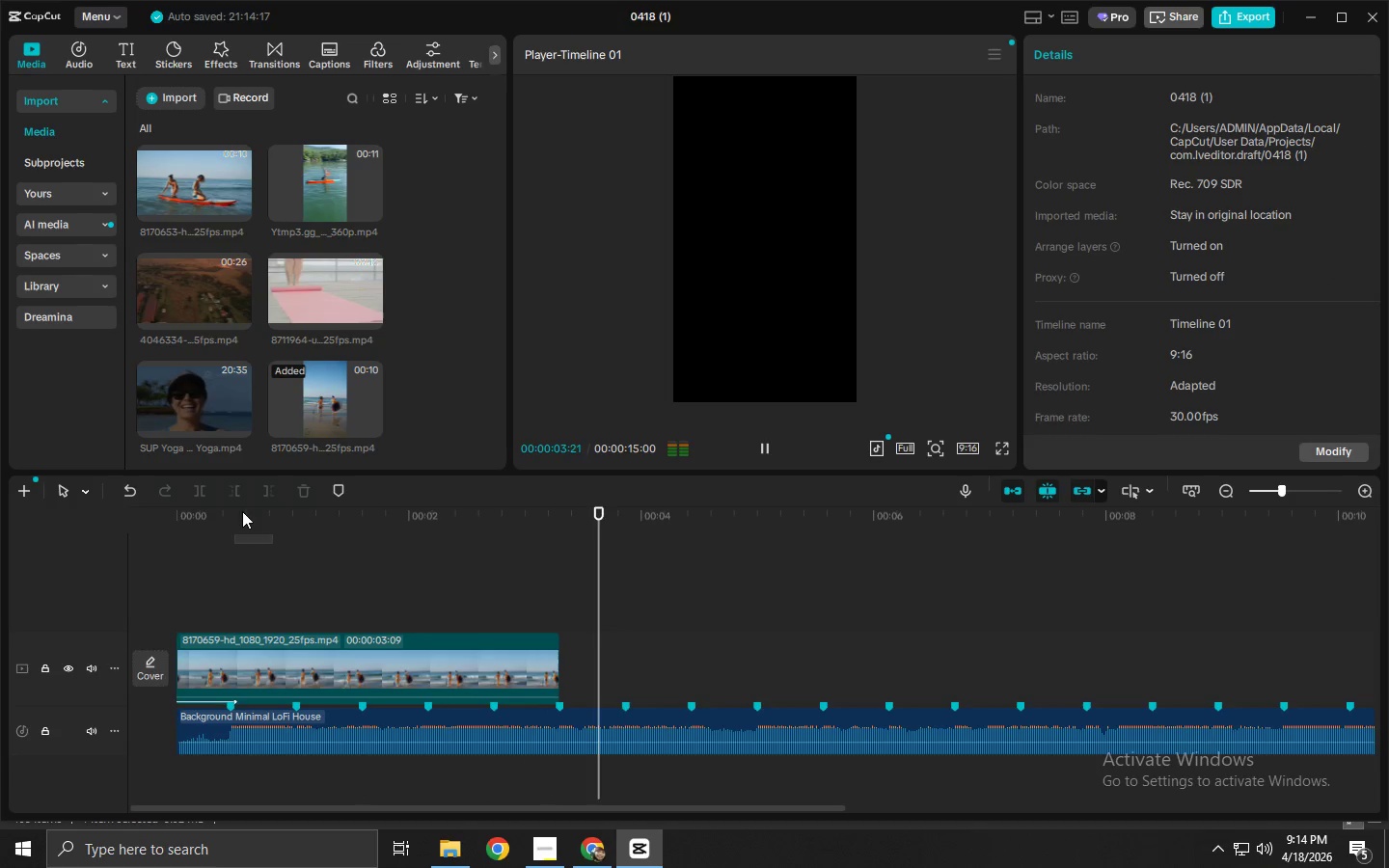 
left_click_drag(start_coordinate=[243, 507], to_coordinate=[91, 510])
 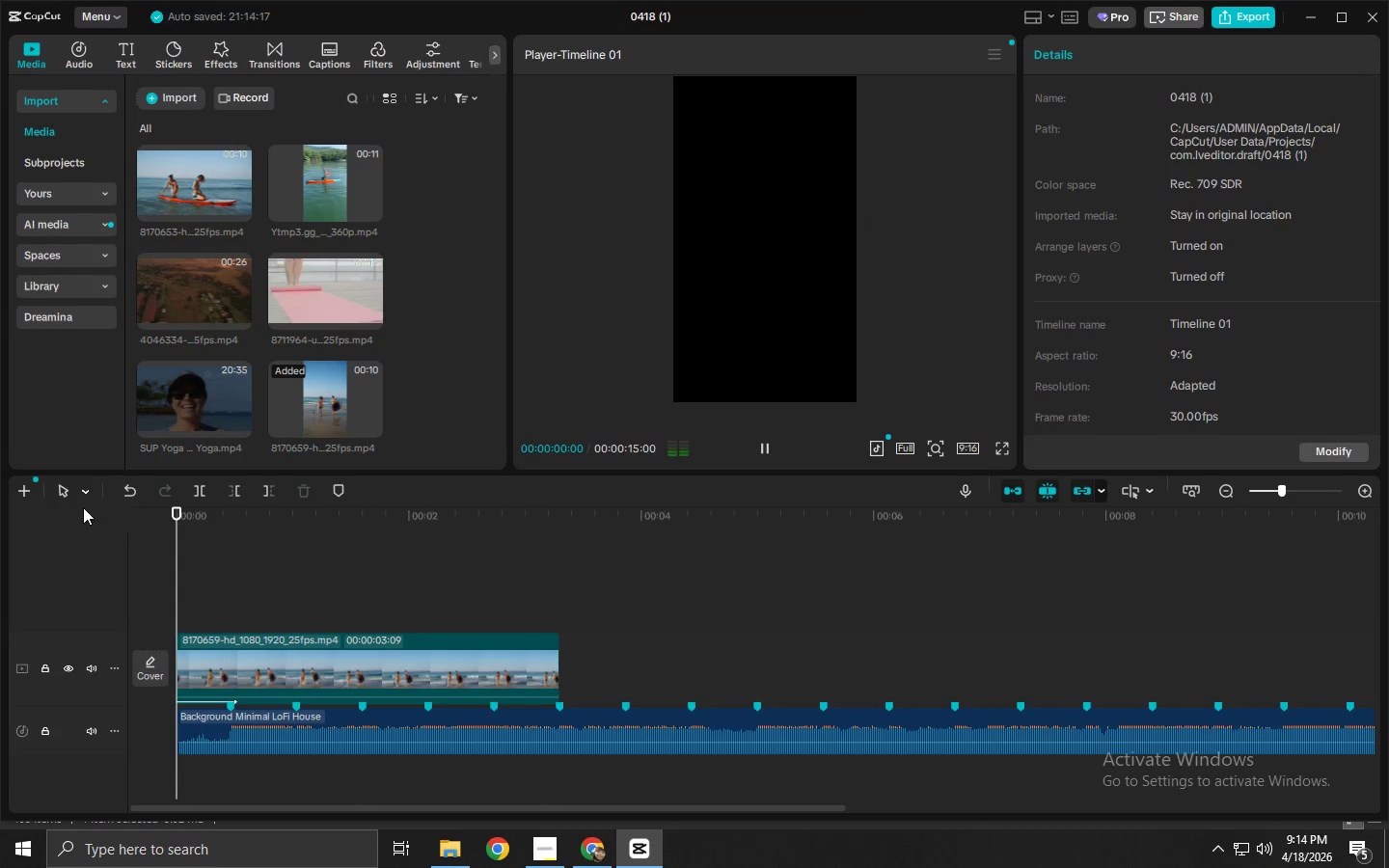 
key(Space)
 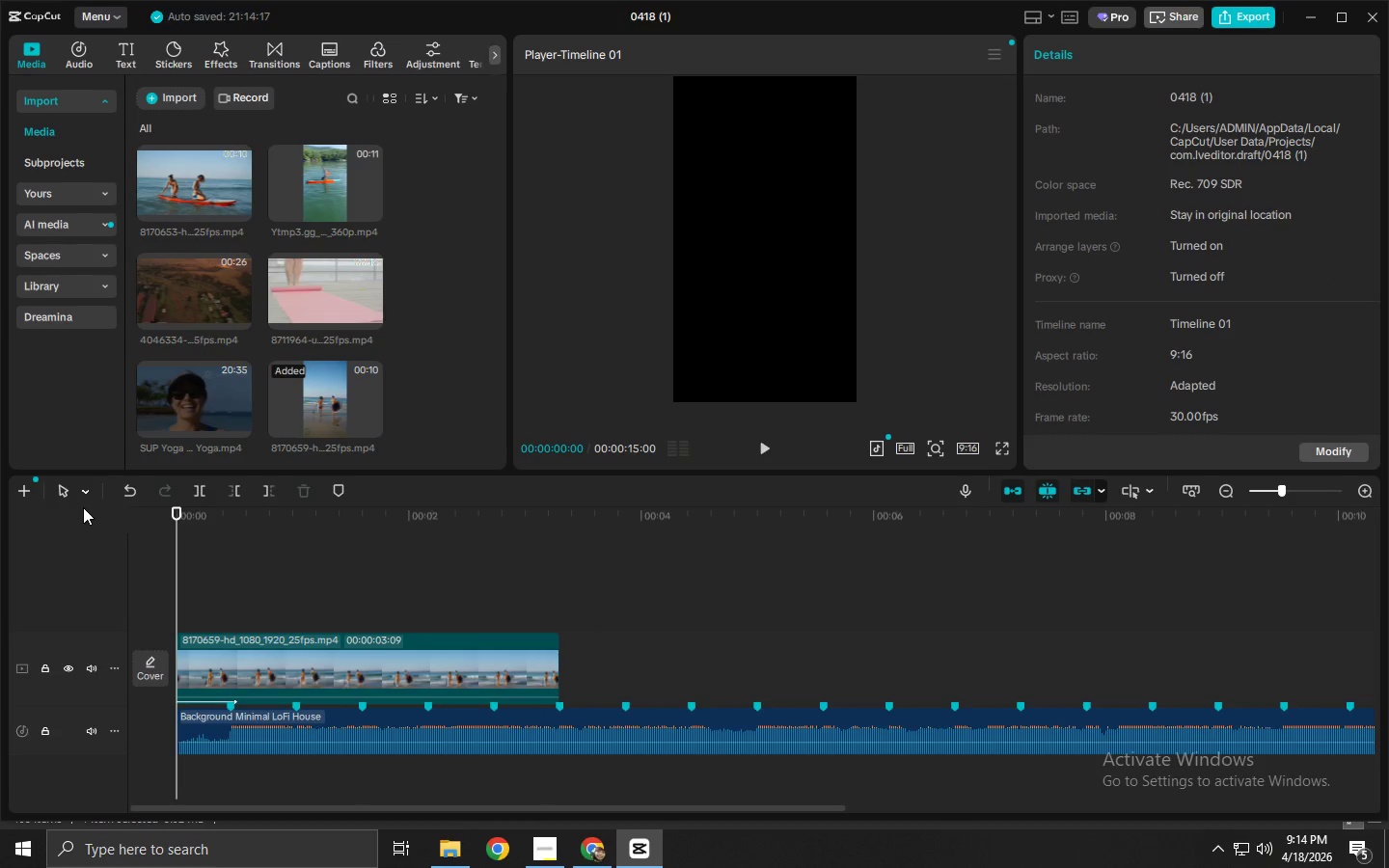 
key(Space)
 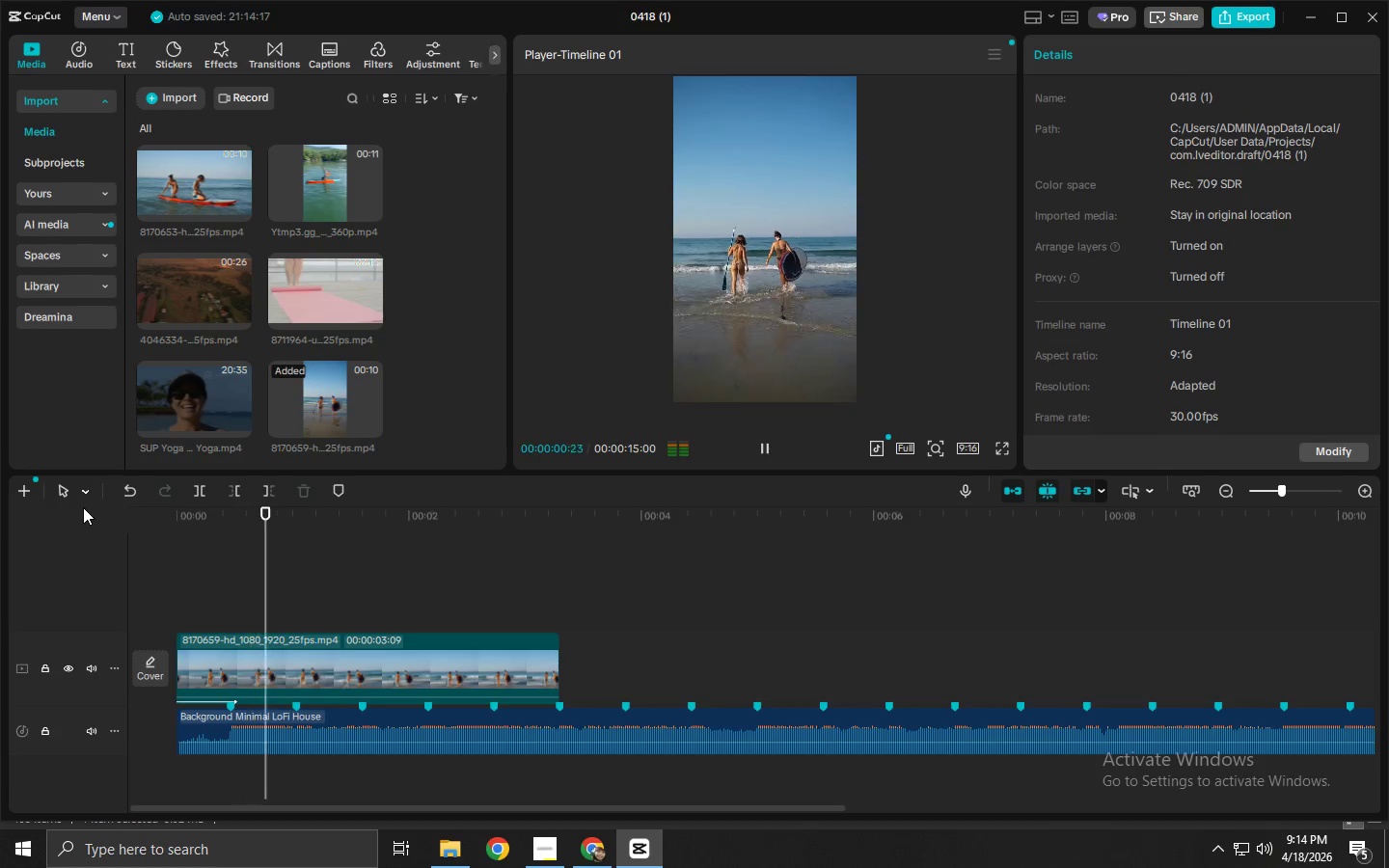 
key(Space)
 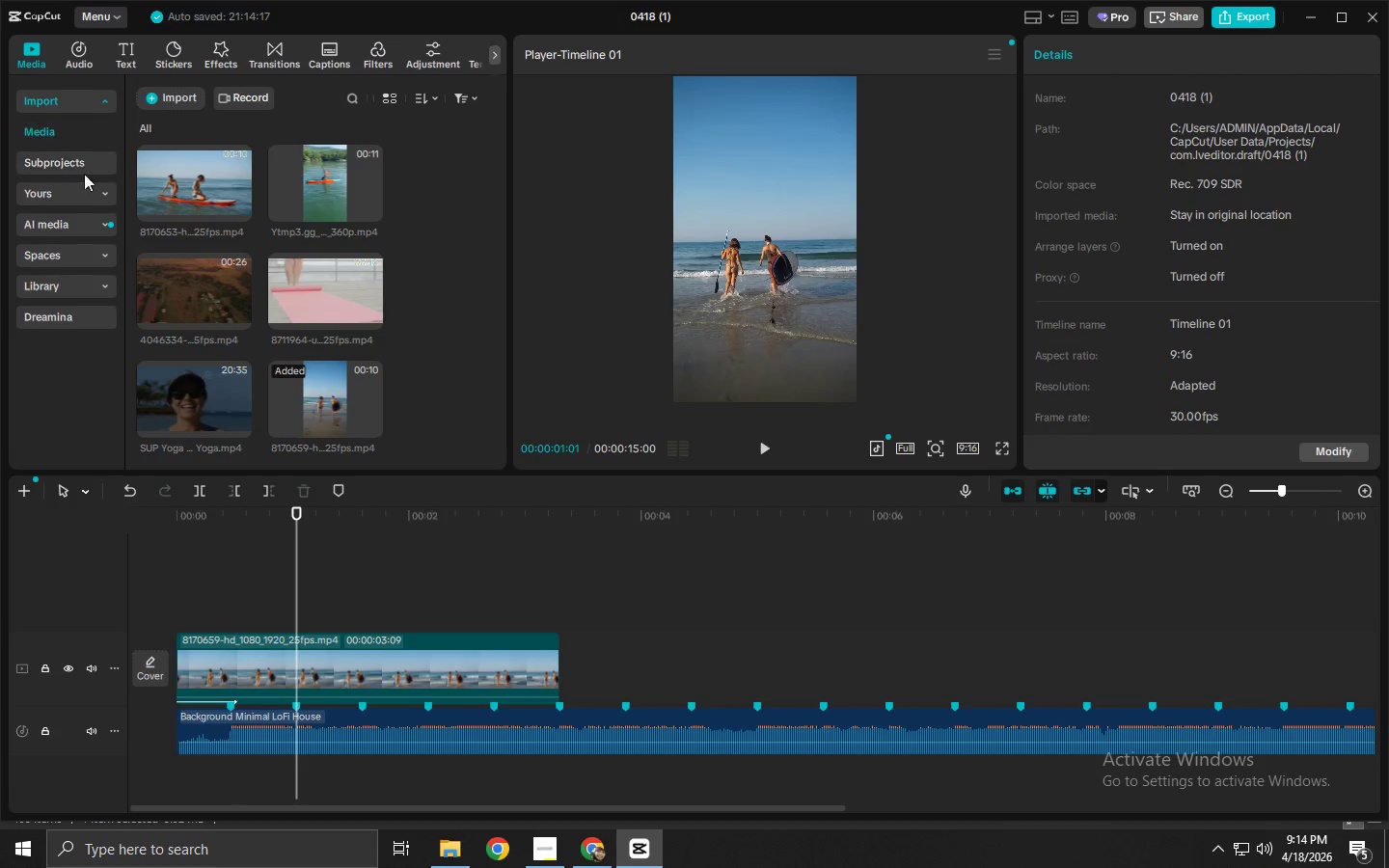 
left_click([75, 284])
 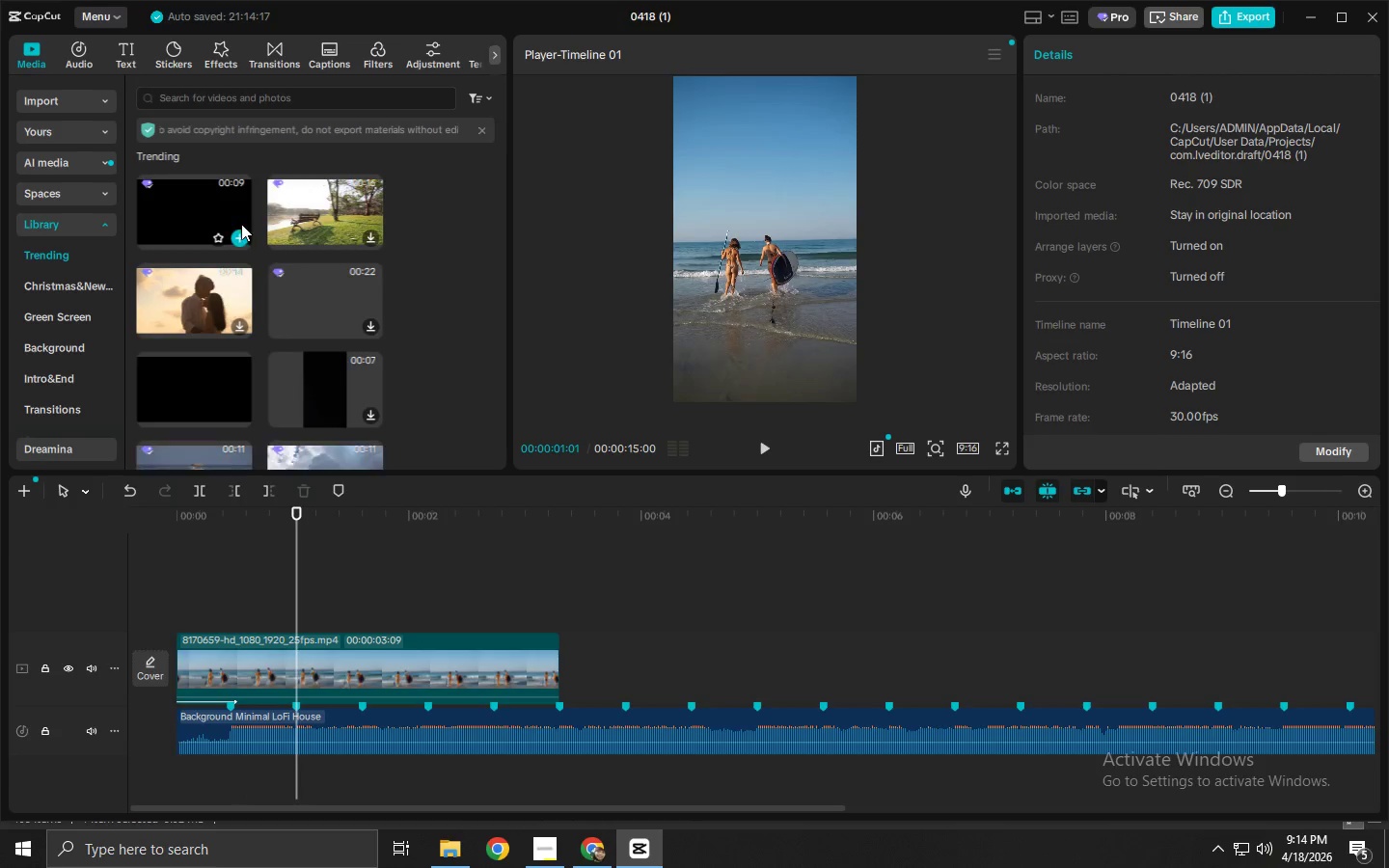 
left_click_drag(start_coordinate=[176, 395], to_coordinate=[167, 643])
 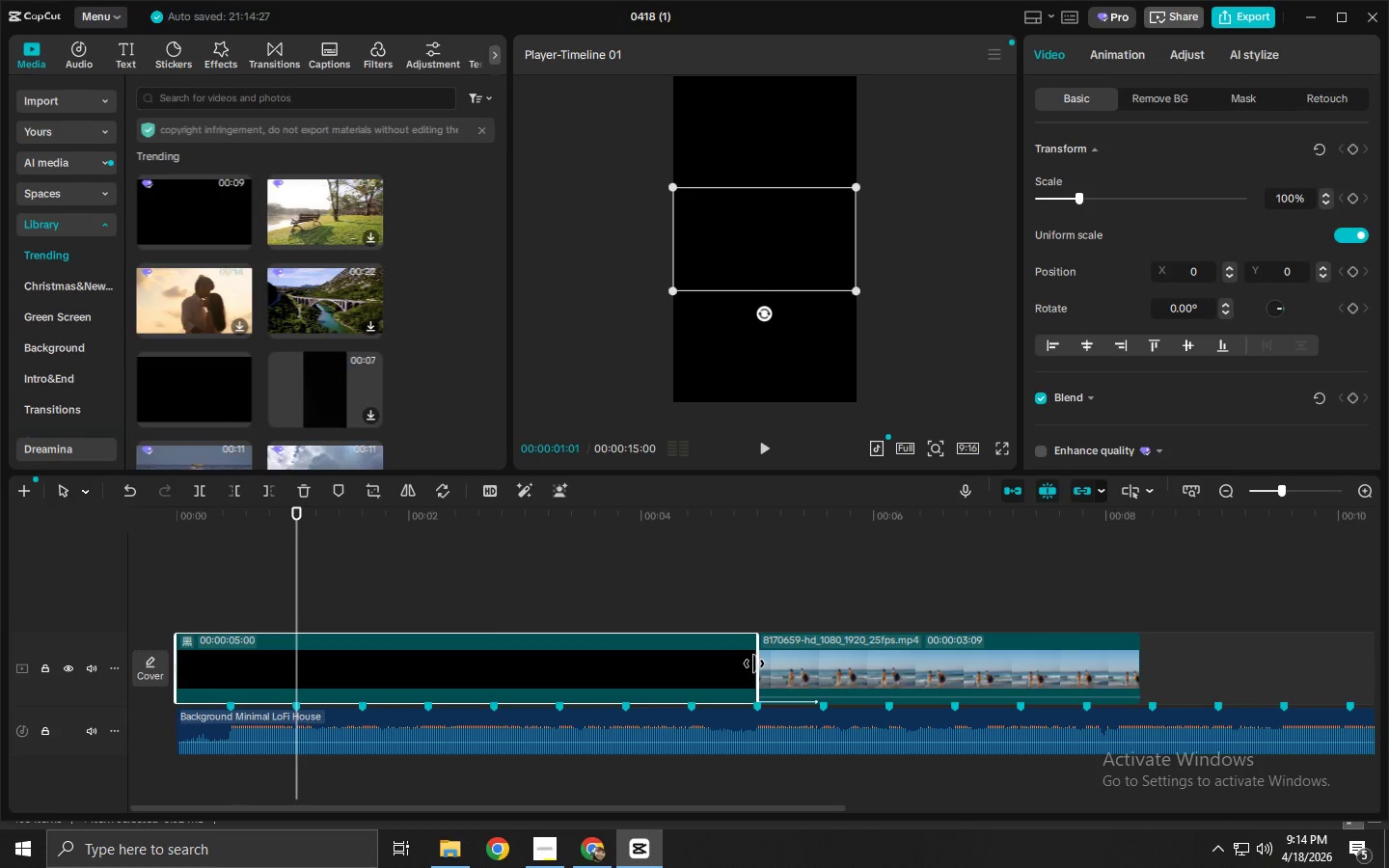 
left_click_drag(start_coordinate=[762, 664], to_coordinate=[225, 665])
 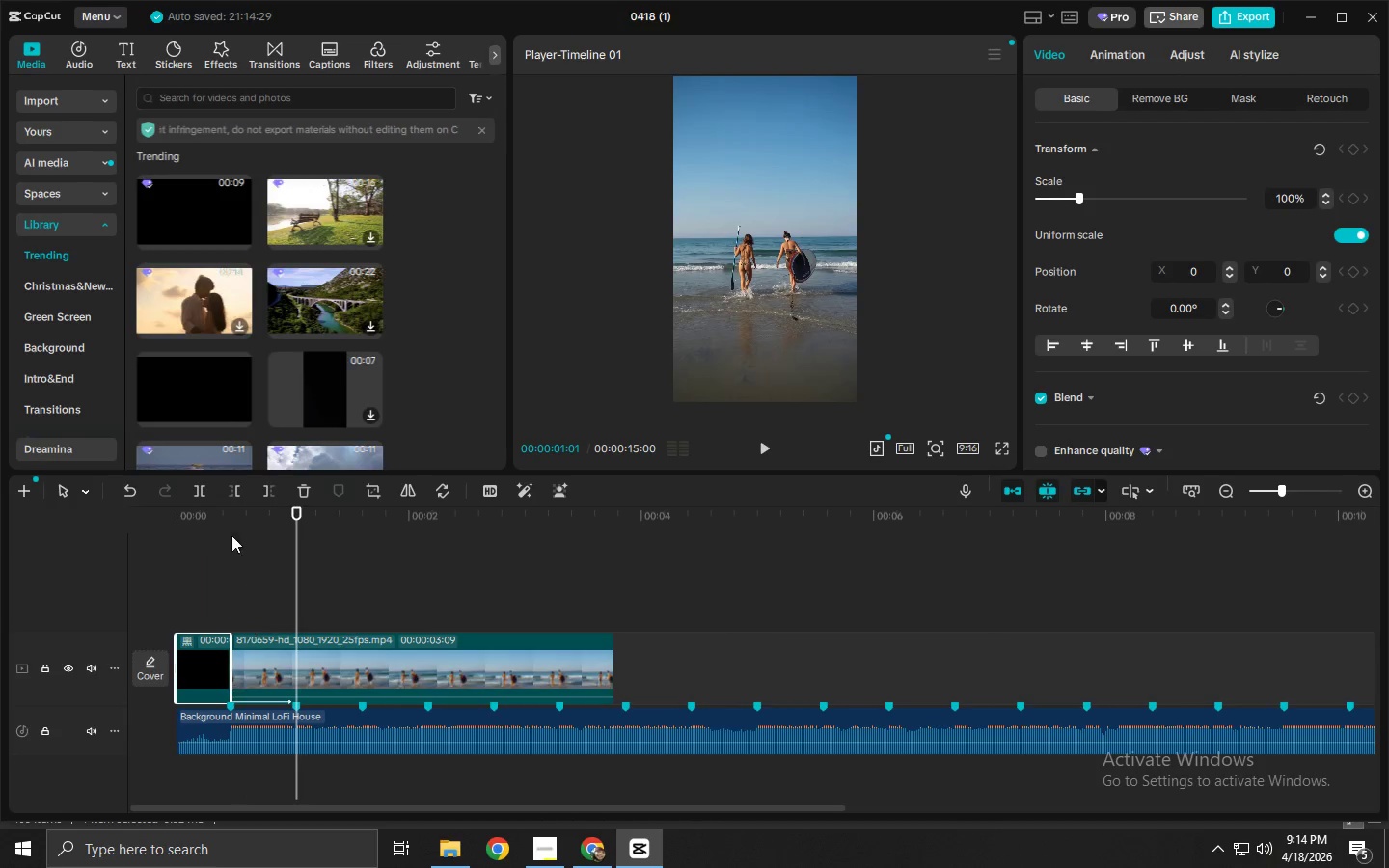 
left_click_drag(start_coordinate=[230, 511], to_coordinate=[127, 511])
 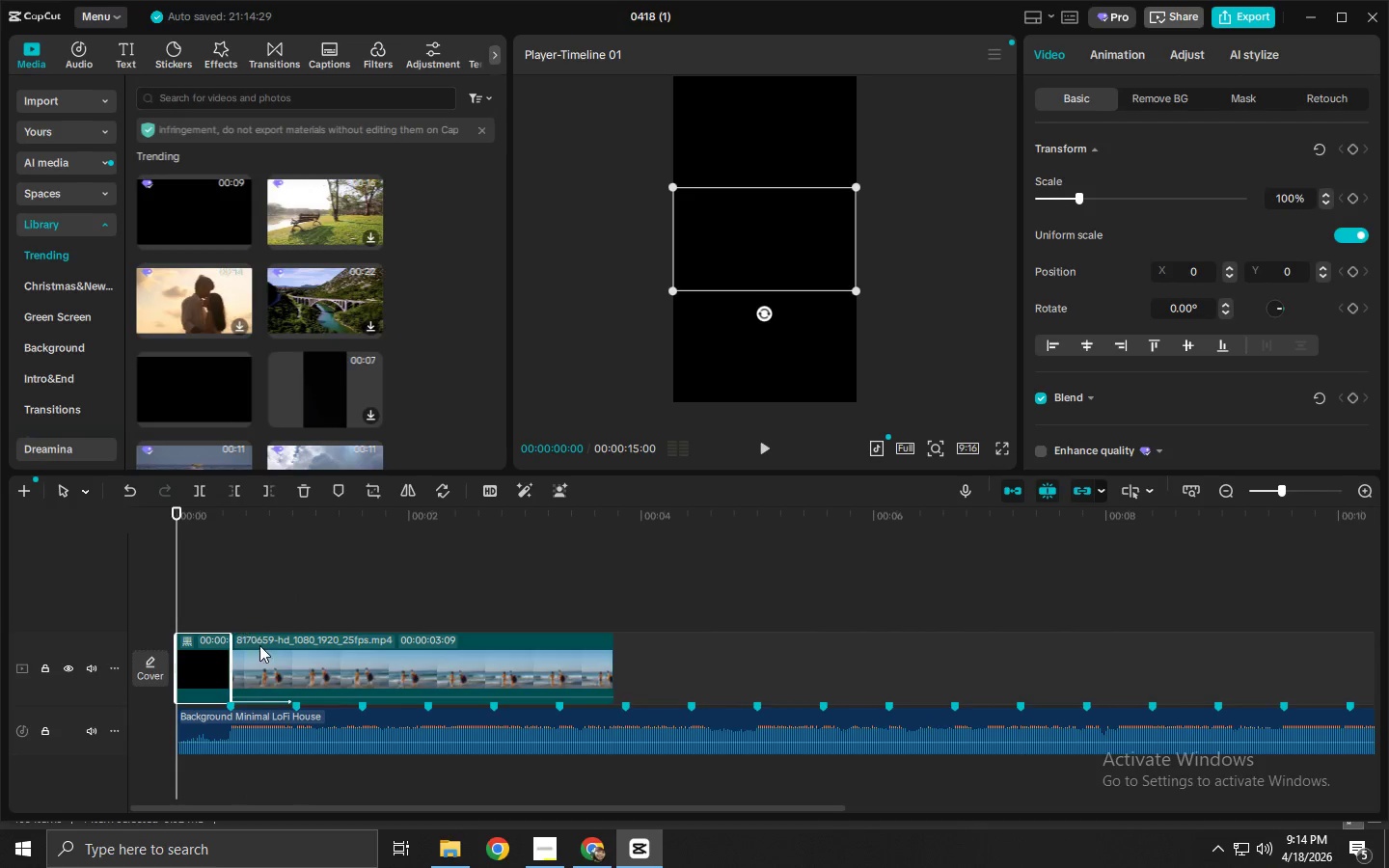 
double_click([273, 660])
 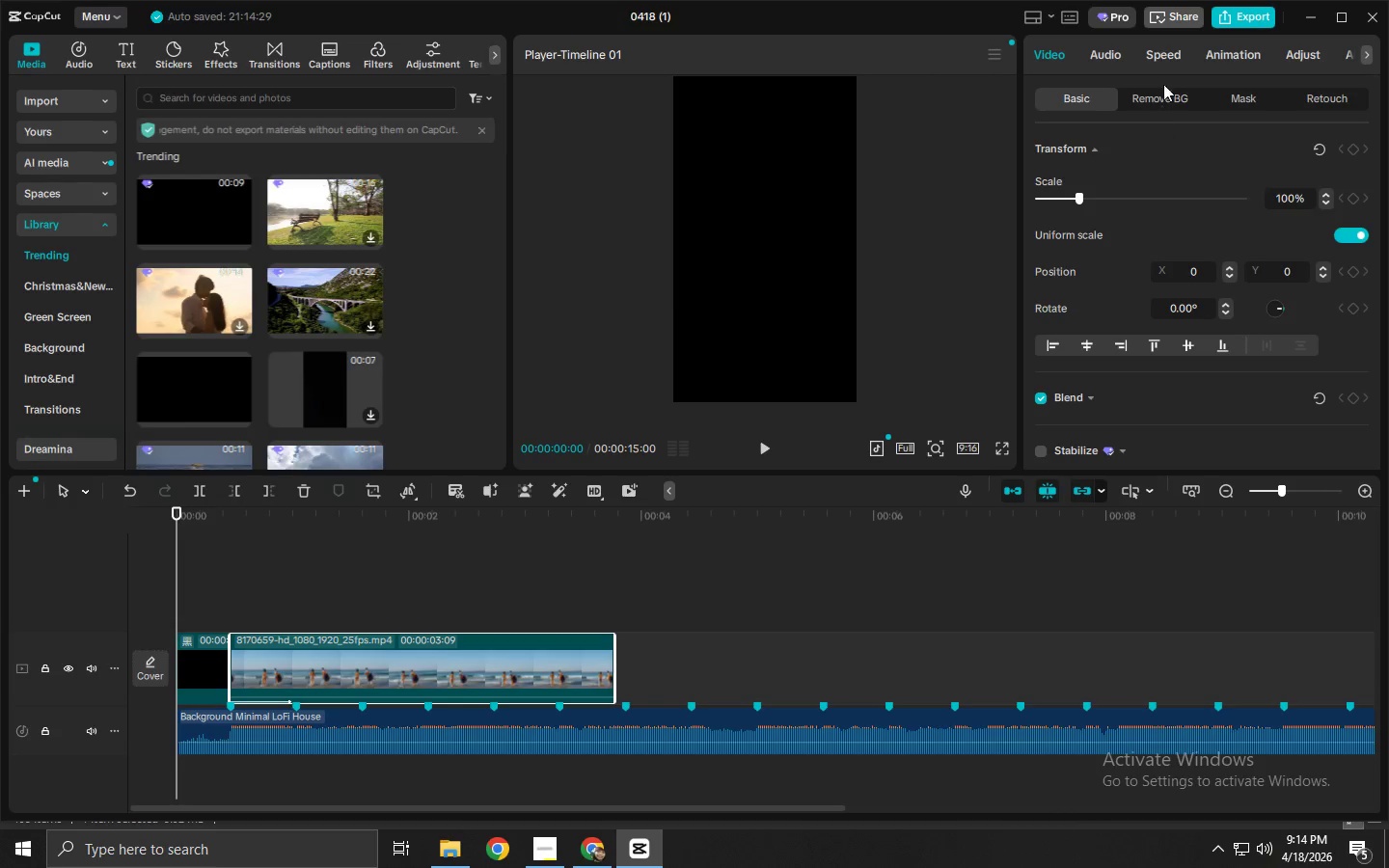 
left_click([1224, 55])
 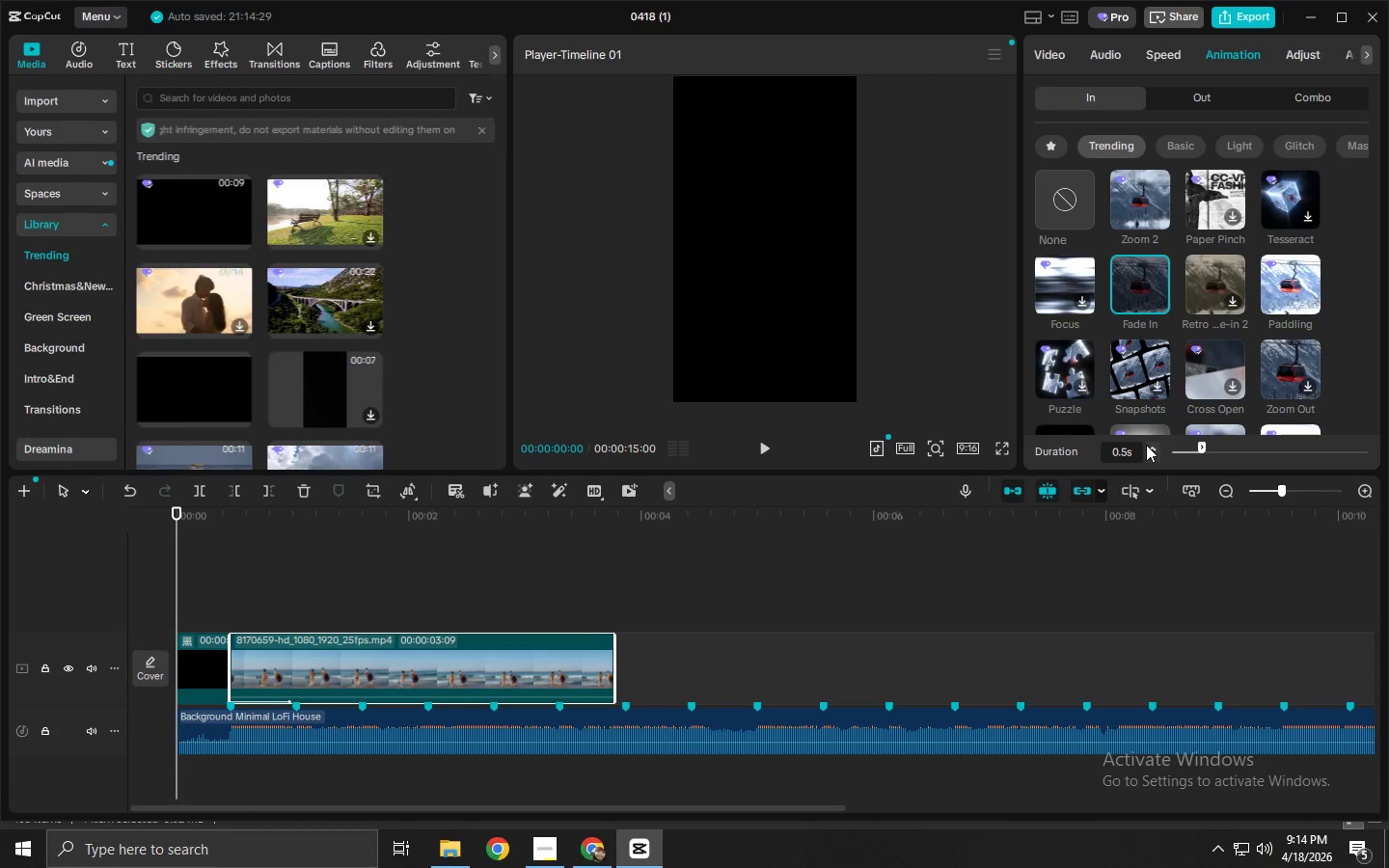 
triple_click([1153, 455])
 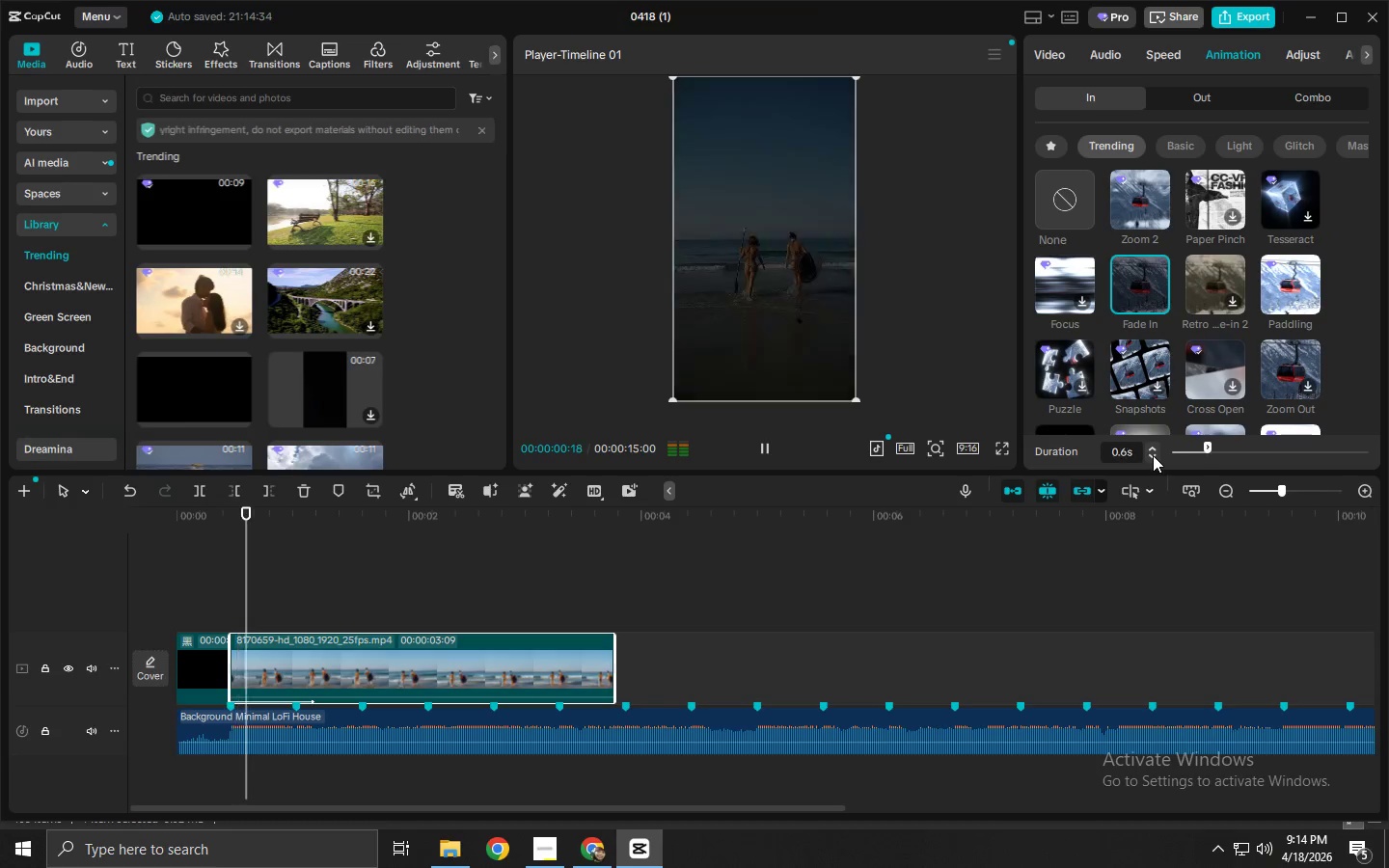 
triple_click([1153, 455])
 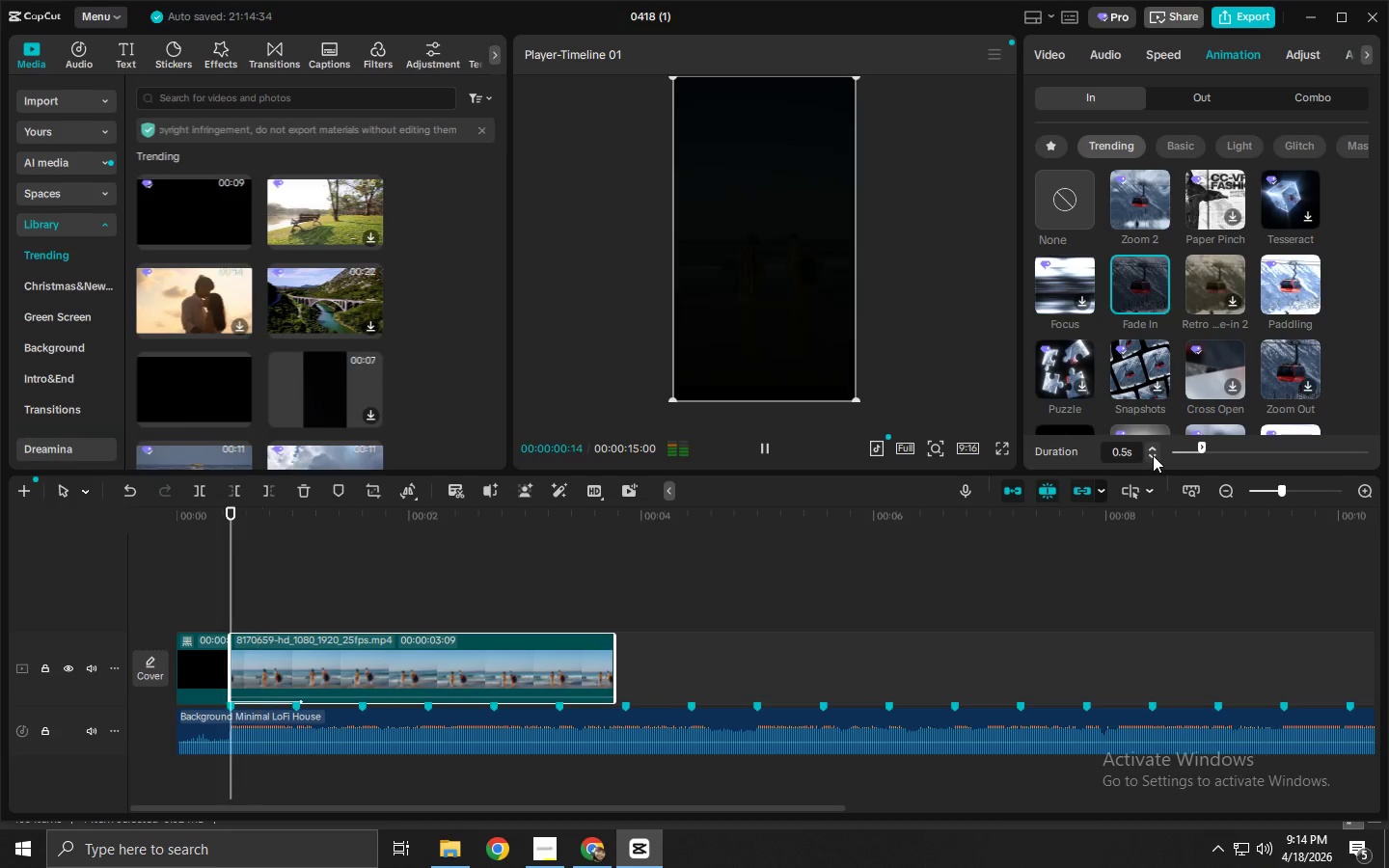 
triple_click([1153, 455])
 